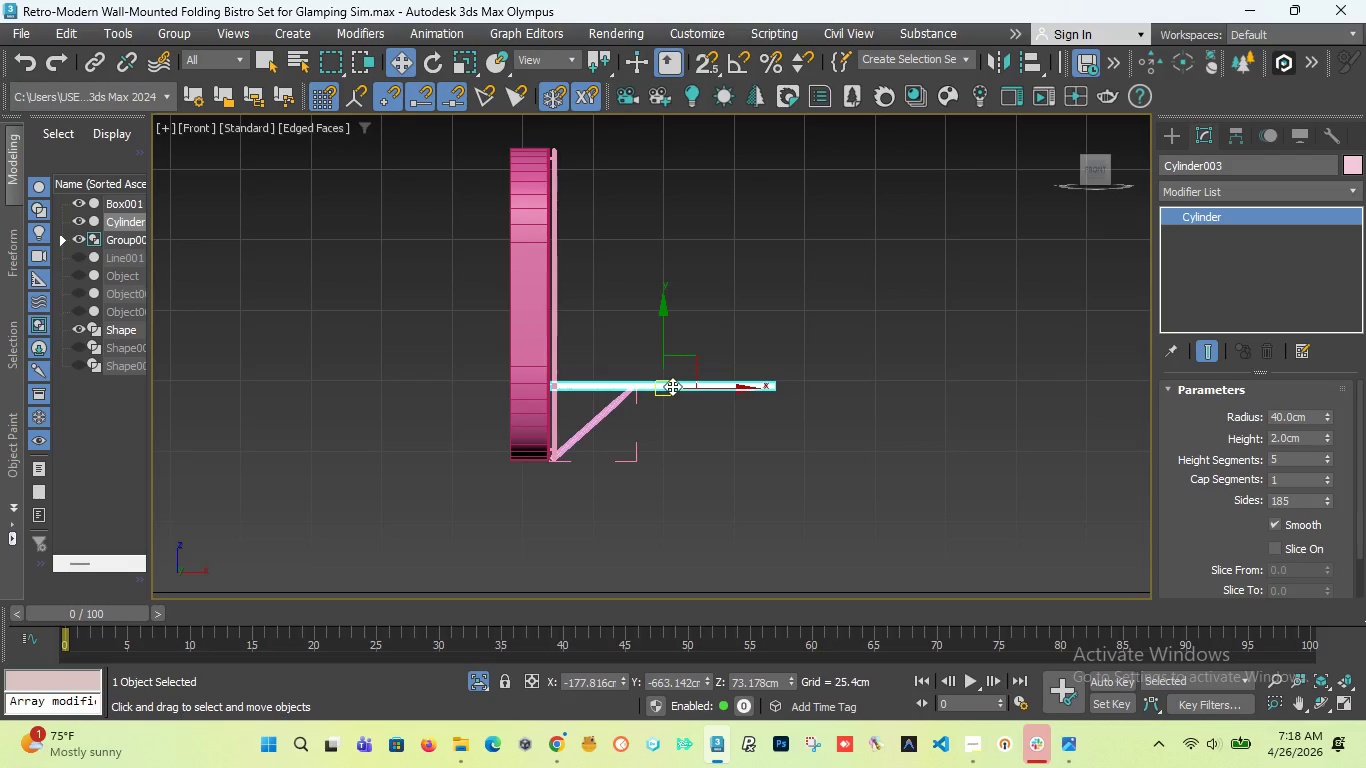 
scroll: coordinate [672, 386], scroll_direction: down, amount: 1.0
 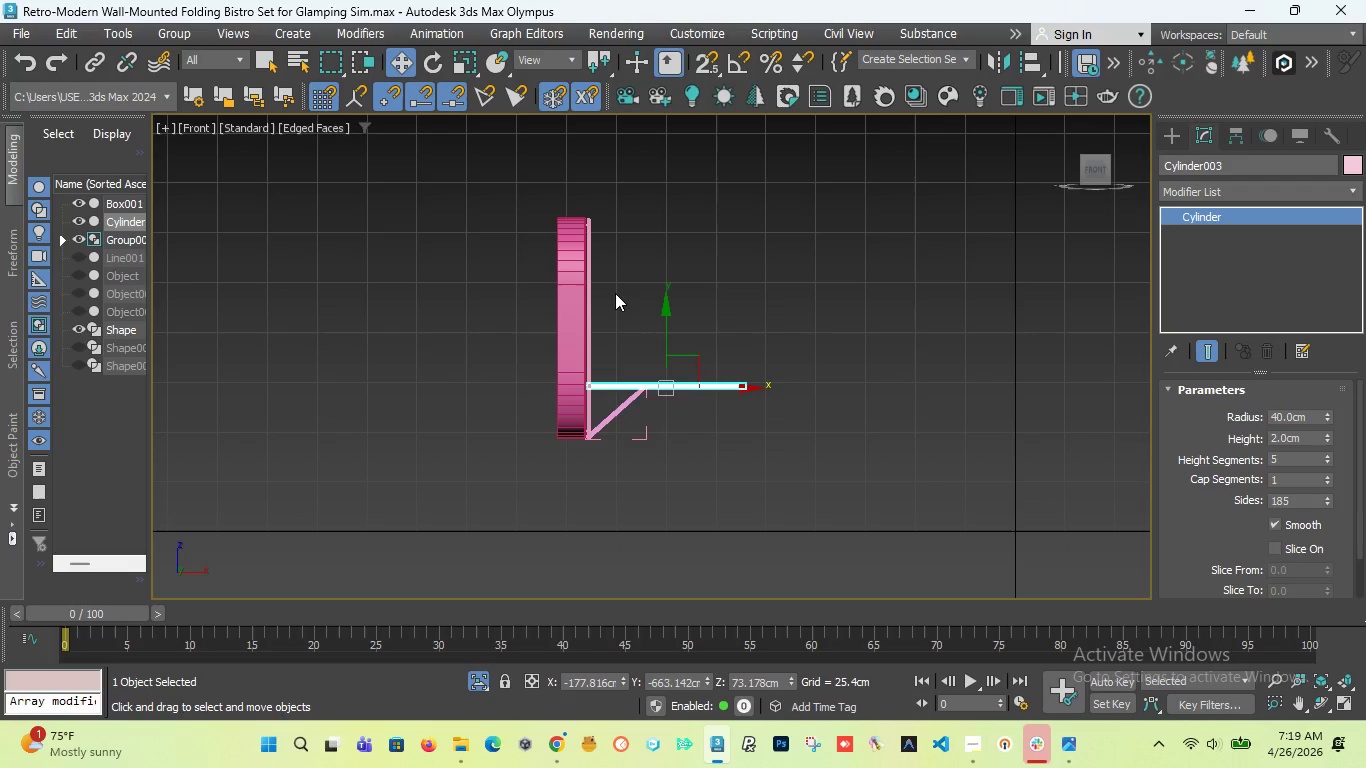 
wait(28.15)
 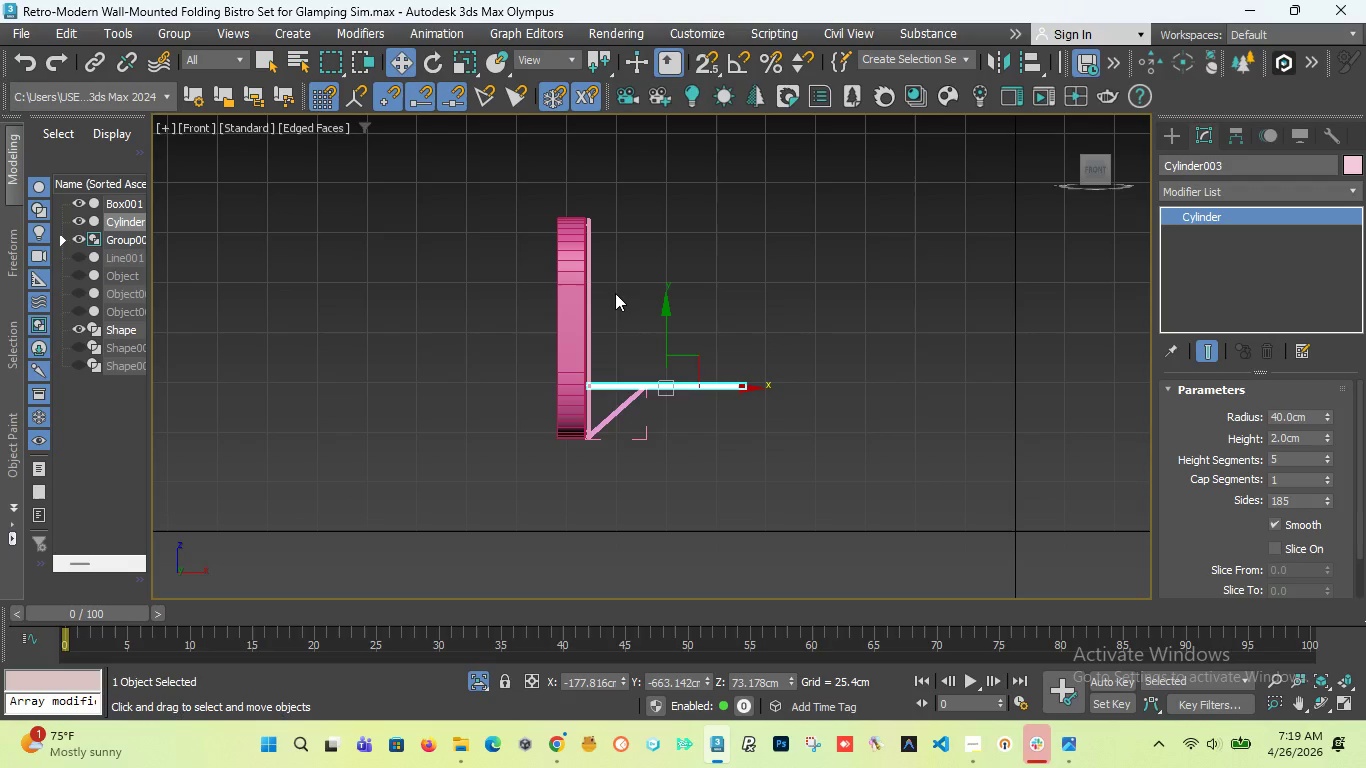 
scroll: coordinate [631, 360], scroll_direction: up, amount: 1.0
 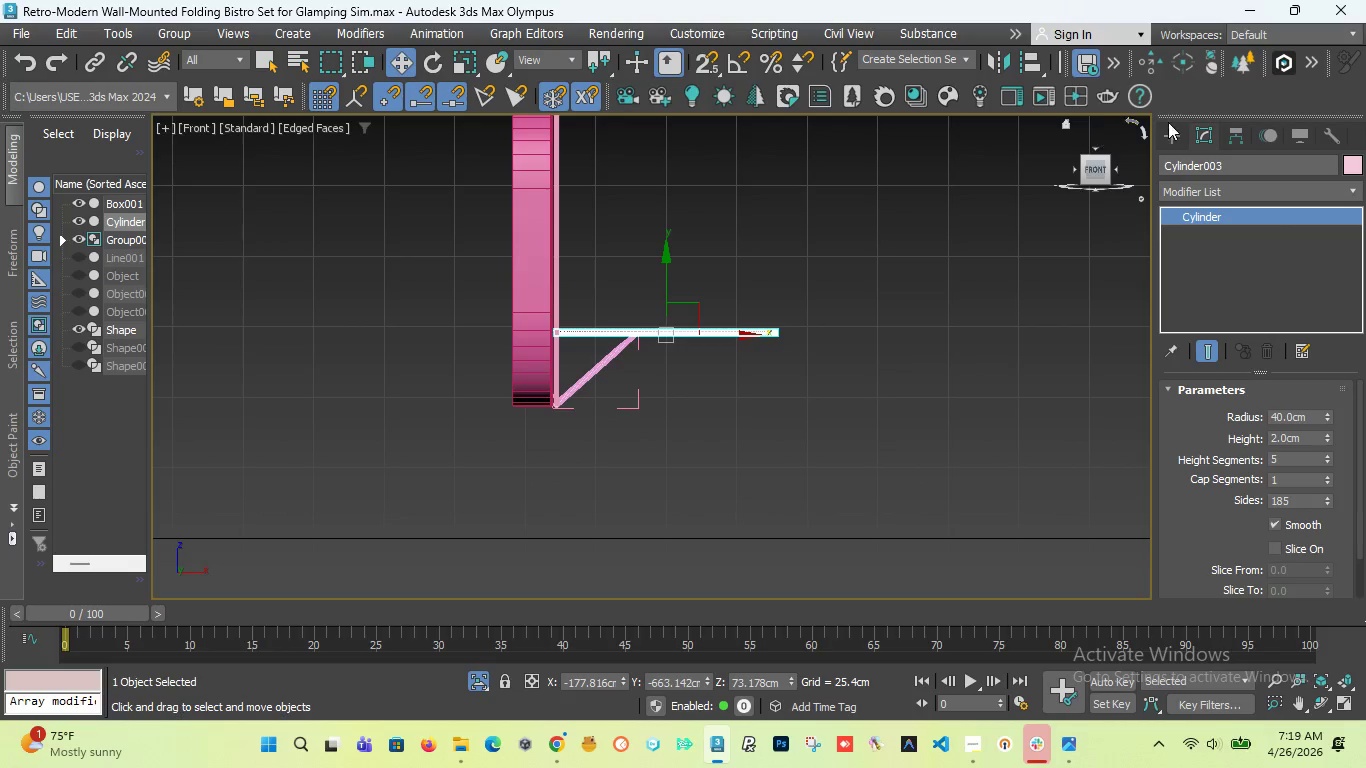 
left_click([1170, 139])
 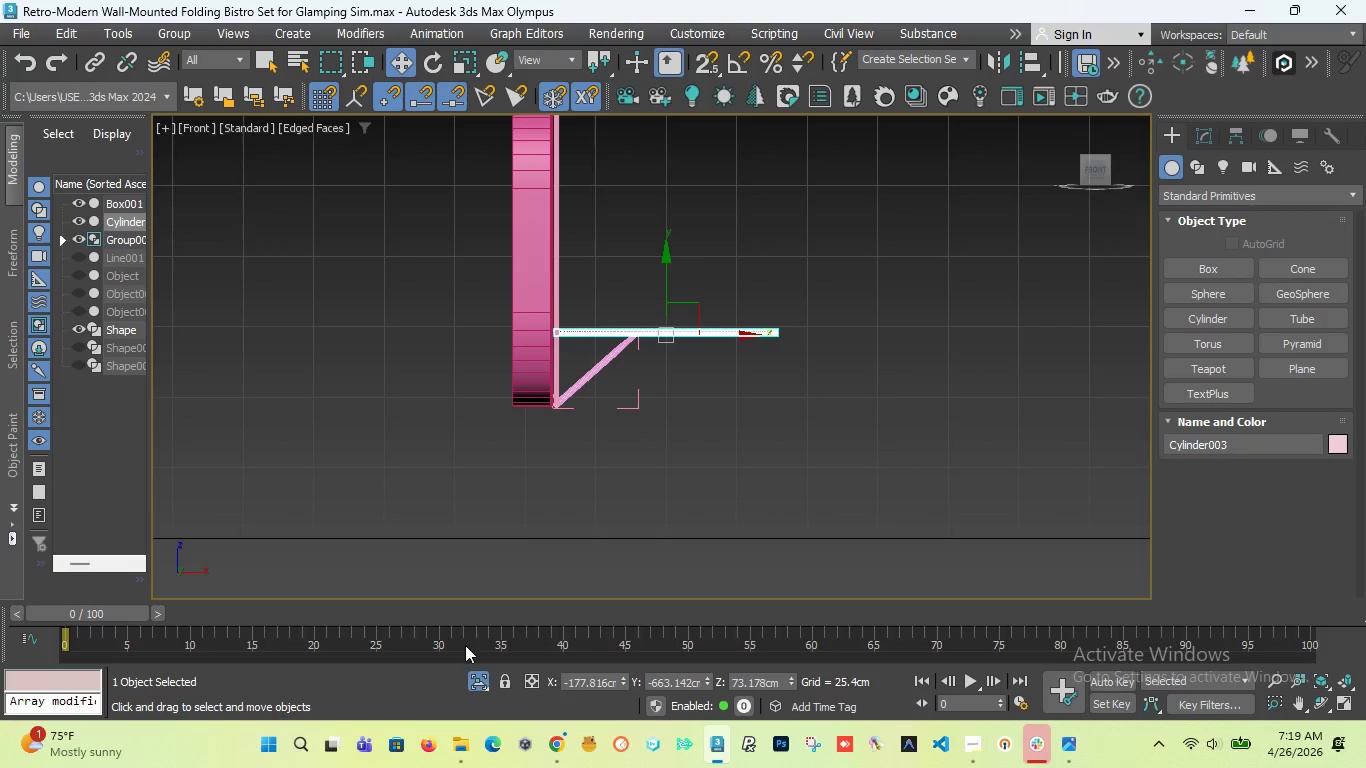 
left_click([480, 684])
 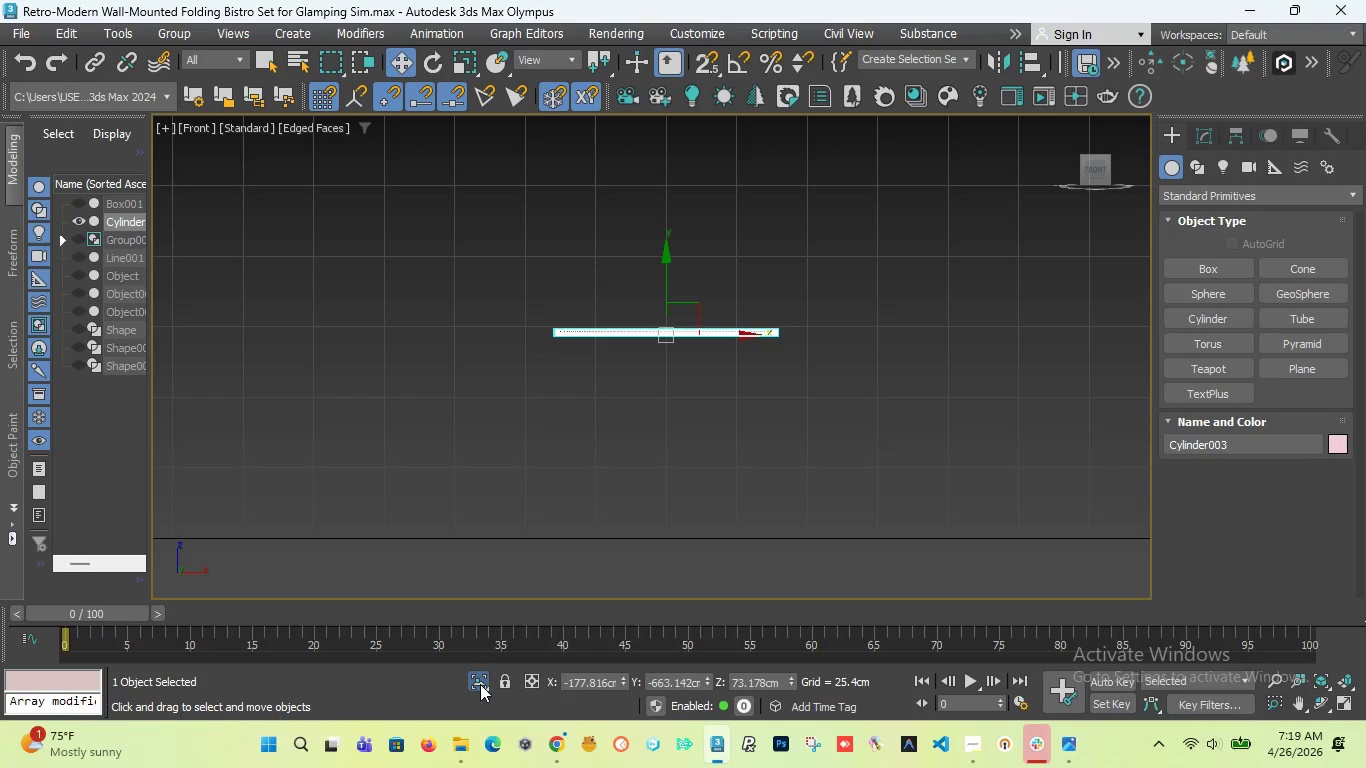 
left_click([480, 684])
 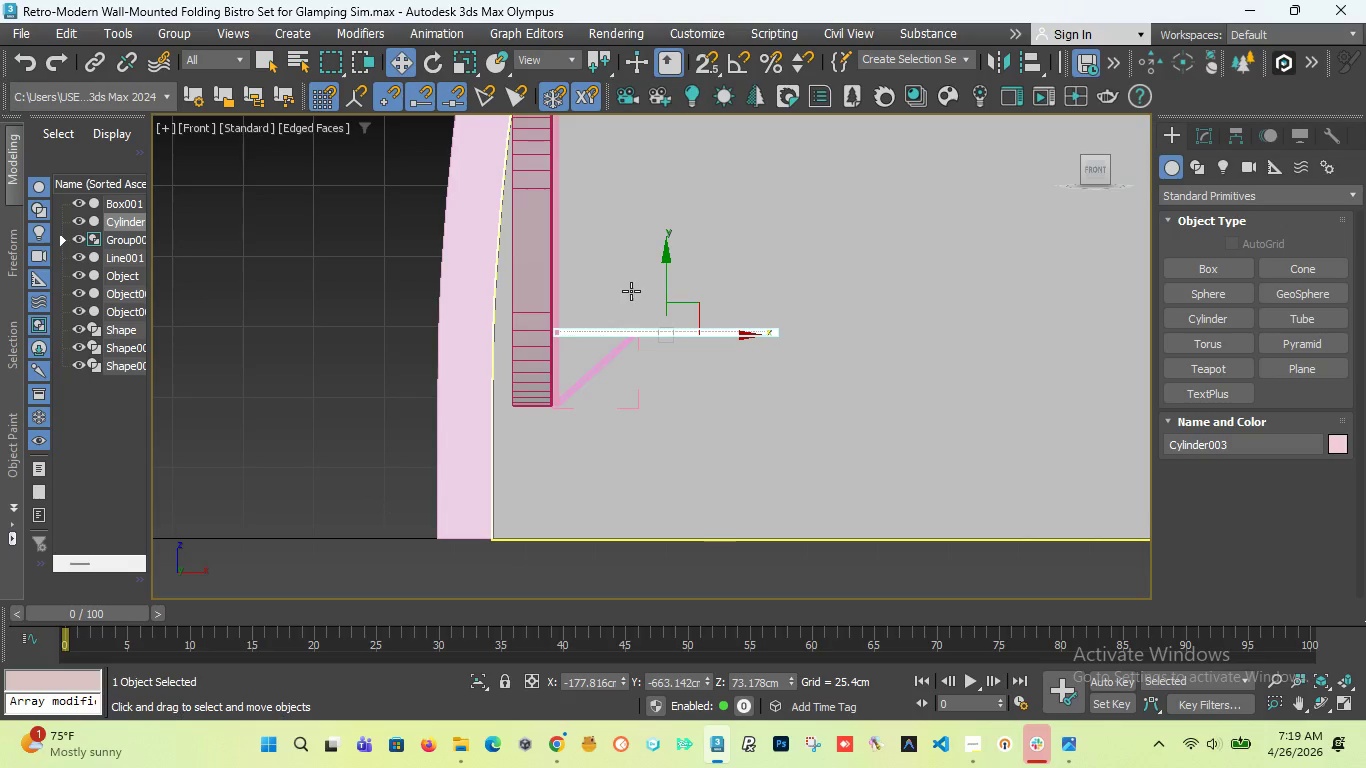 
scroll: coordinate [581, 379], scroll_direction: up, amount: 4.0
 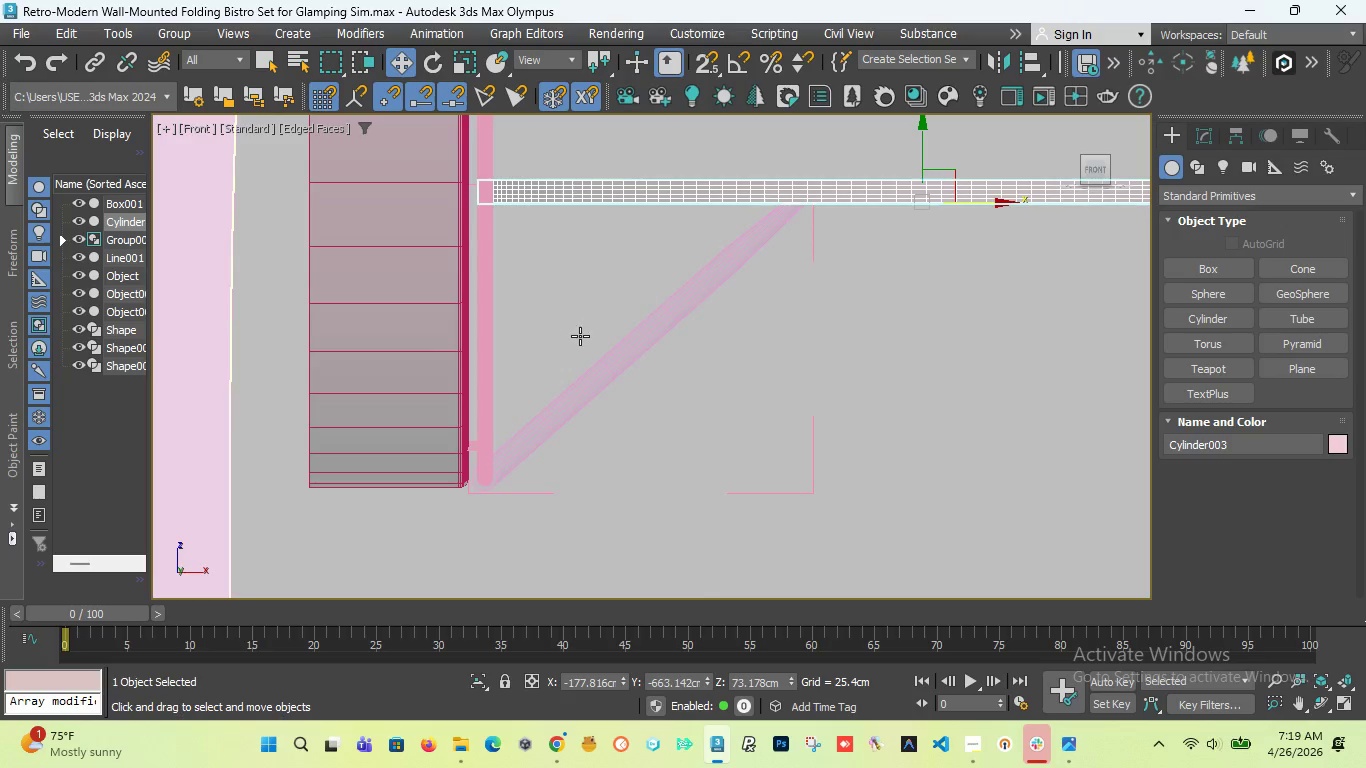 
left_click([630, 337])
 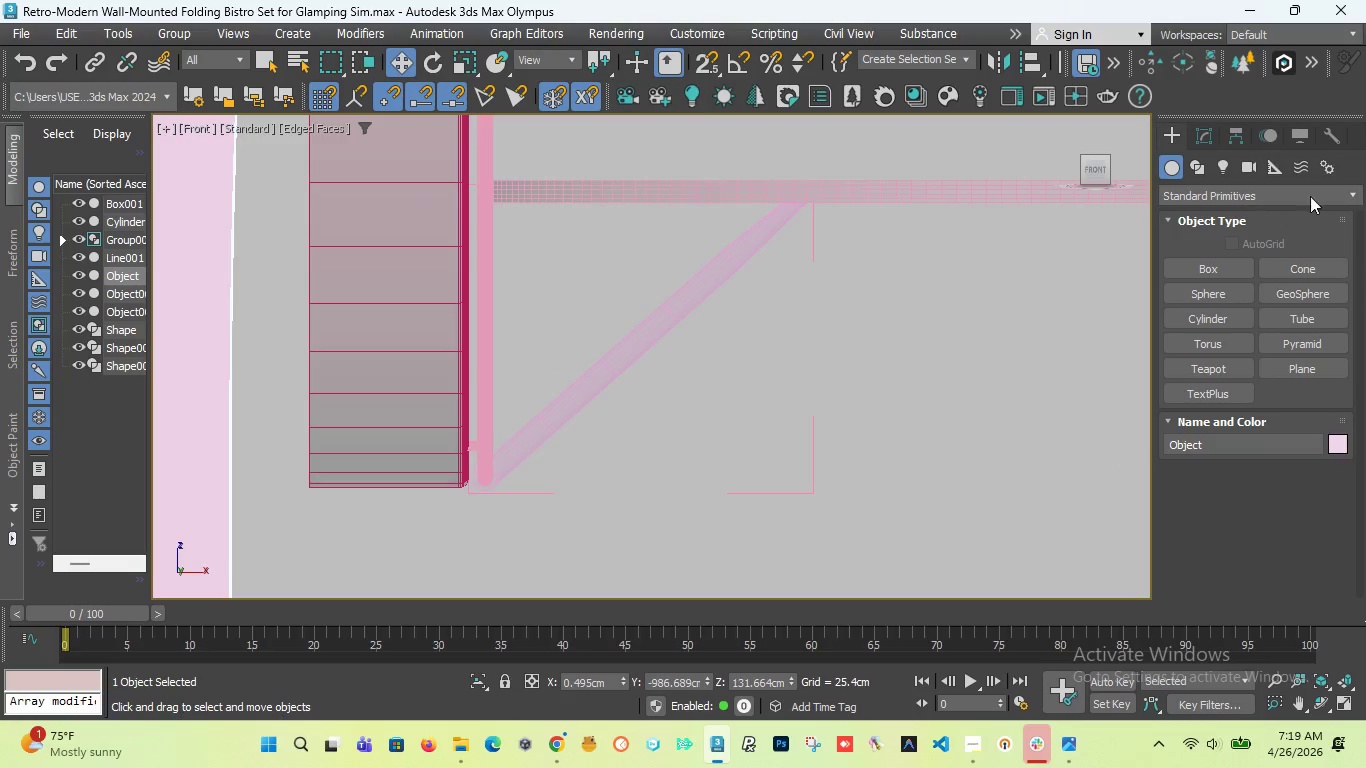 
left_click([1167, 124])
 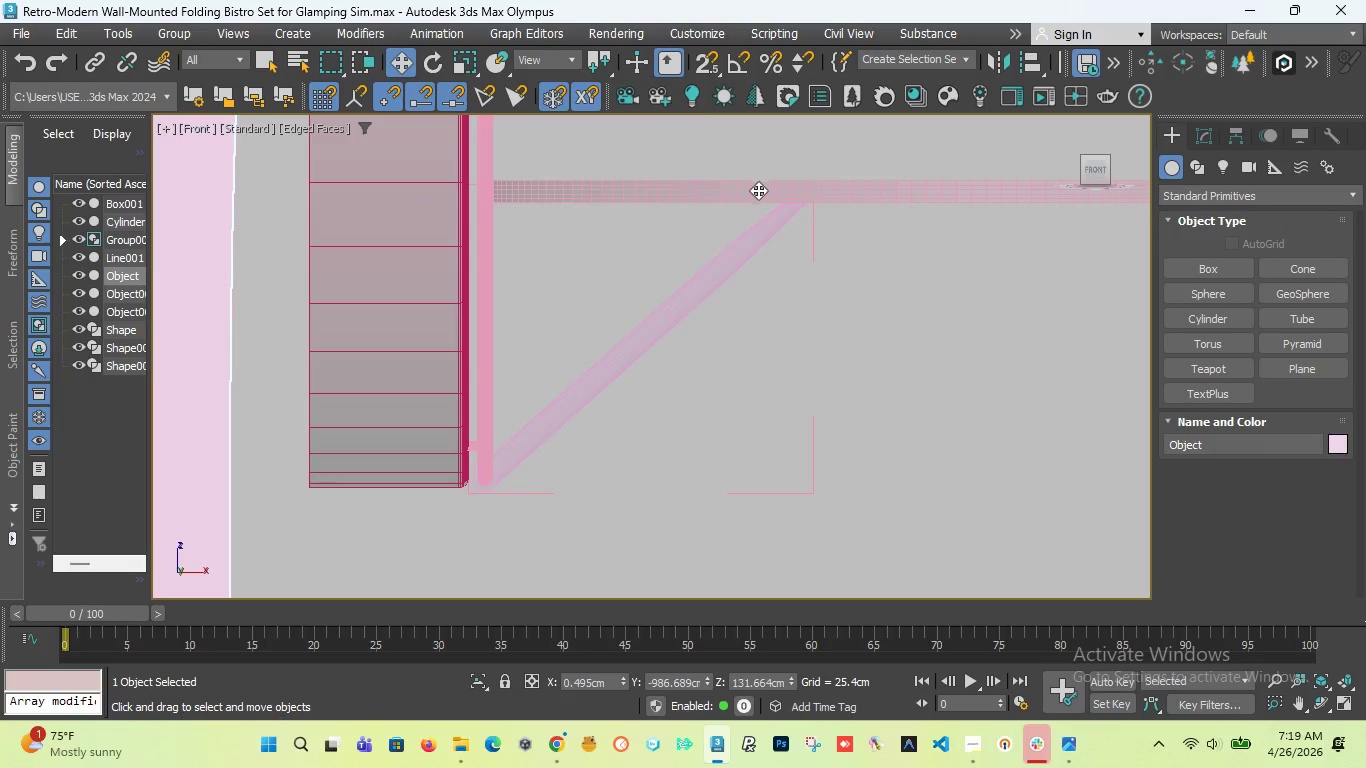 
scroll: coordinate [608, 324], scroll_direction: down, amount: 4.0
 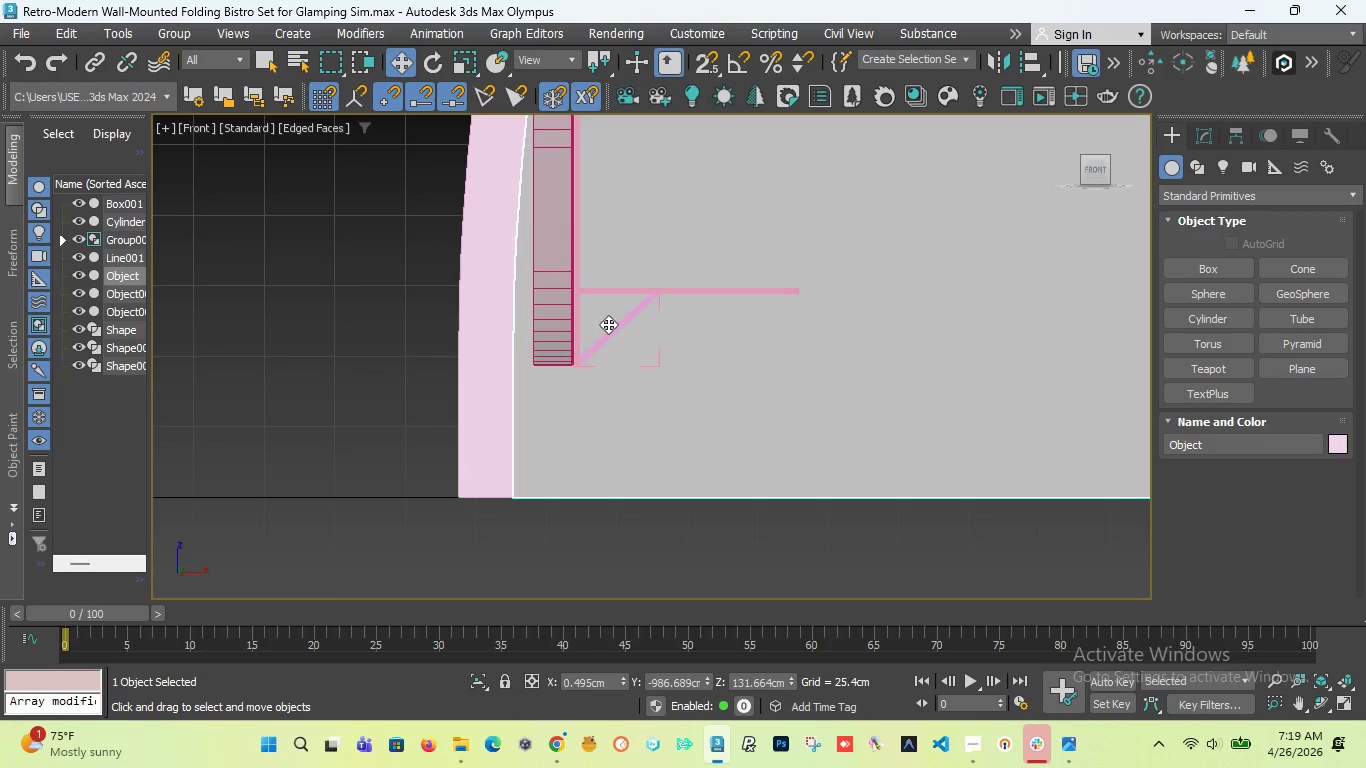 
key(F3)
 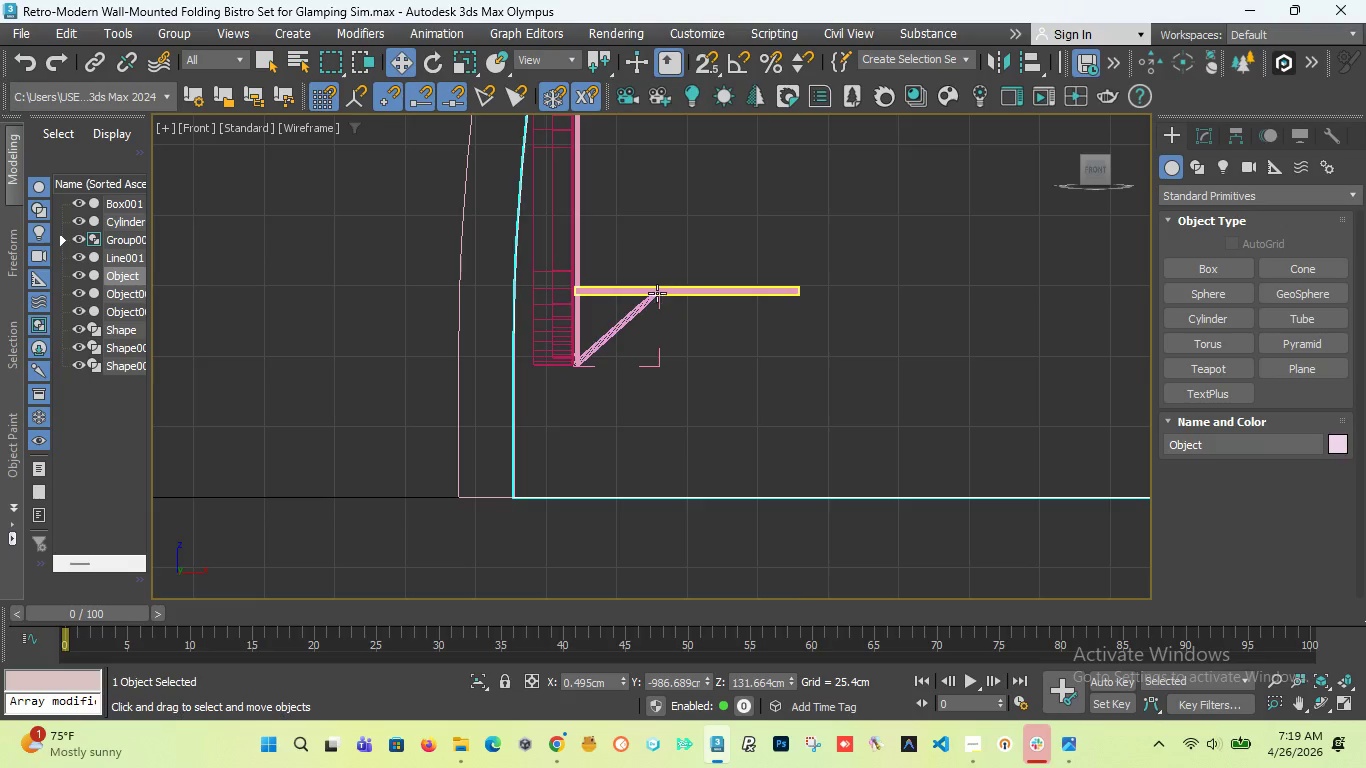 
scroll: coordinate [657, 293], scroll_direction: up, amount: 1.0
 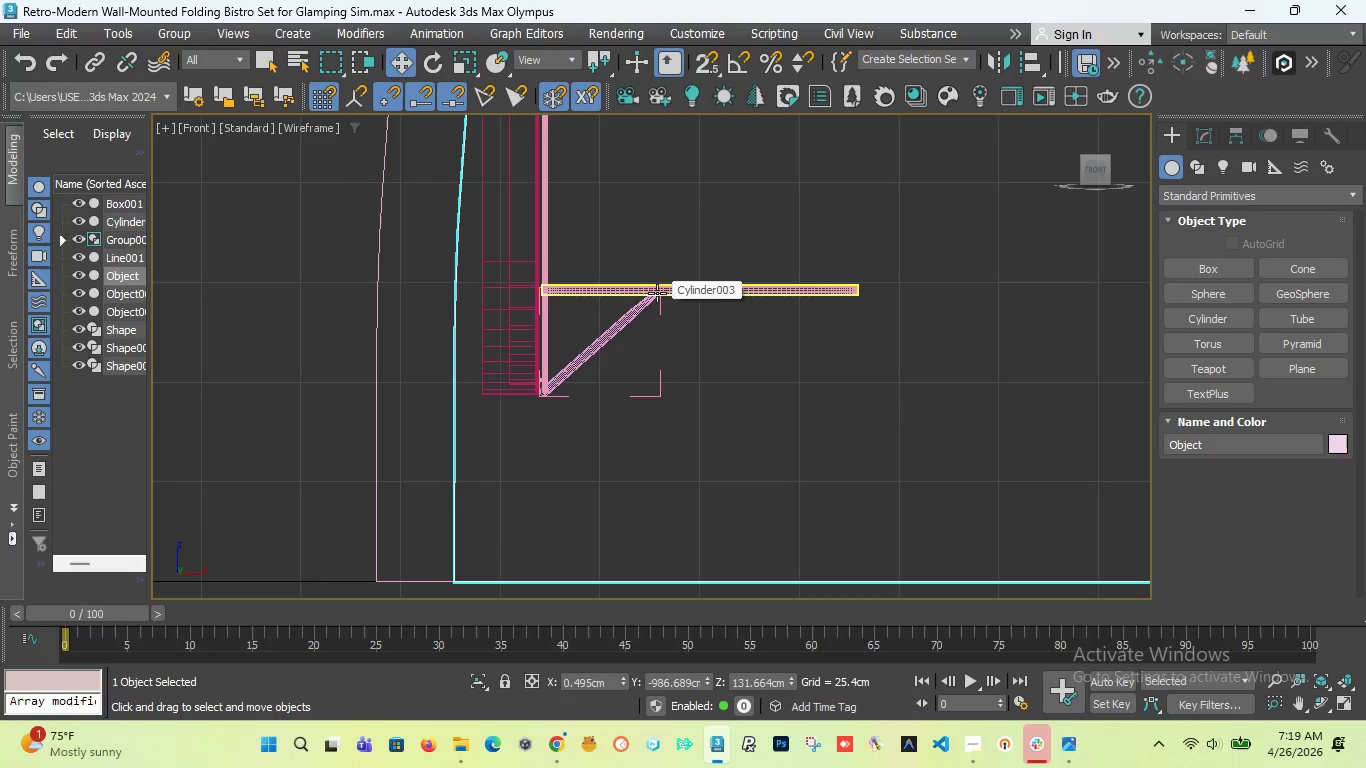 
left_click([657, 293])
 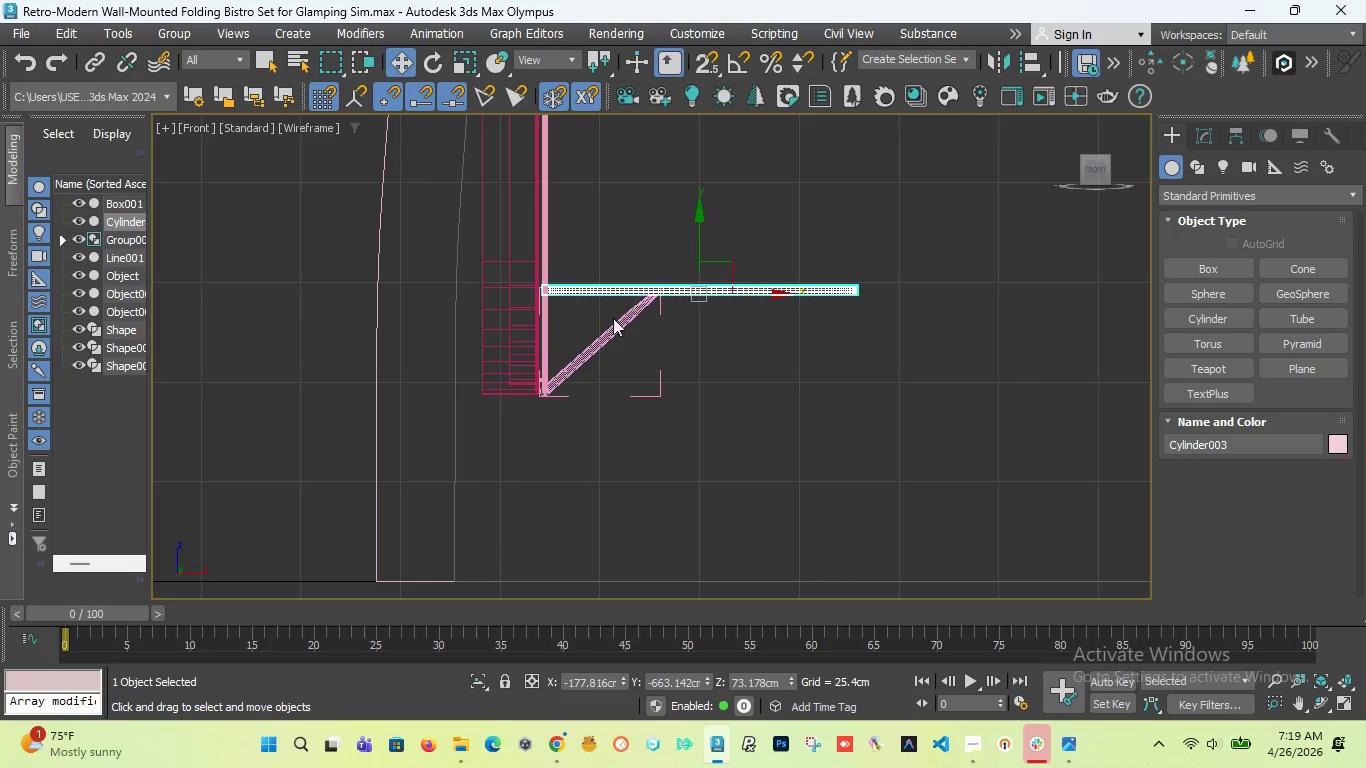 
hold_key(key=ControlLeft, duration=2.52)
left_click([609, 324])
 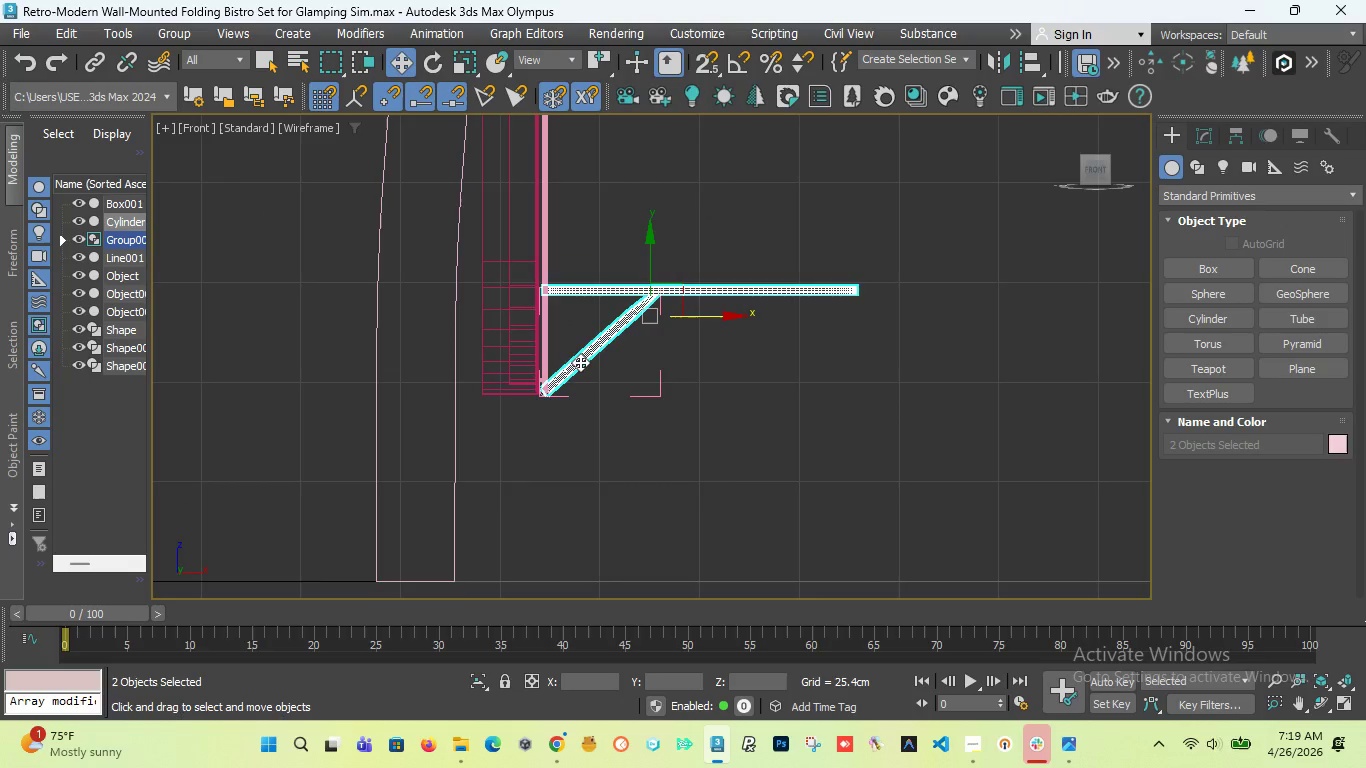 
scroll: coordinate [575, 367], scroll_direction: up, amount: 1.0
 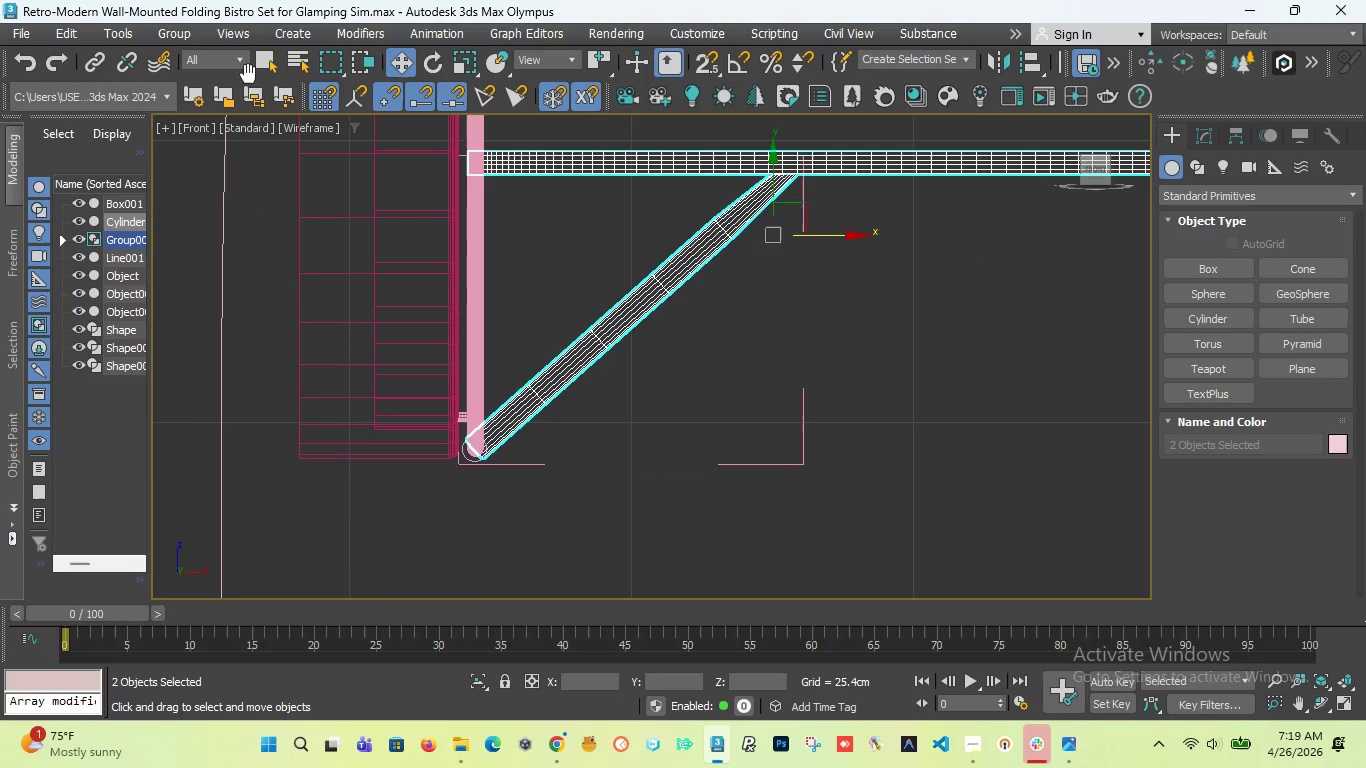 
left_click([190, 39])
 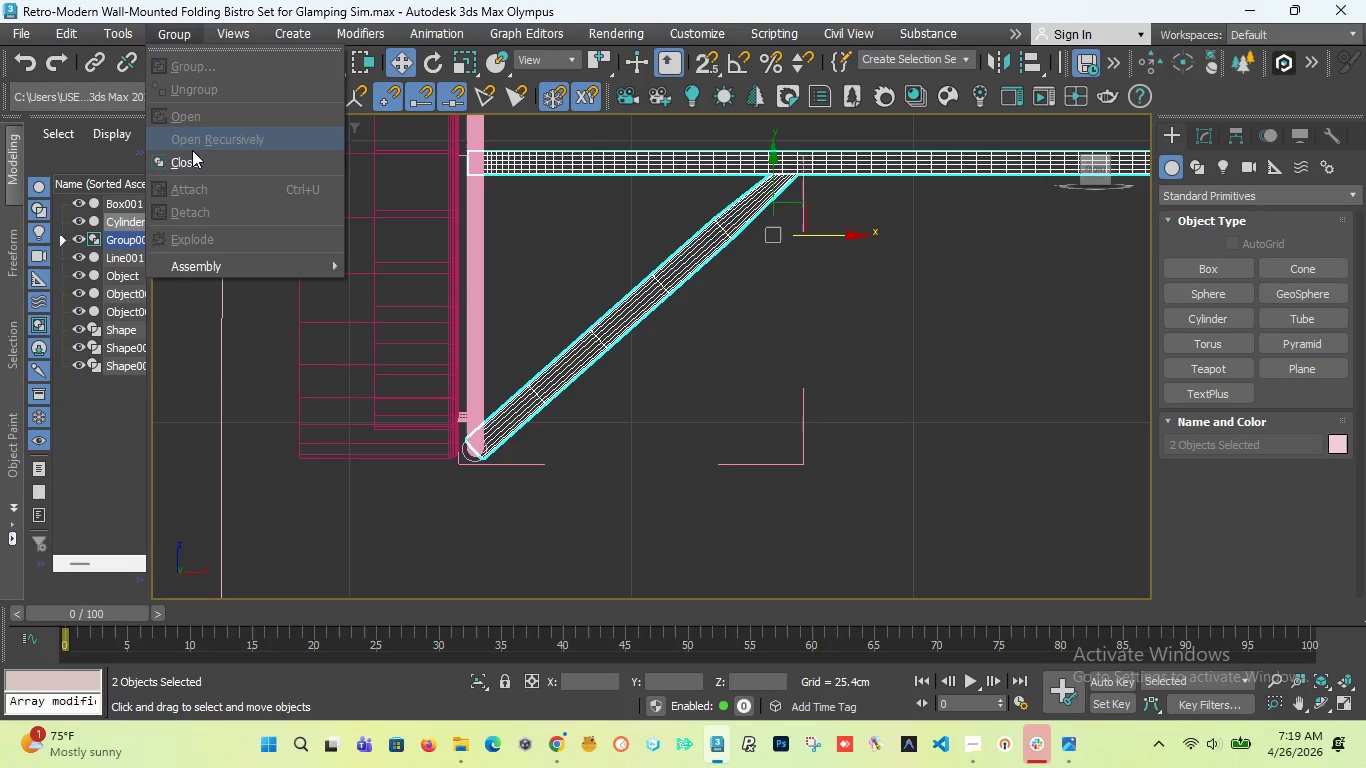 
left_click([195, 159])
 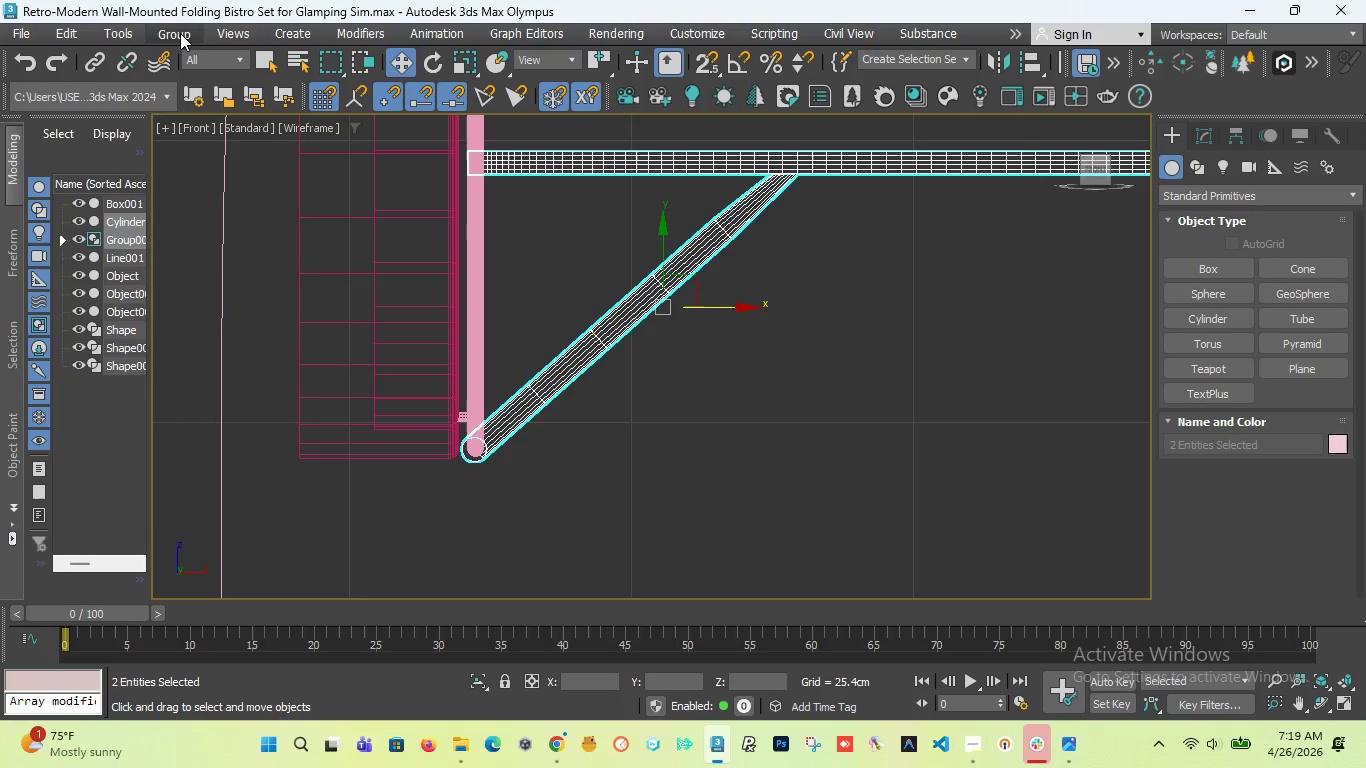 
left_click([180, 33])
 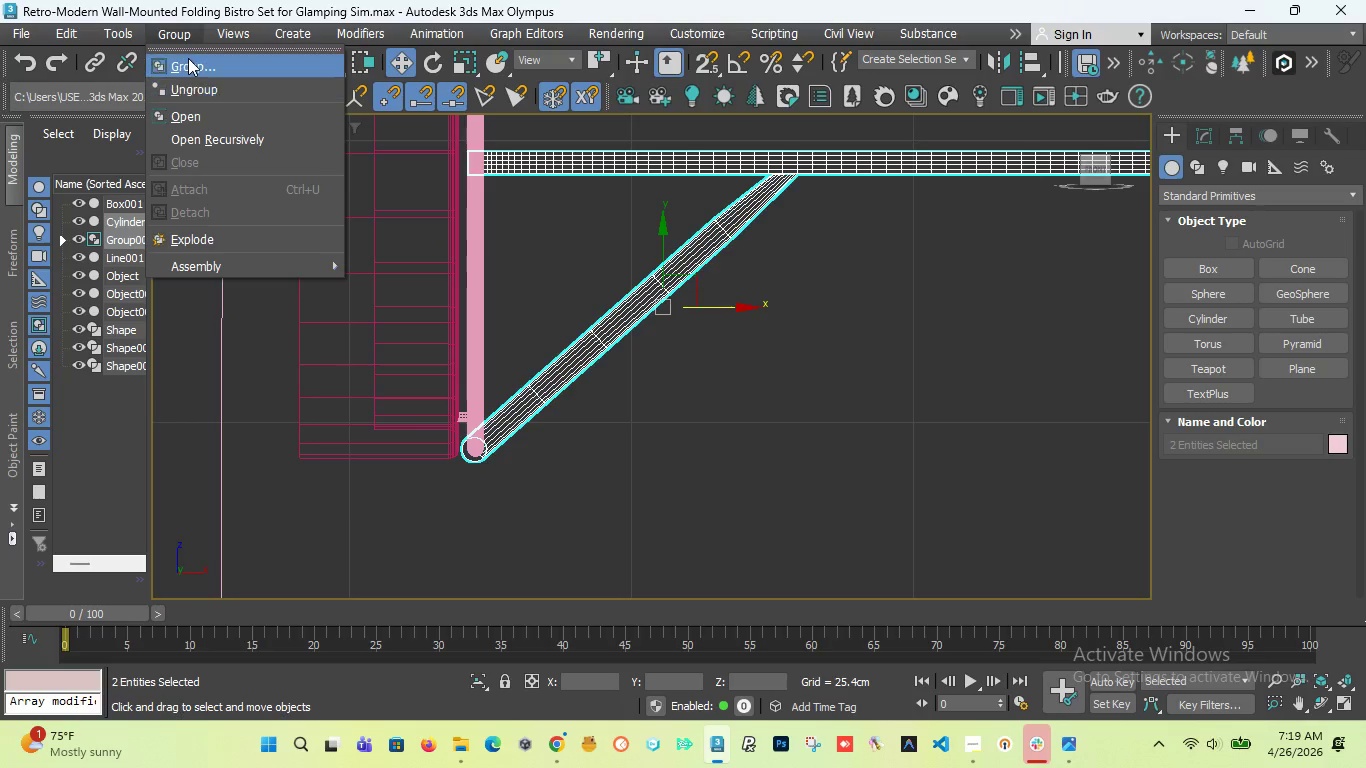 
left_click([188, 58])
 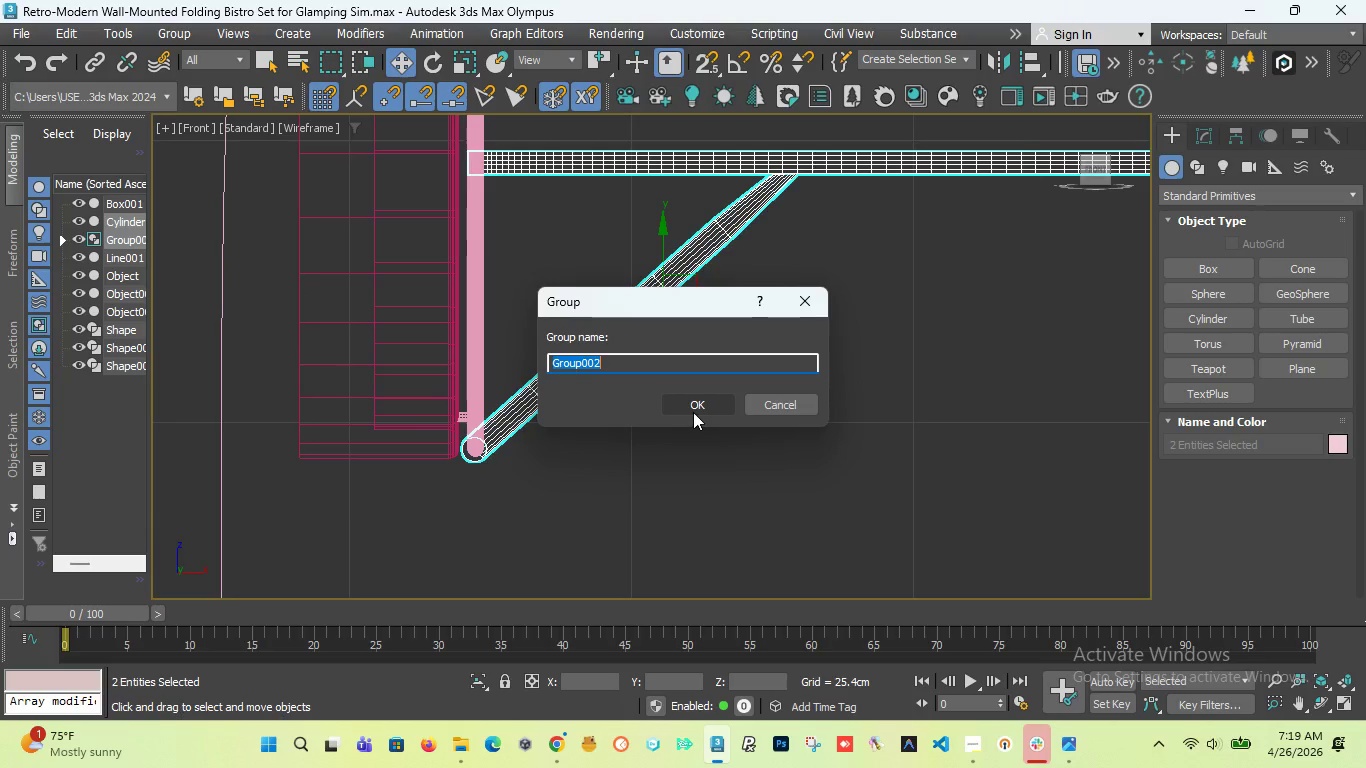 
left_click([694, 411])
 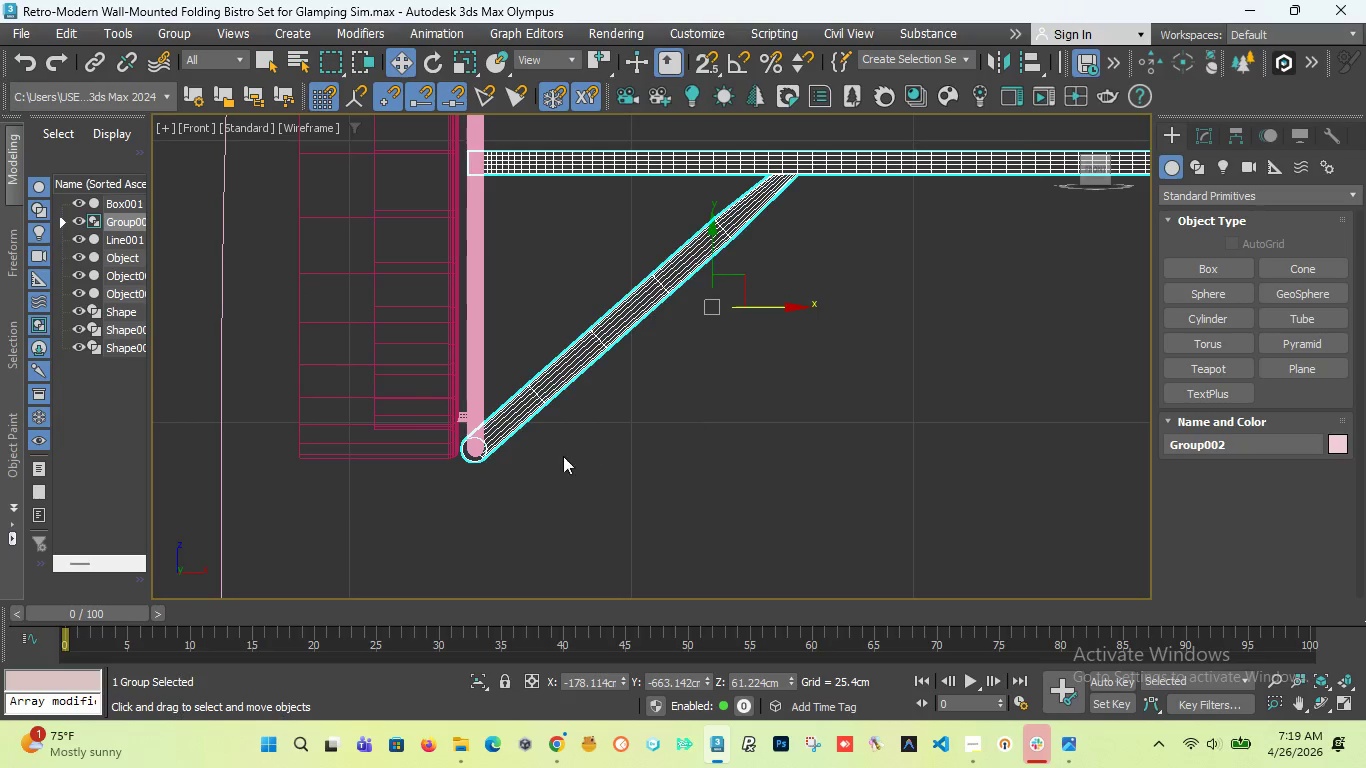 
scroll: coordinate [562, 456], scroll_direction: down, amount: 4.0
 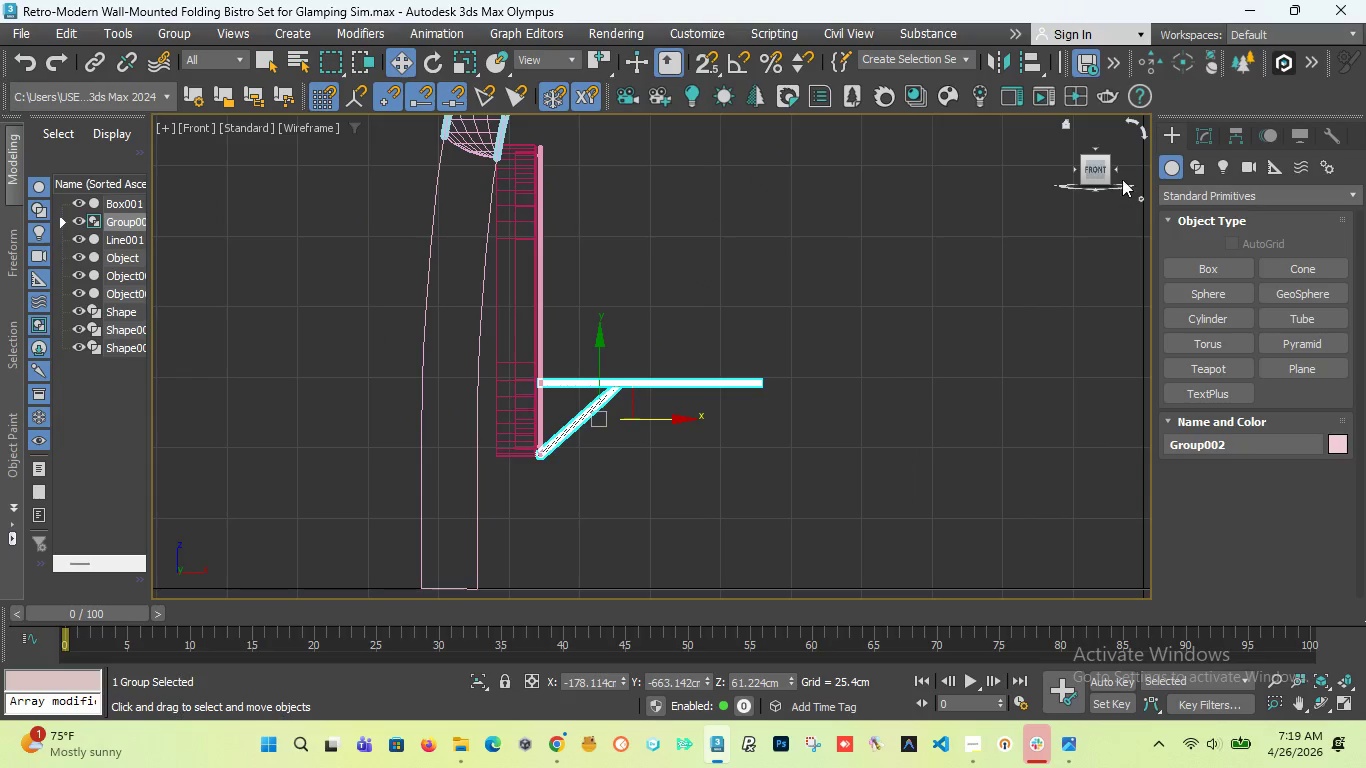 
left_click_drag(start_coordinate=[1094, 169], to_coordinate=[1079, 184])
 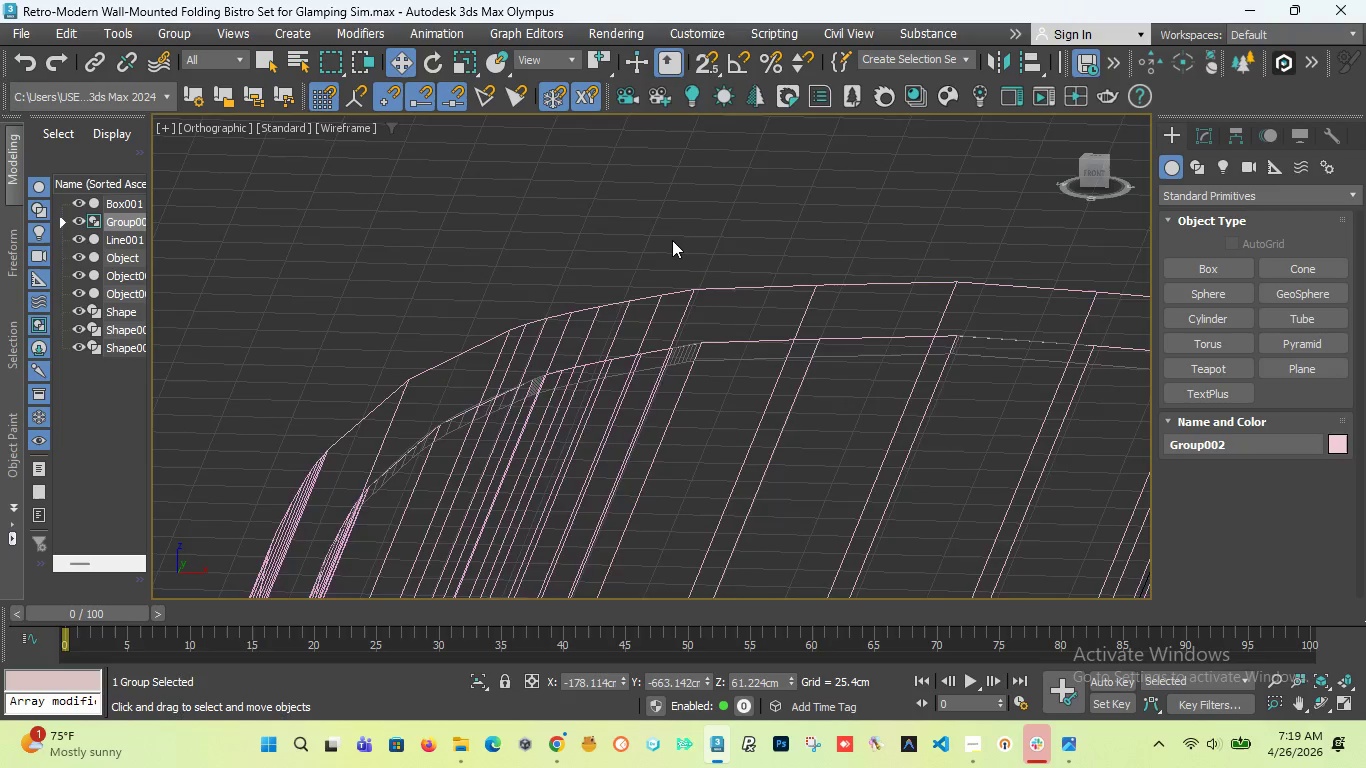 
scroll: coordinate [670, 240], scroll_direction: down, amount: 4.0
 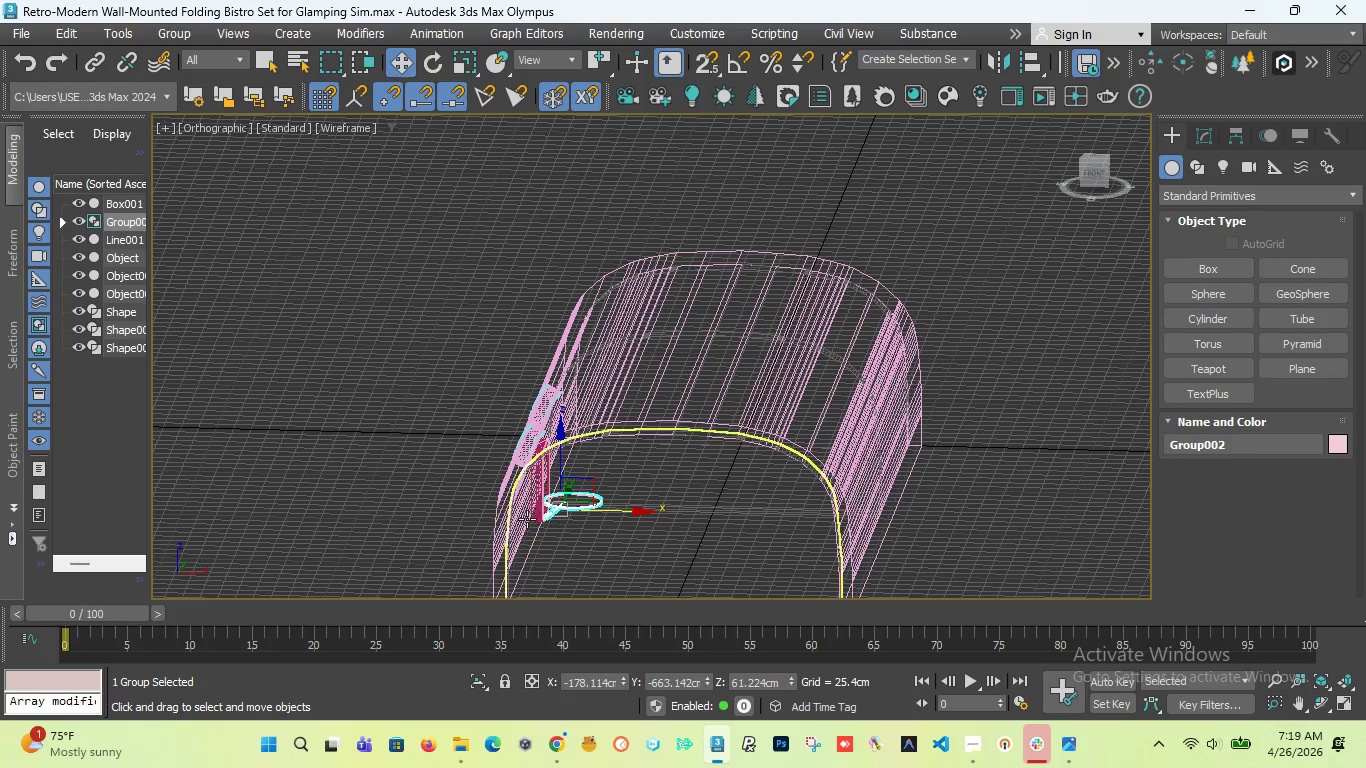 
scroll: coordinate [743, 255], scroll_direction: up, amount: 9.0
 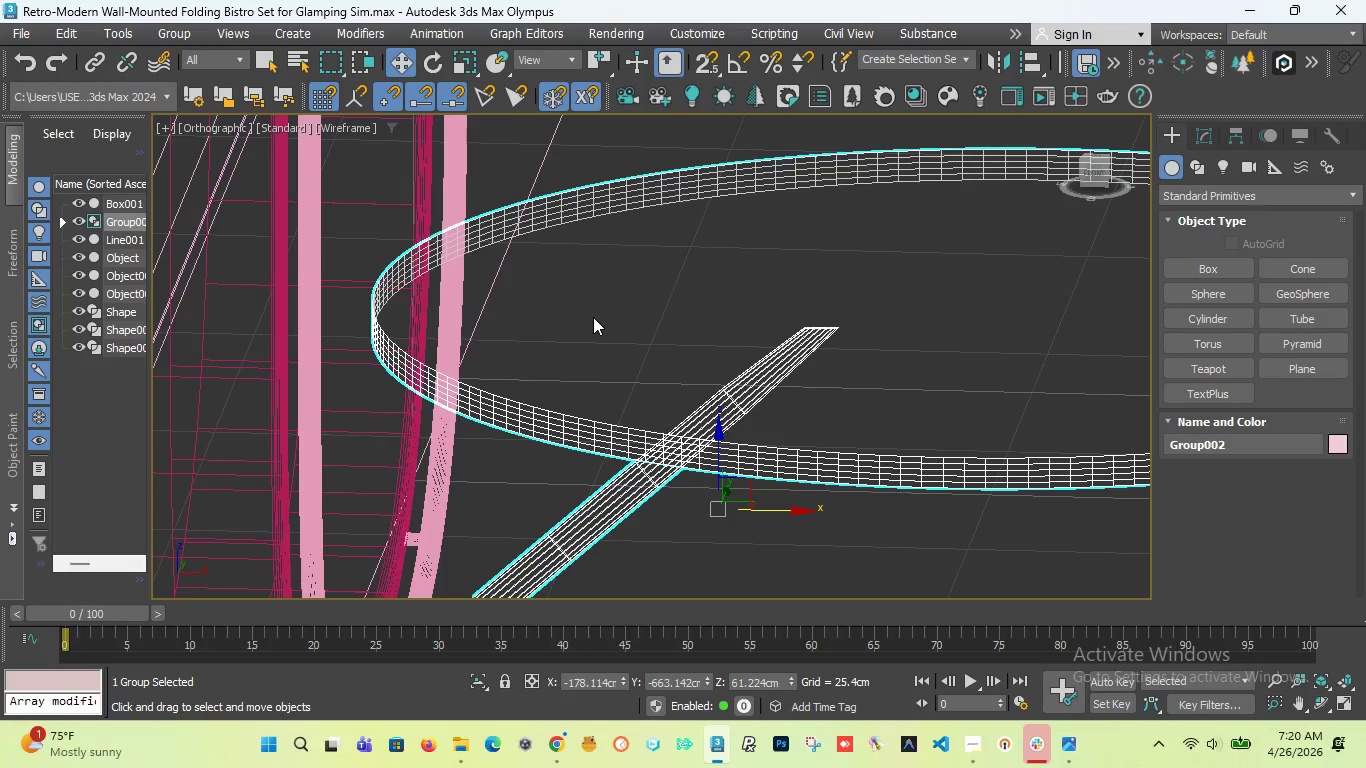 
scroll: coordinate [539, 310], scroll_direction: down, amount: 7.0
 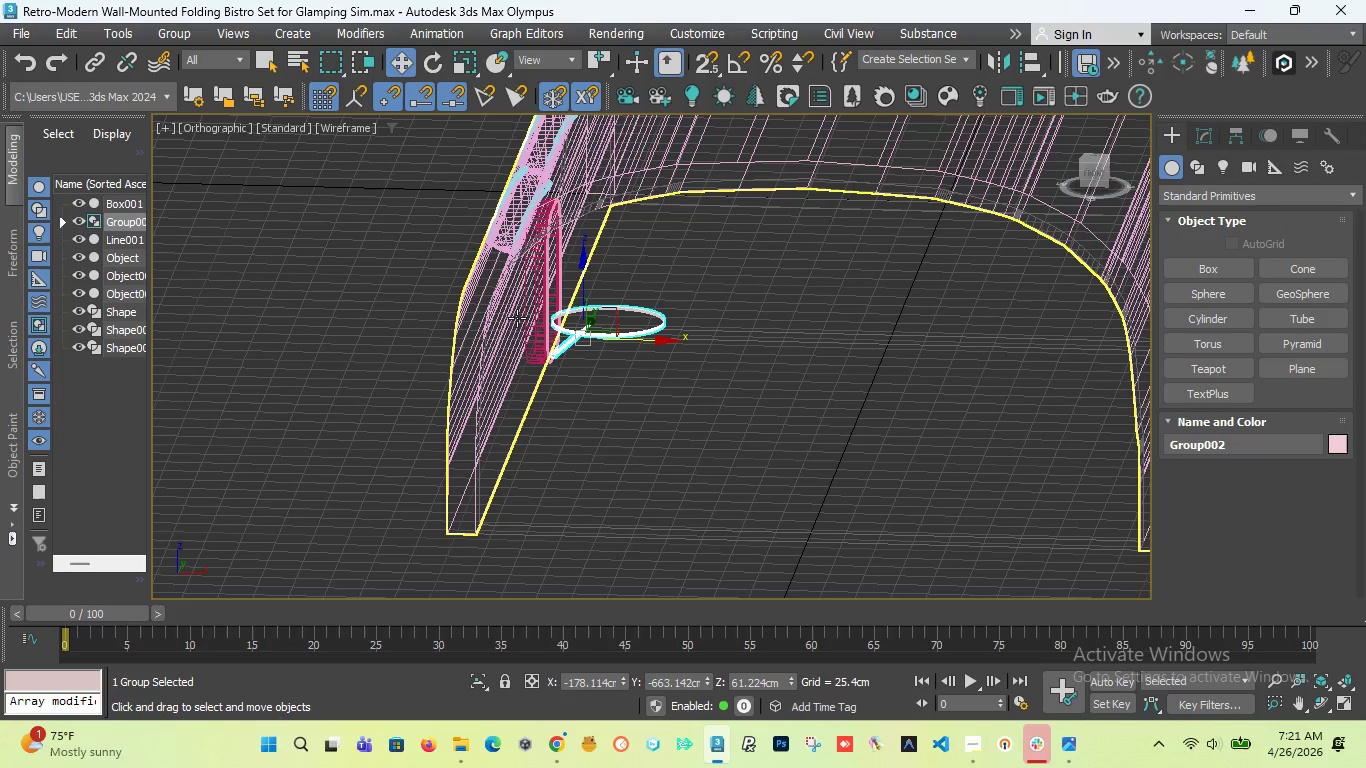 
wait(65.59)
 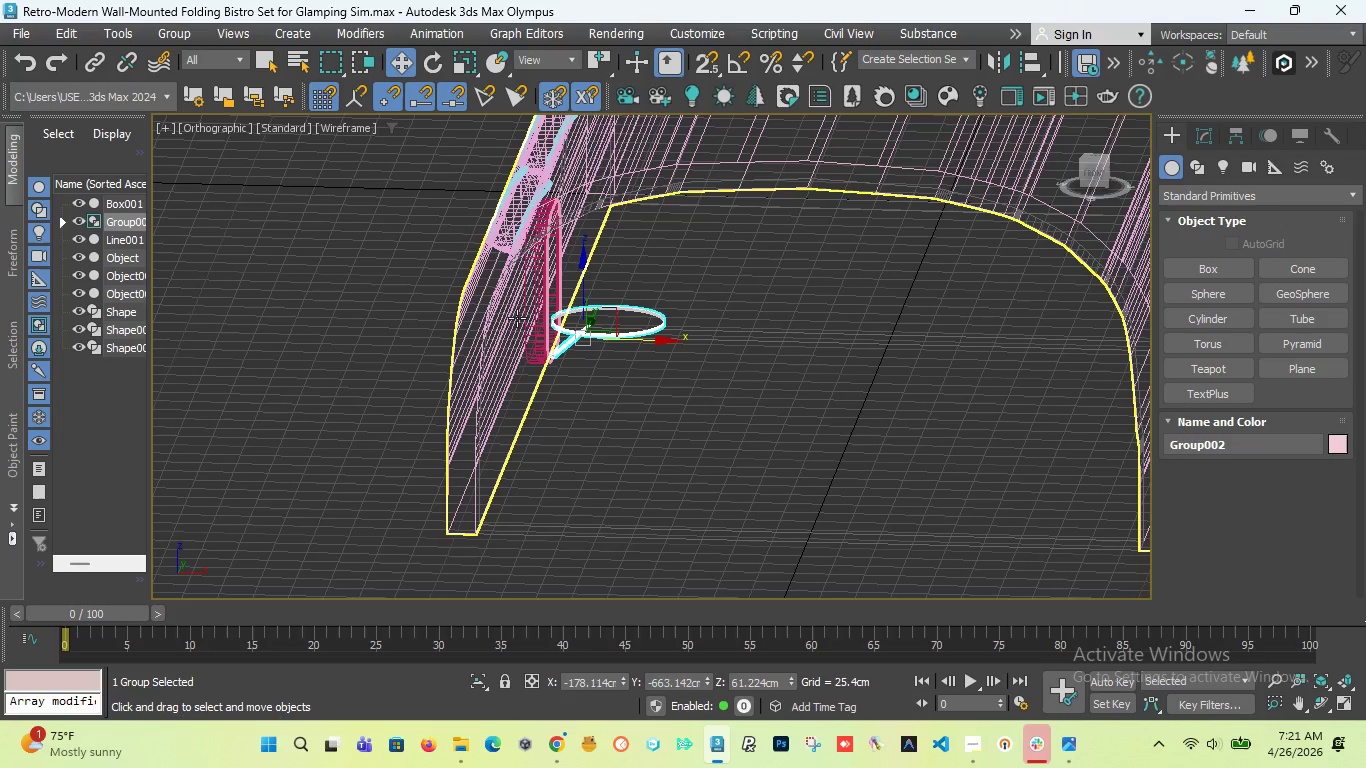 
scroll: coordinate [602, 356], scroll_direction: none, amount: 0.0
 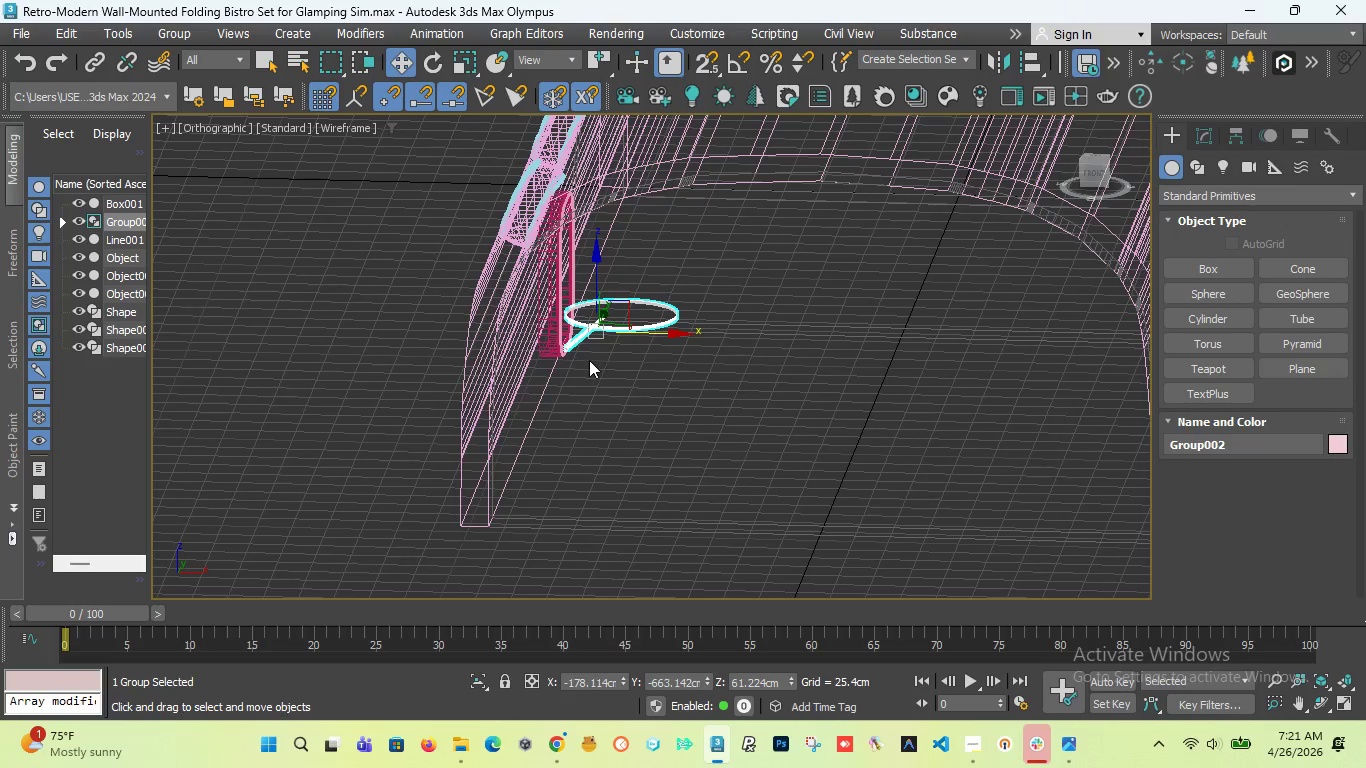 
key(F)
 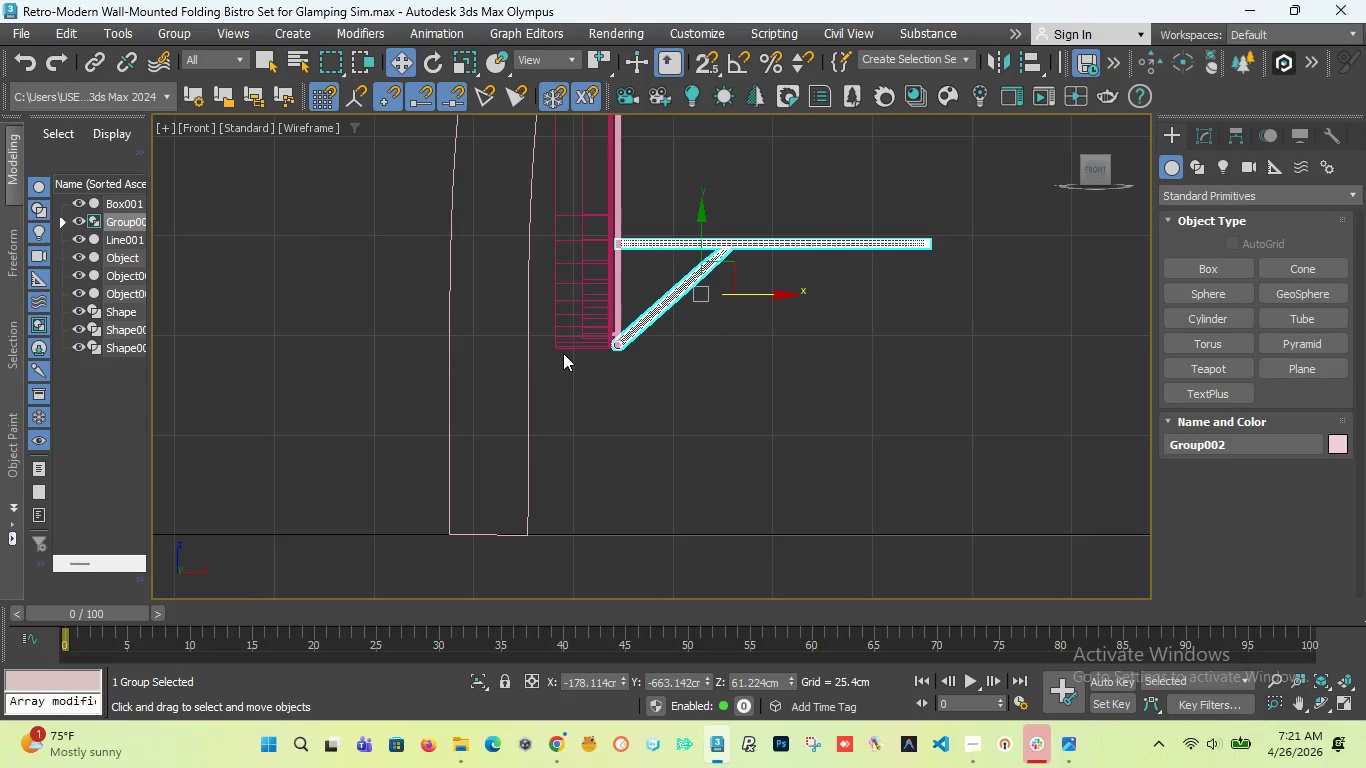 
scroll: coordinate [644, 304], scroll_direction: none, amount: 0.0
 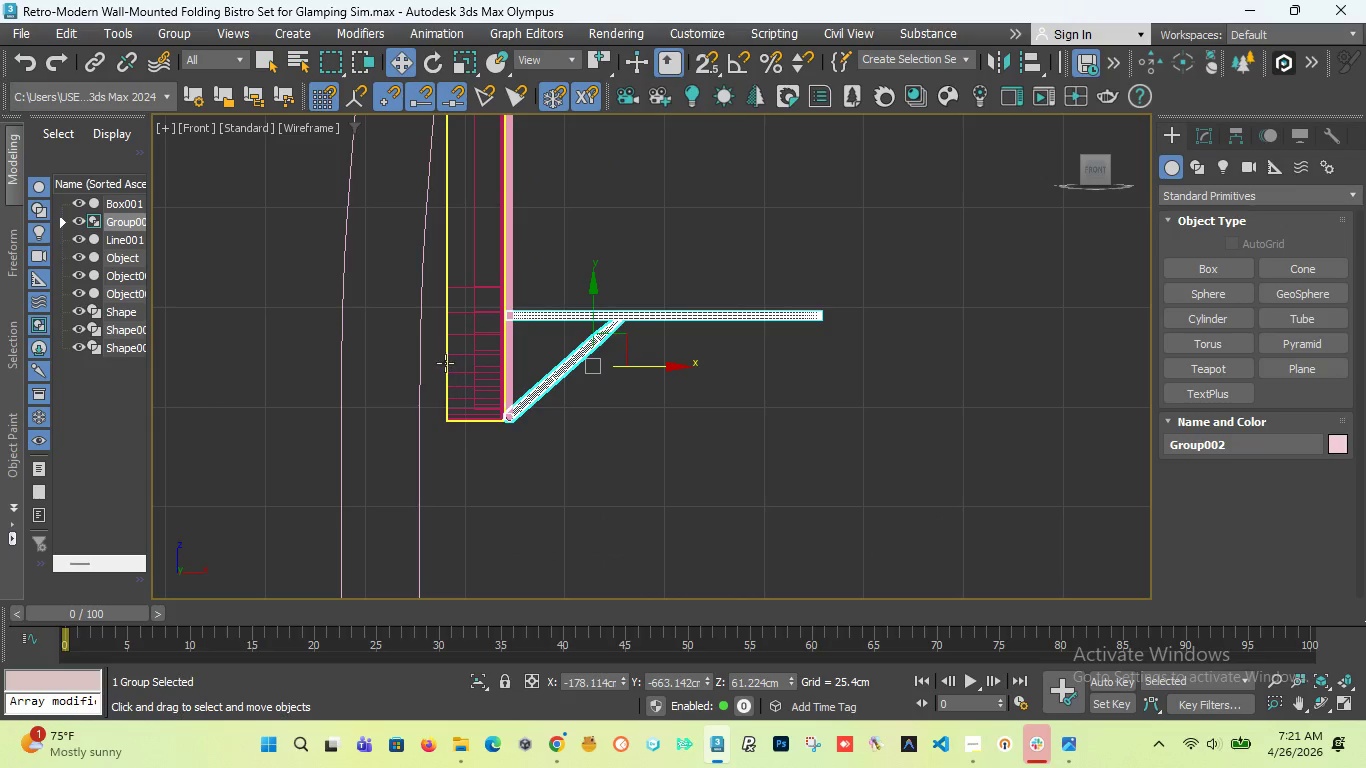 
scroll: coordinate [442, 358], scroll_direction: up, amount: 1.0
 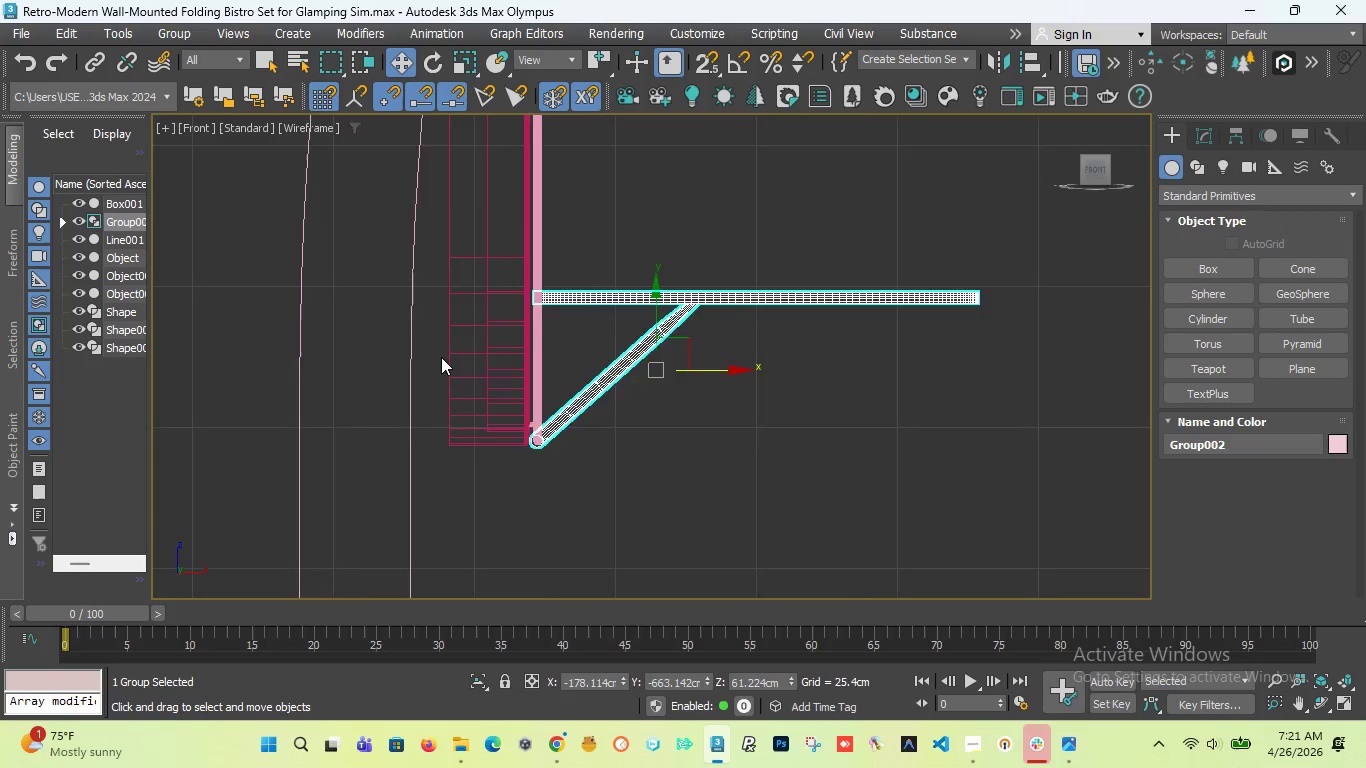 
scroll: coordinate [441, 357], scroll_direction: down, amount: 3.0
 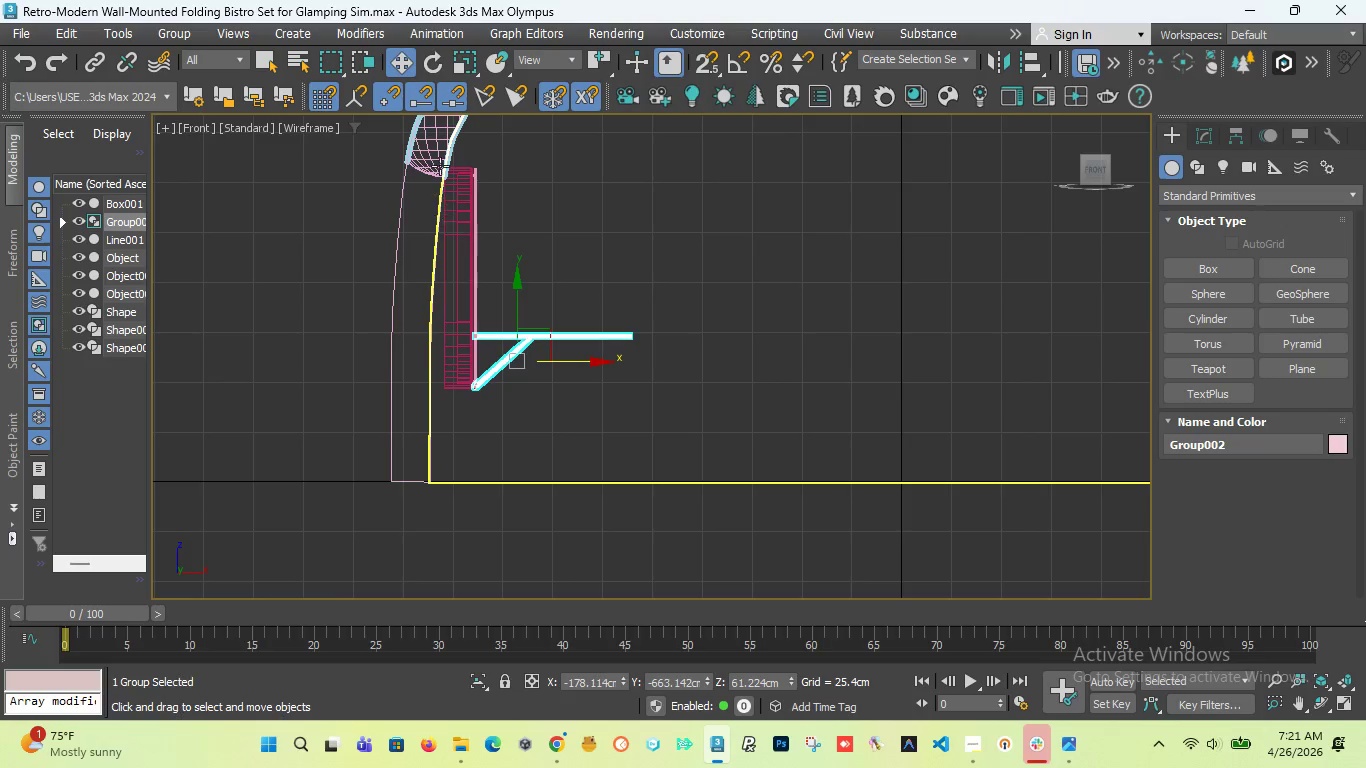 
scroll: coordinate [442, 190], scroll_direction: up, amount: 5.0
 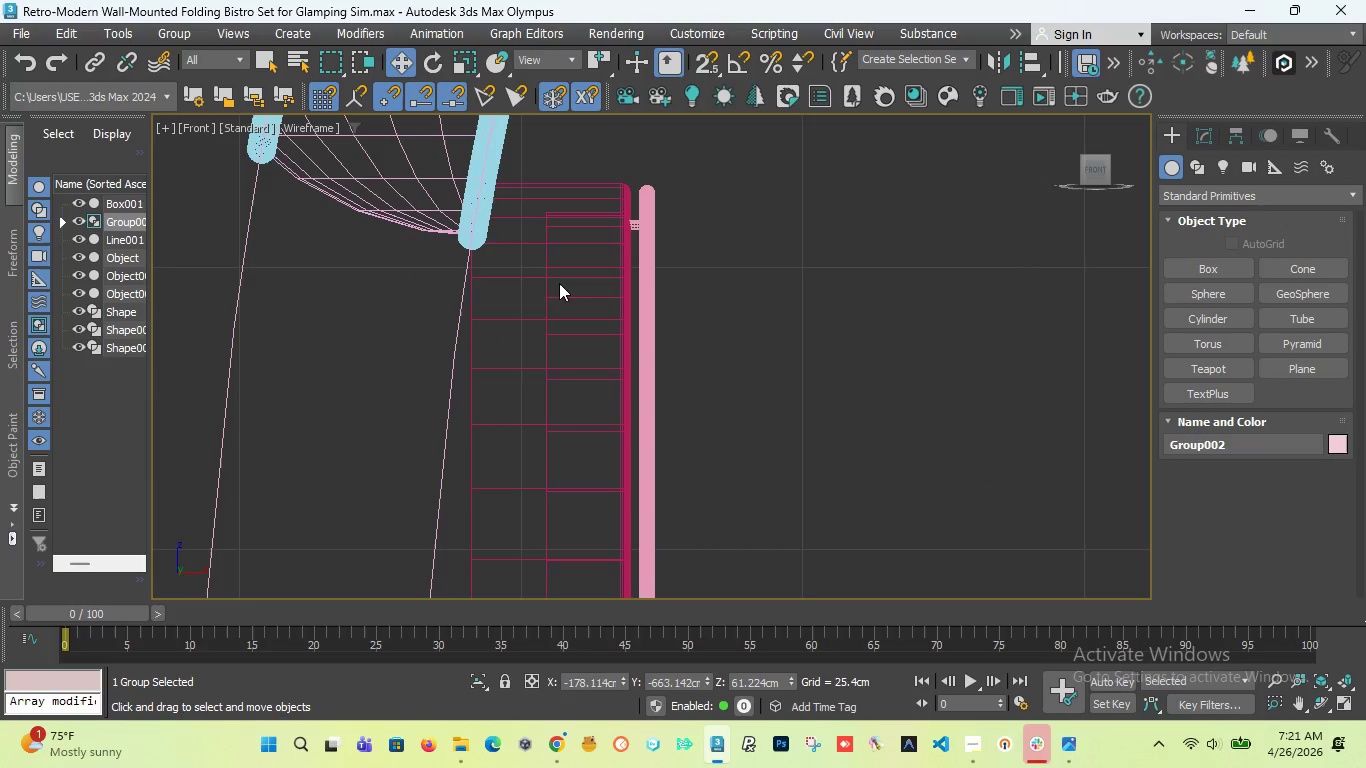 
scroll: coordinate [620, 293], scroll_direction: down, amount: 5.0
 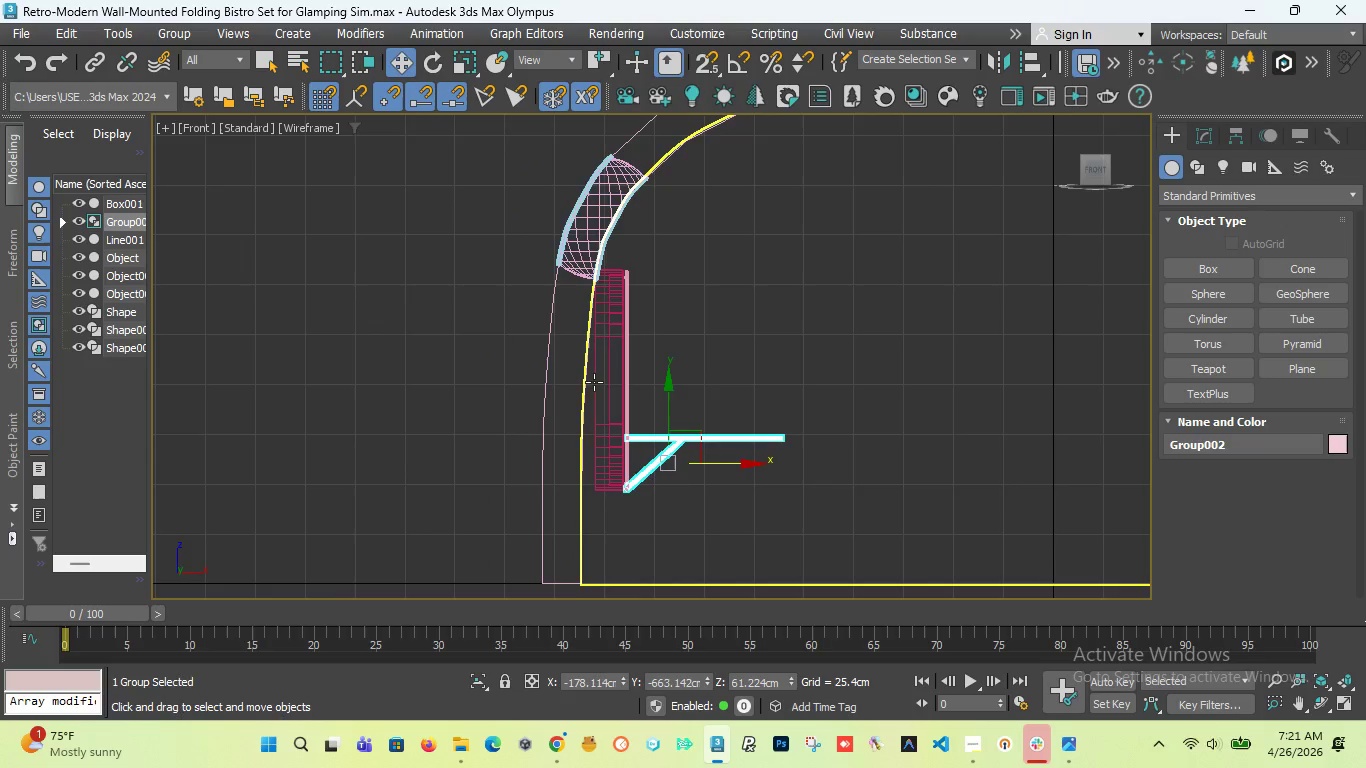 
scroll: coordinate [594, 382], scroll_direction: up, amount: 2.0
 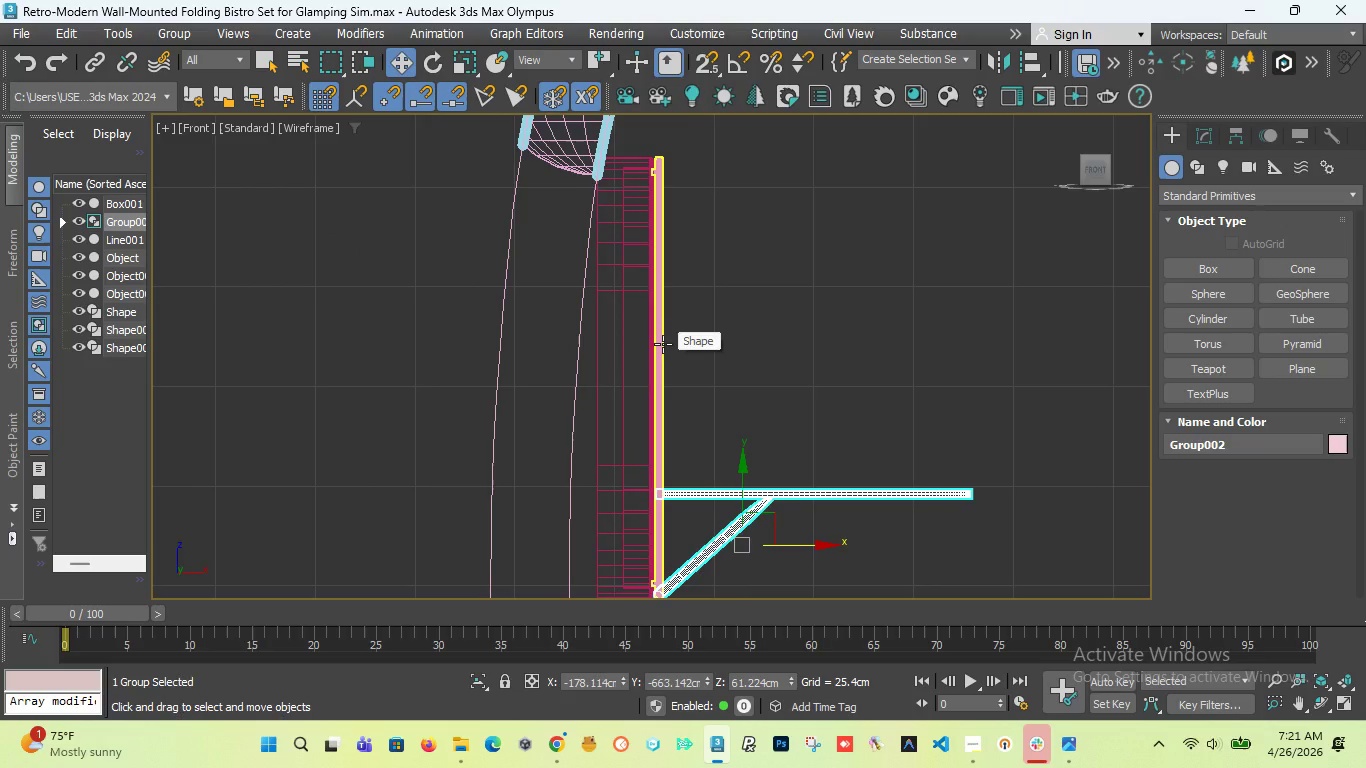 
hold_key(key=ControlLeft, duration=2.5)
left_click([663, 344])
 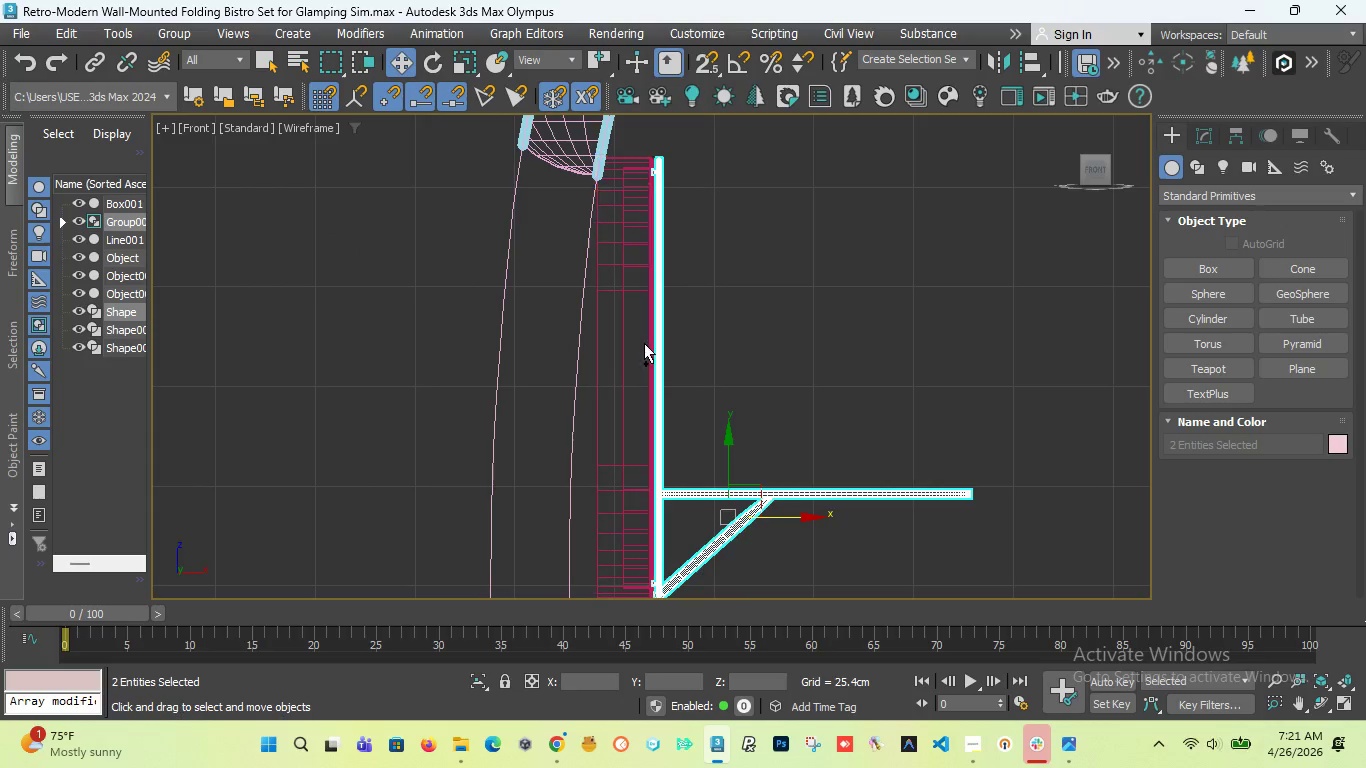 
left_click([644, 343])
 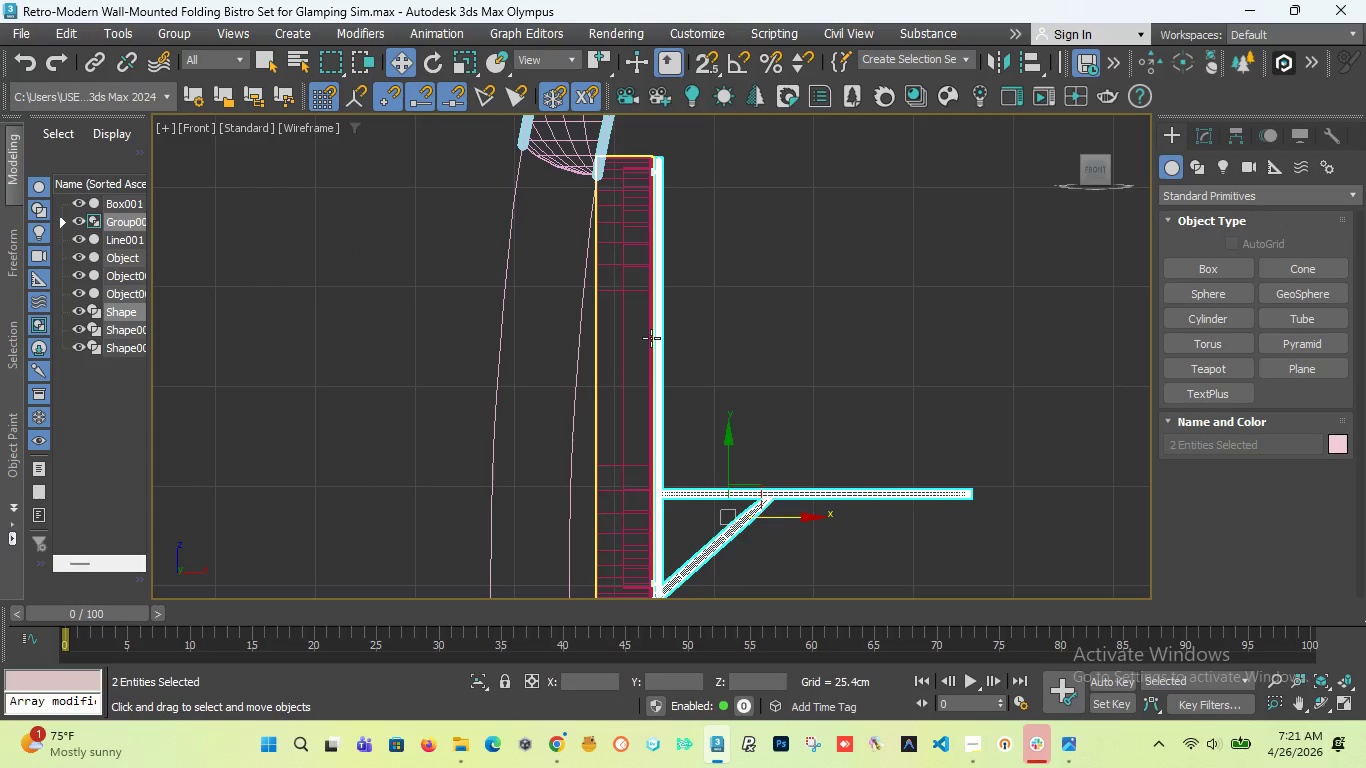 
left_click([651, 338])
 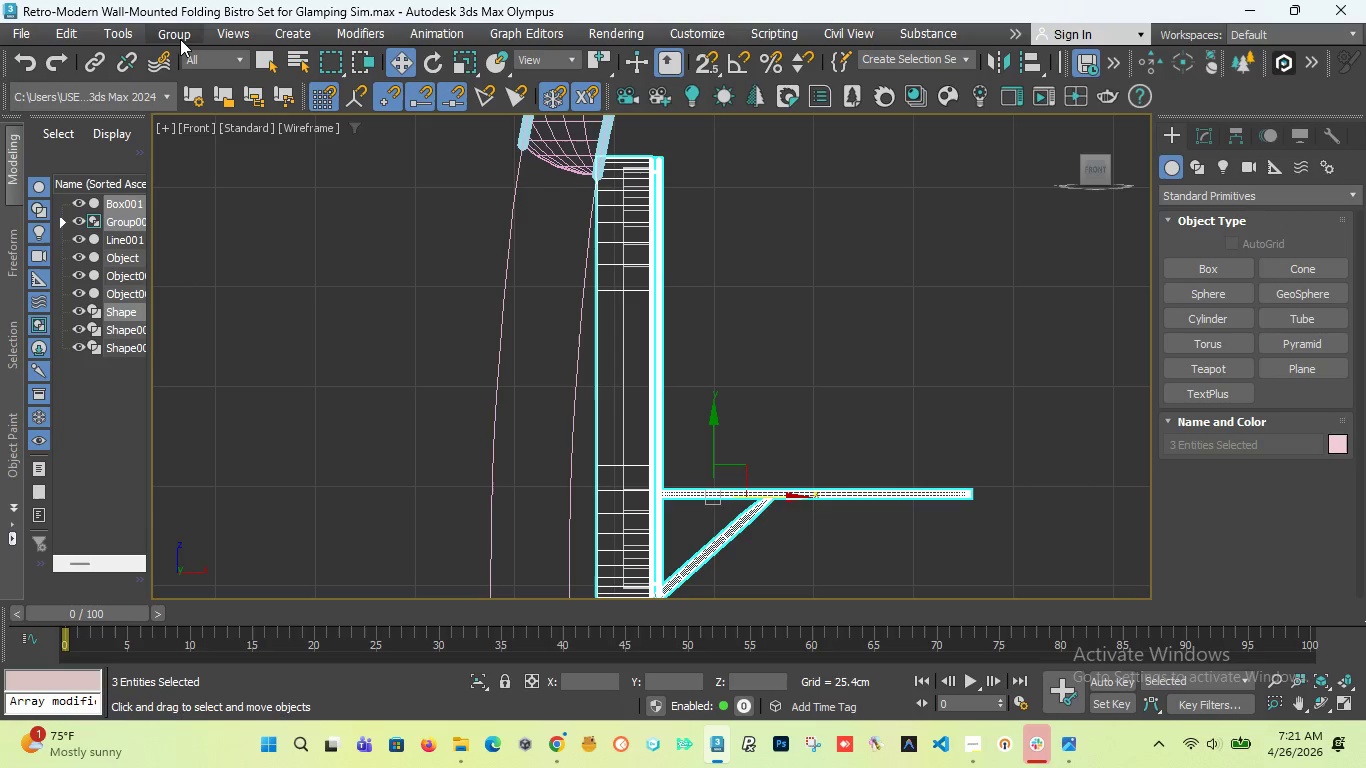 
left_click([180, 33])
 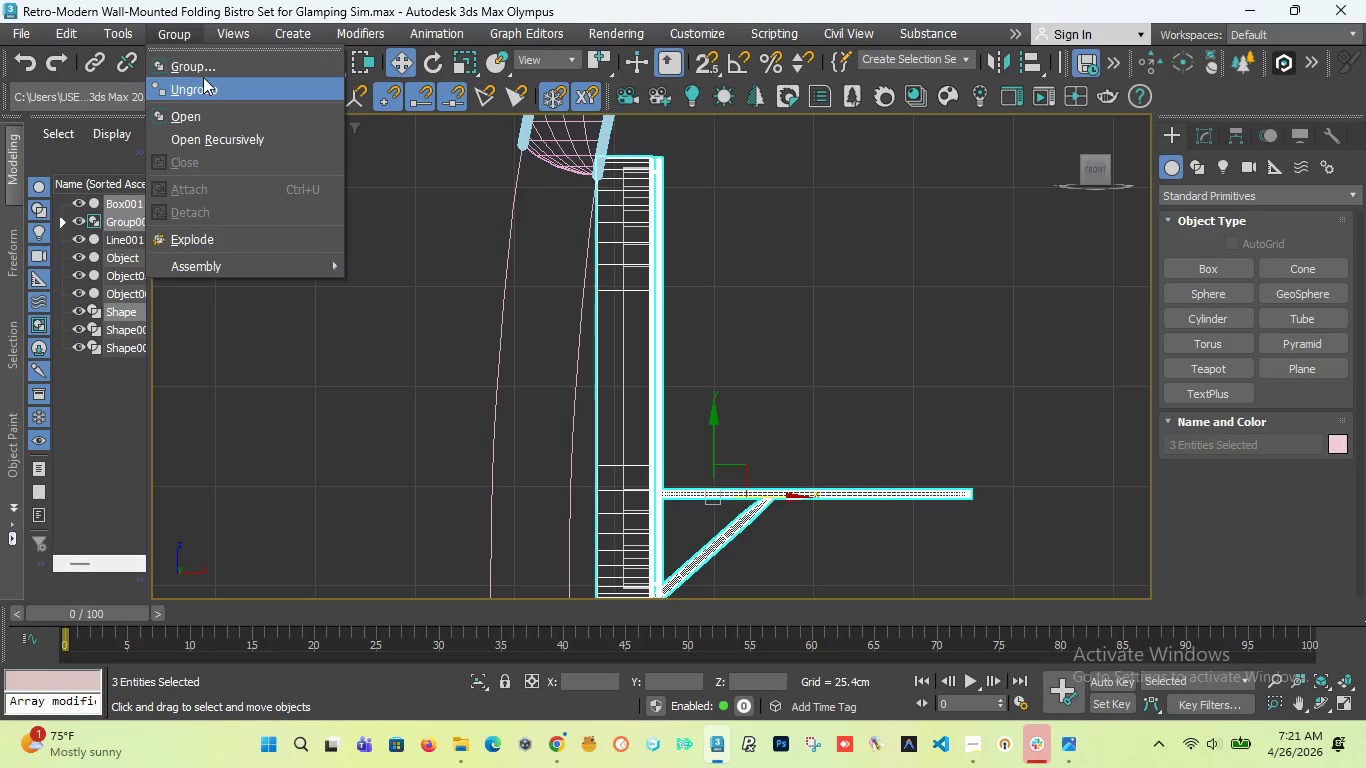 
left_click([196, 63])
 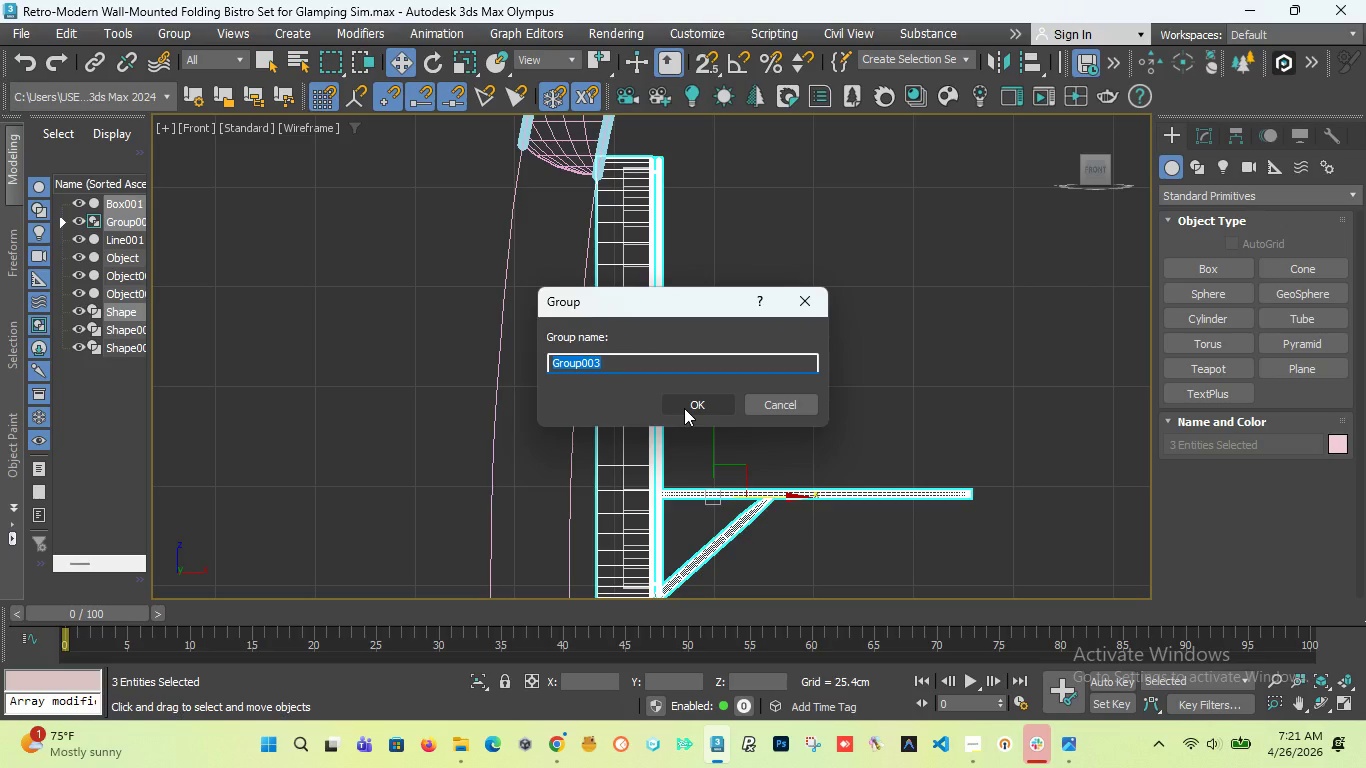 
left_click([684, 408])
 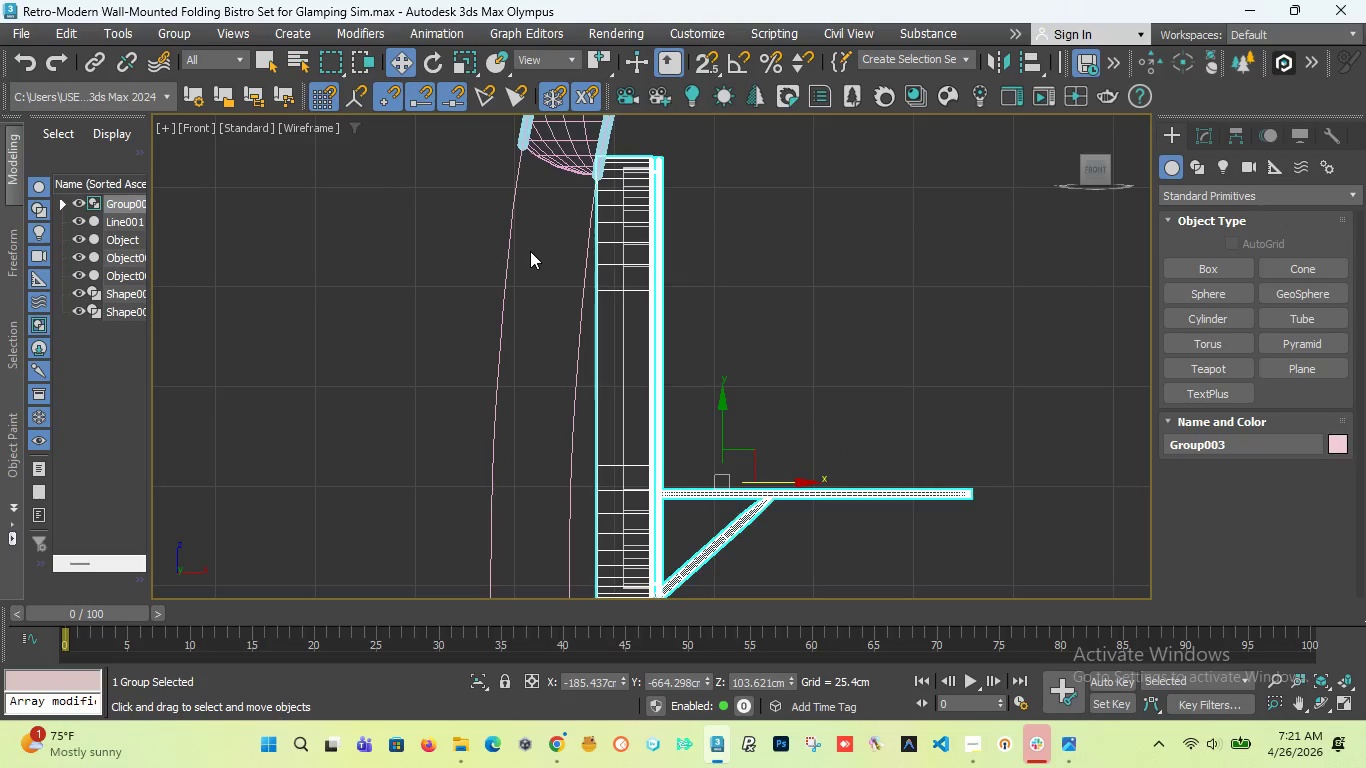 
scroll: coordinate [530, 251], scroll_direction: down, amount: 2.0
 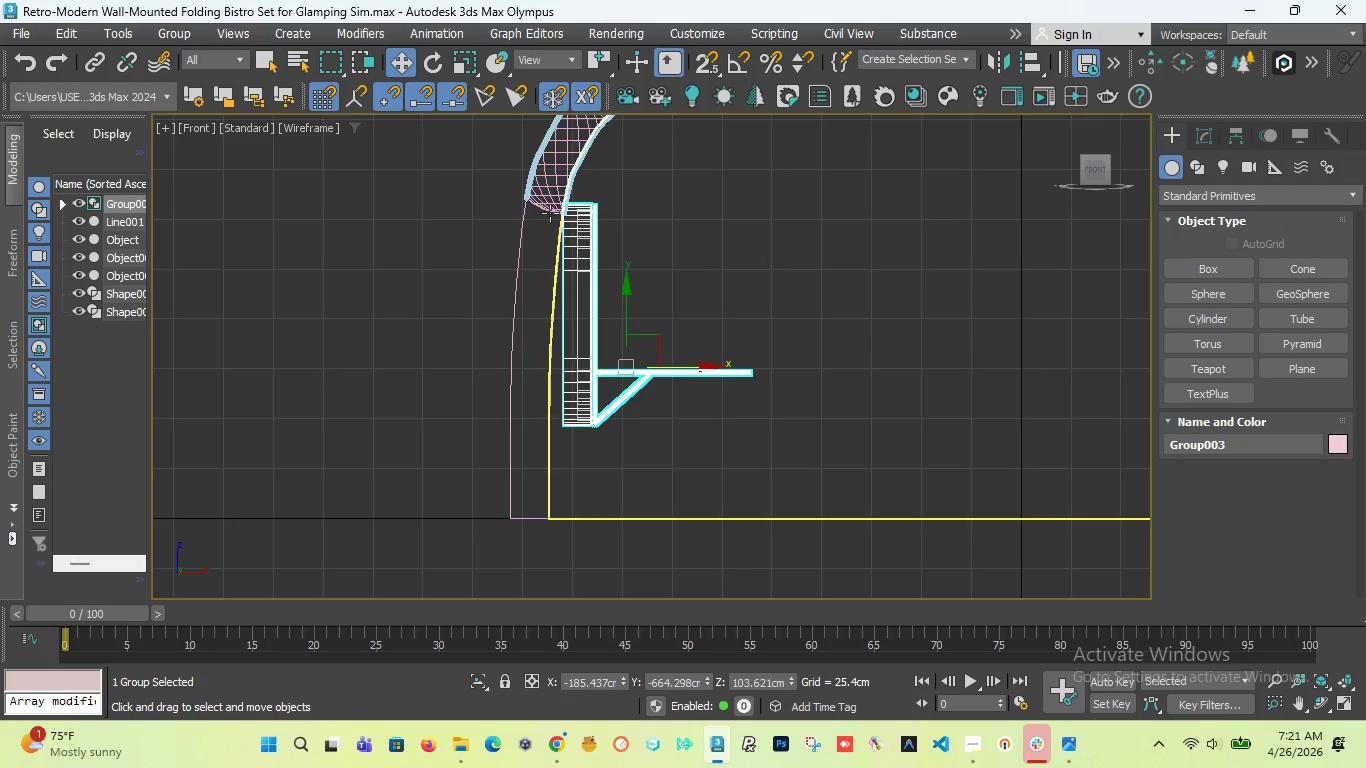 
scroll: coordinate [581, 220], scroll_direction: up, amount: 7.0
 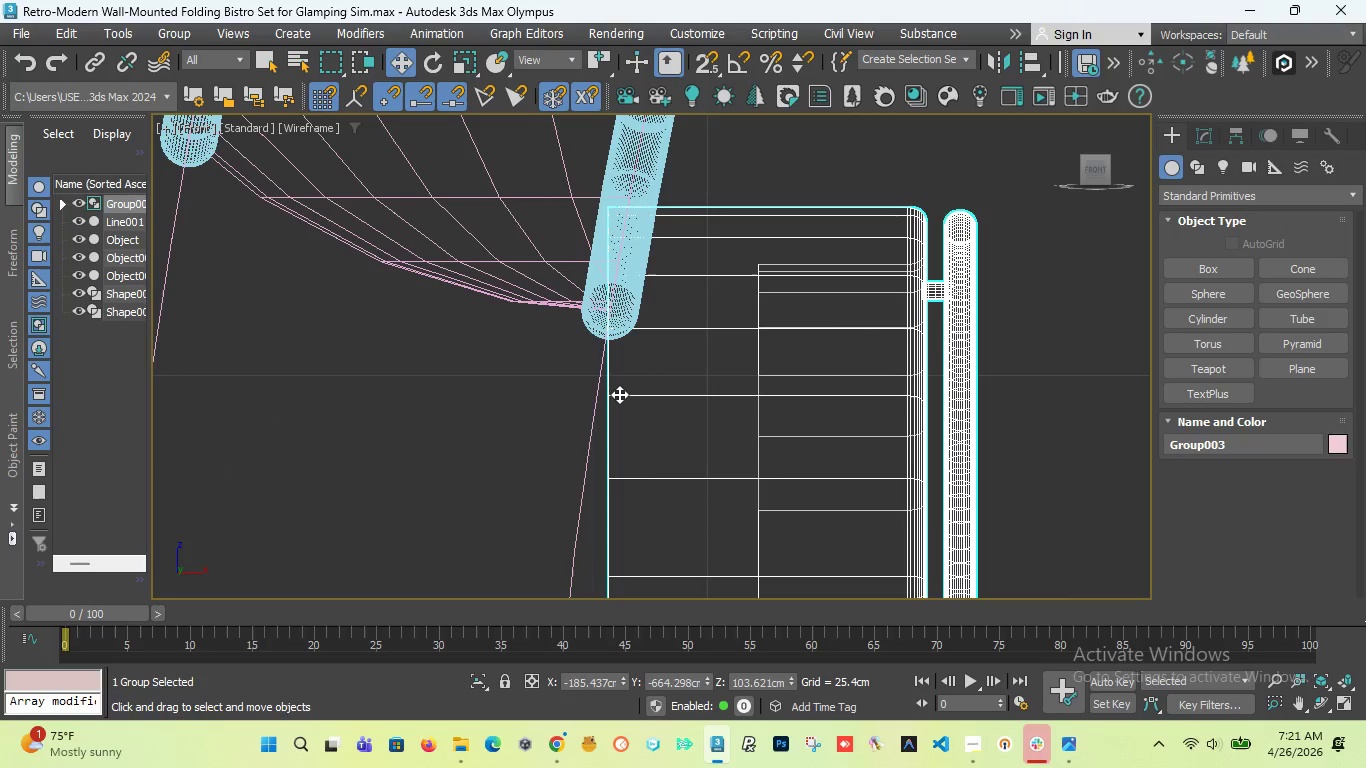 
left_click_drag(start_coordinate=[619, 394], to_coordinate=[646, 386])
 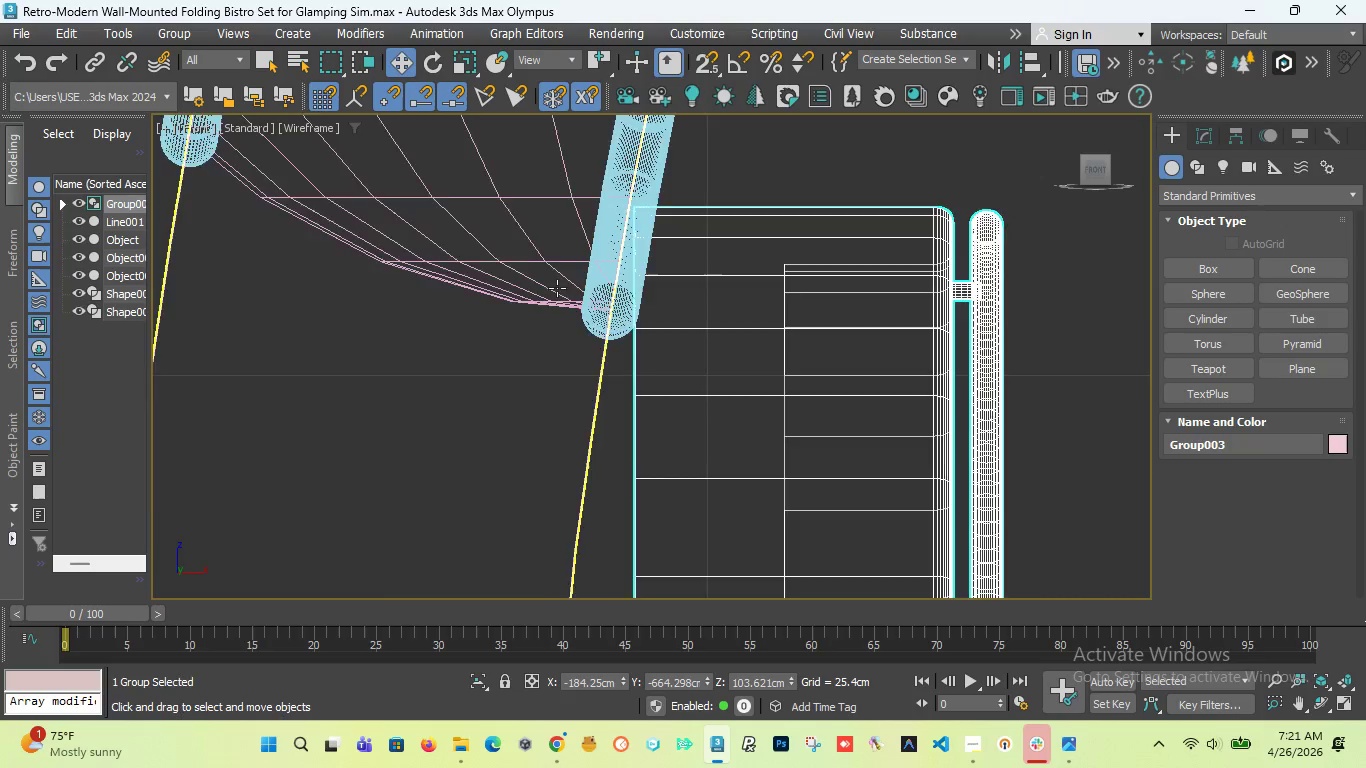 
scroll: coordinate [557, 288], scroll_direction: down, amount: 6.0
 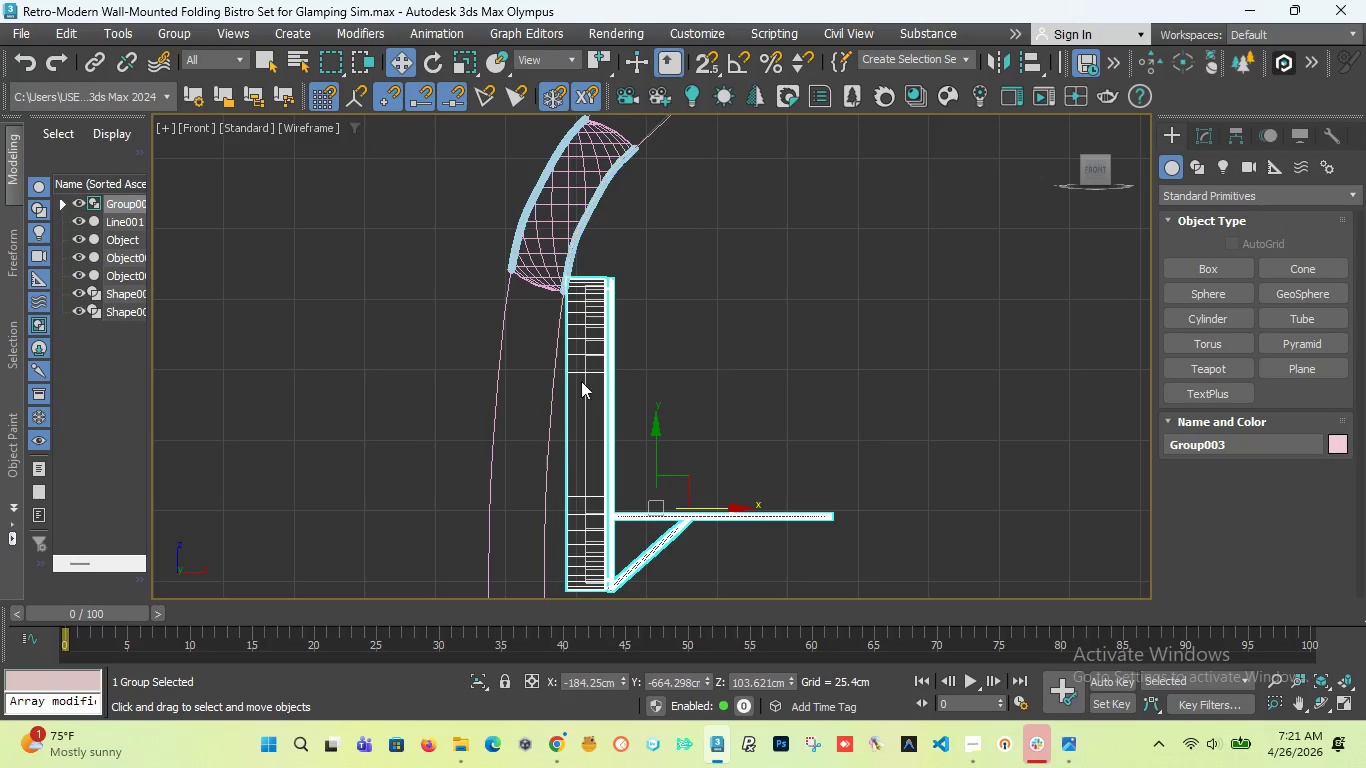 
scroll: coordinate [574, 440], scroll_direction: up, amount: 2.0
 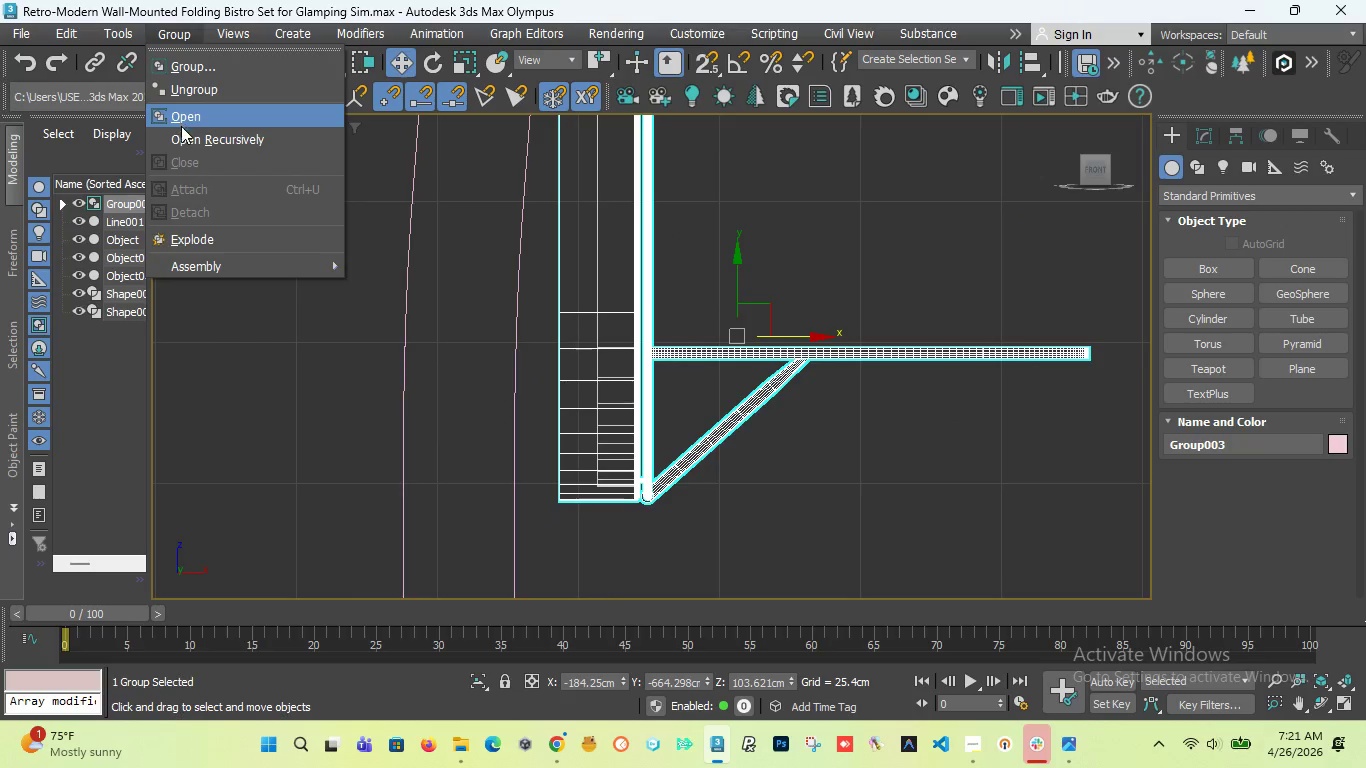 
wait(5.6)
 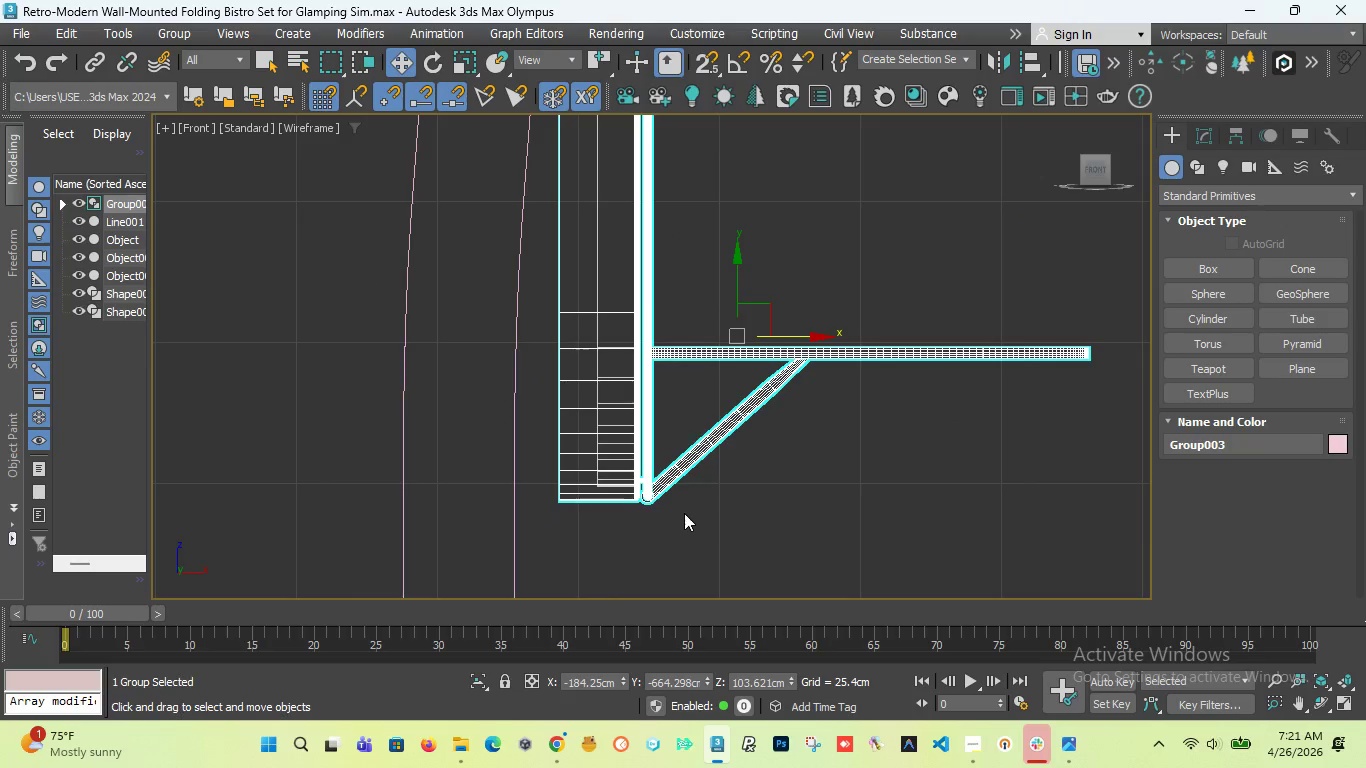 
scroll: coordinate [641, 491], scroll_direction: up, amount: 6.0
 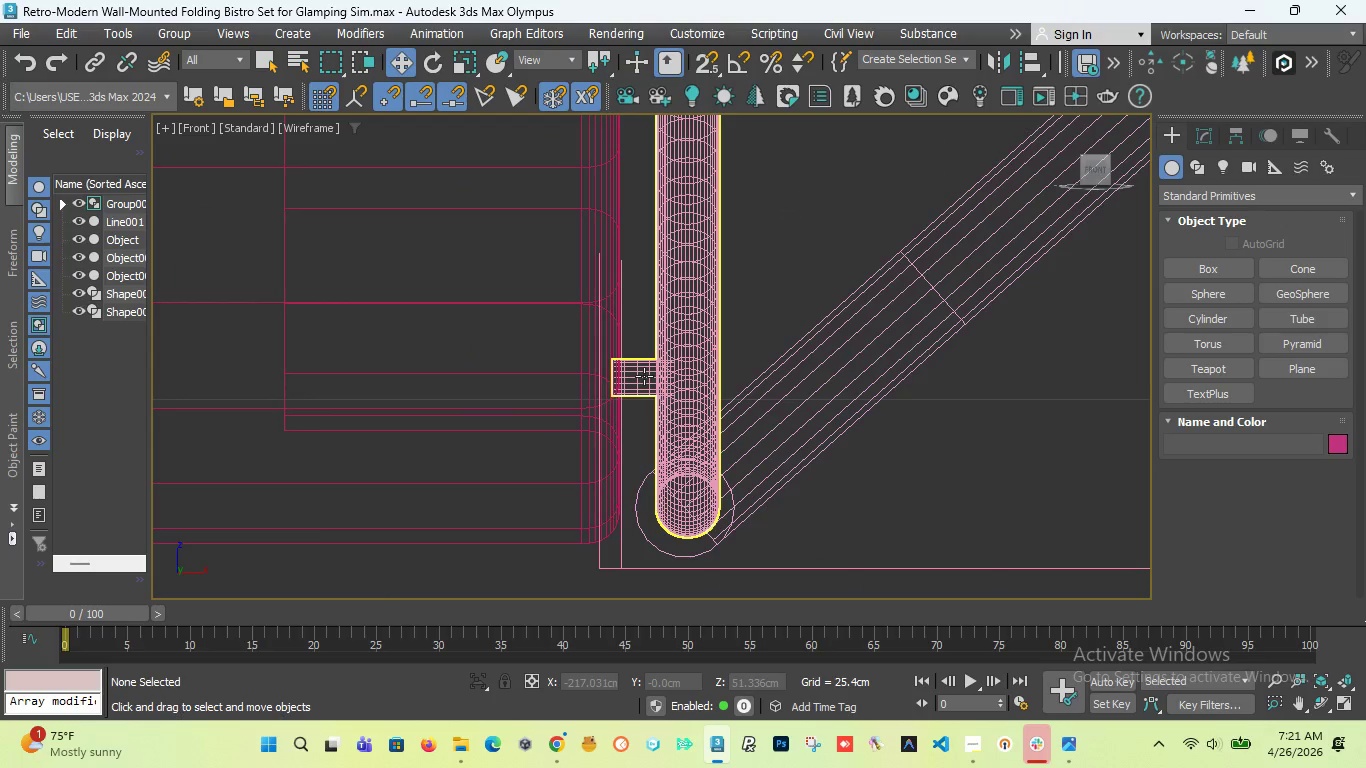 
left_click([644, 377])
 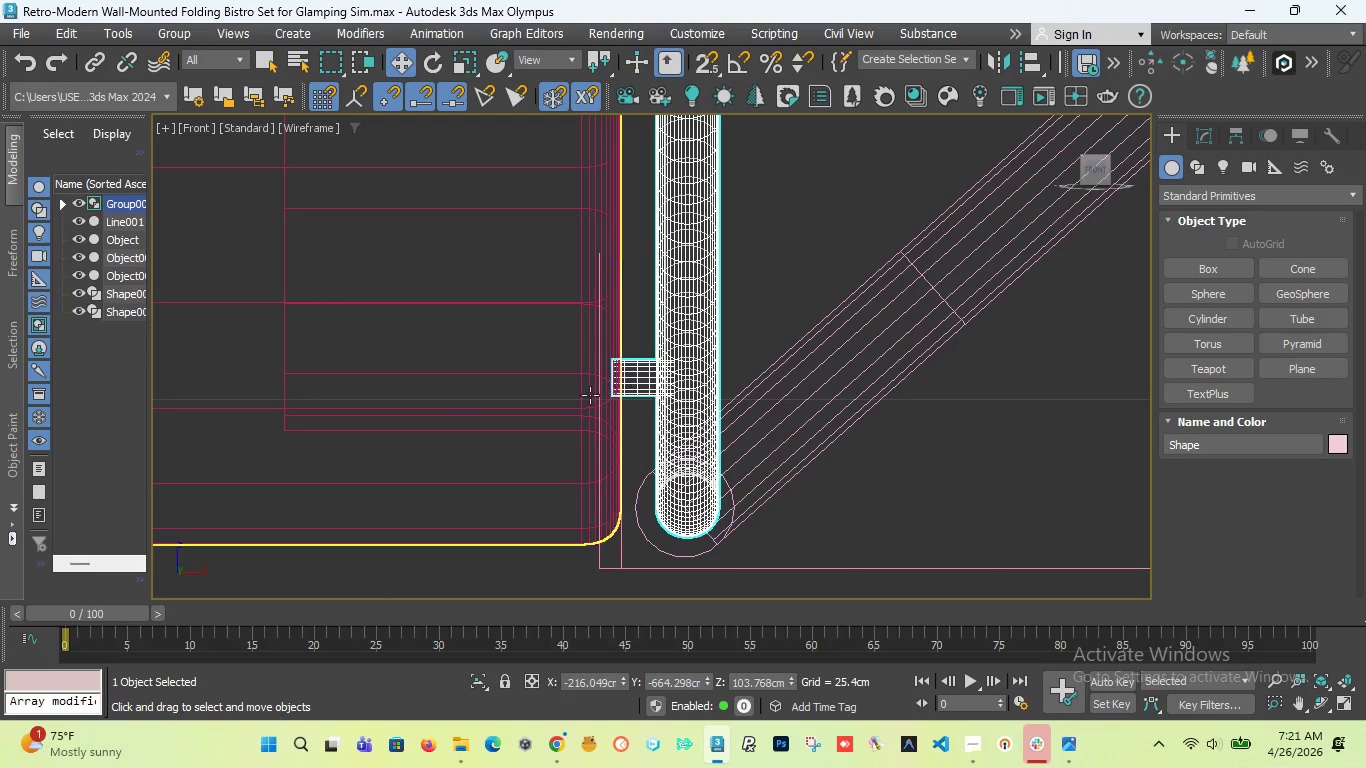 
scroll: coordinate [579, 242], scroll_direction: down, amount: 11.0
 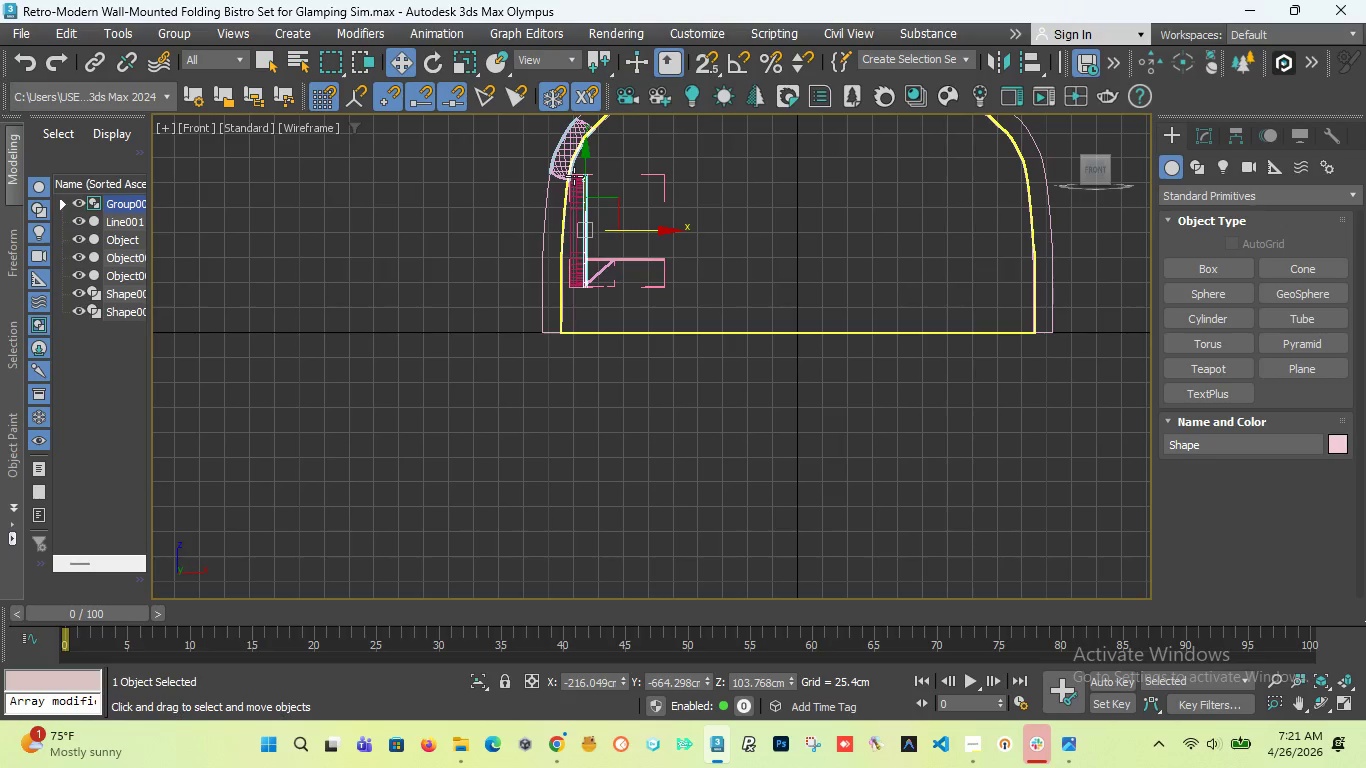 
scroll: coordinate [621, 190], scroll_direction: up, amount: 8.0
 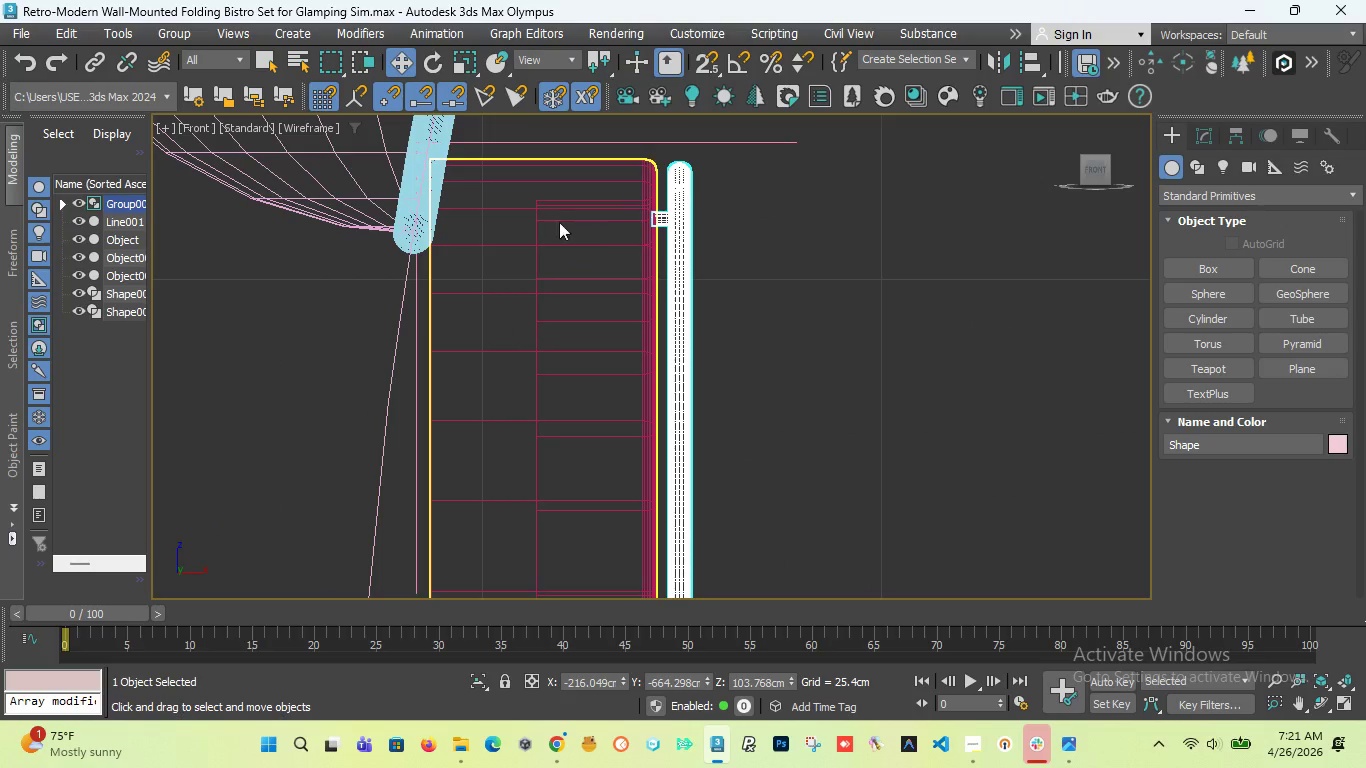 
scroll: coordinate [523, 194], scroll_direction: down, amount: 3.0
 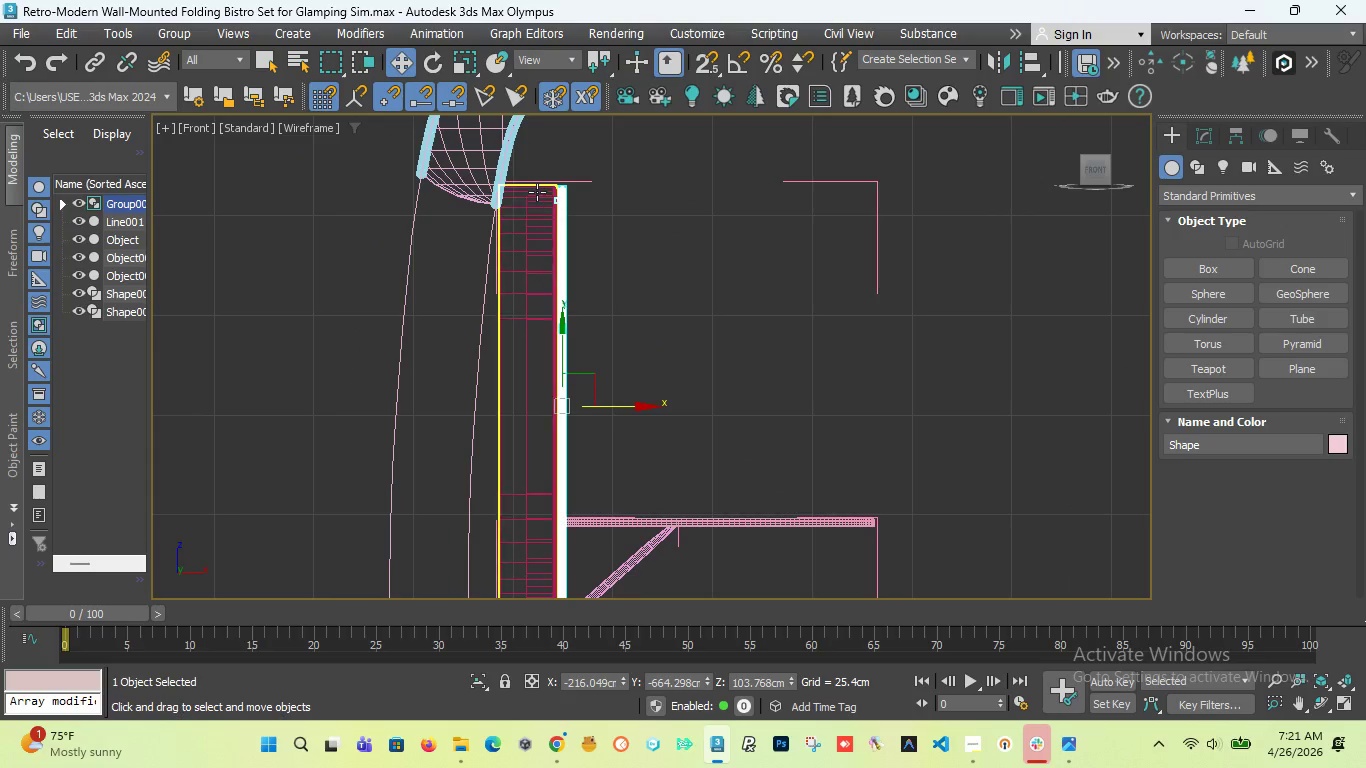 
scroll: coordinate [623, 218], scroll_direction: up, amount: 4.0
 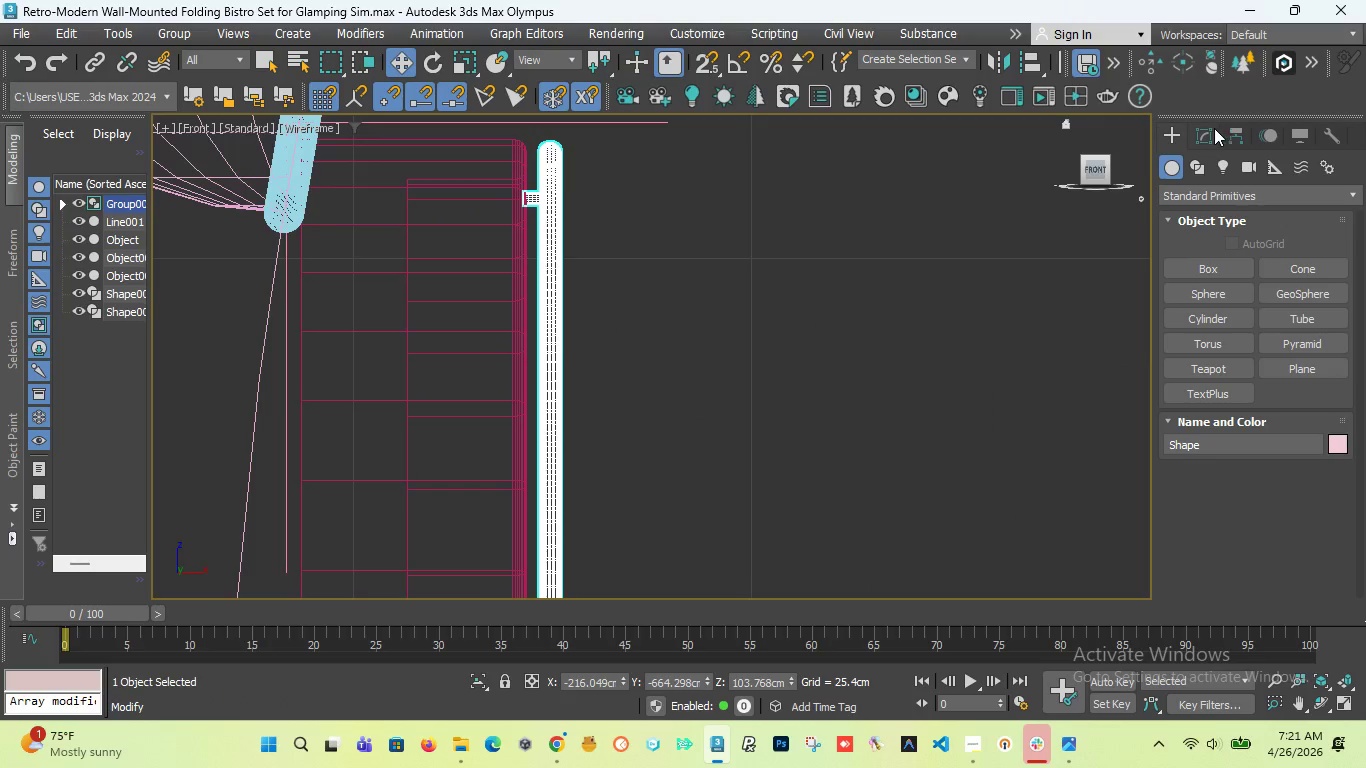 
left_click([1211, 130])
 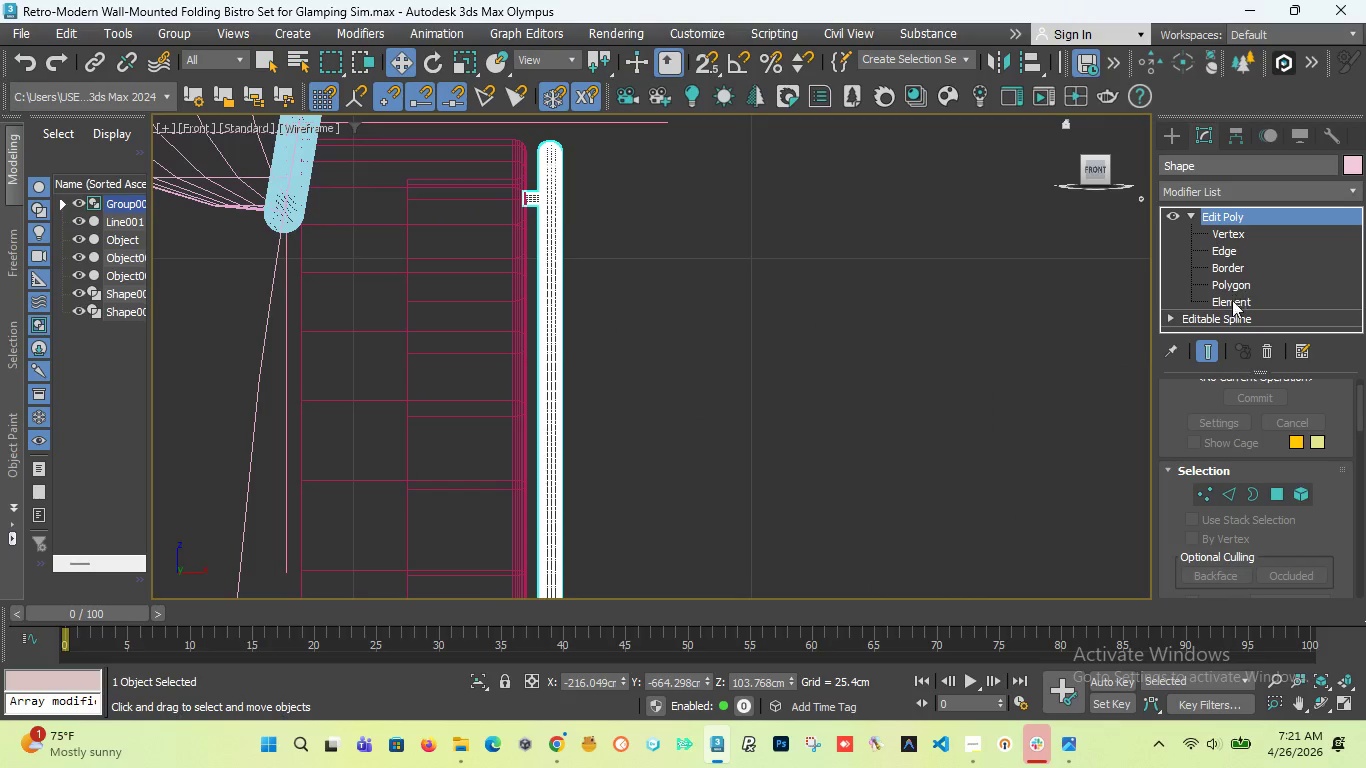 
left_click([1232, 300])
 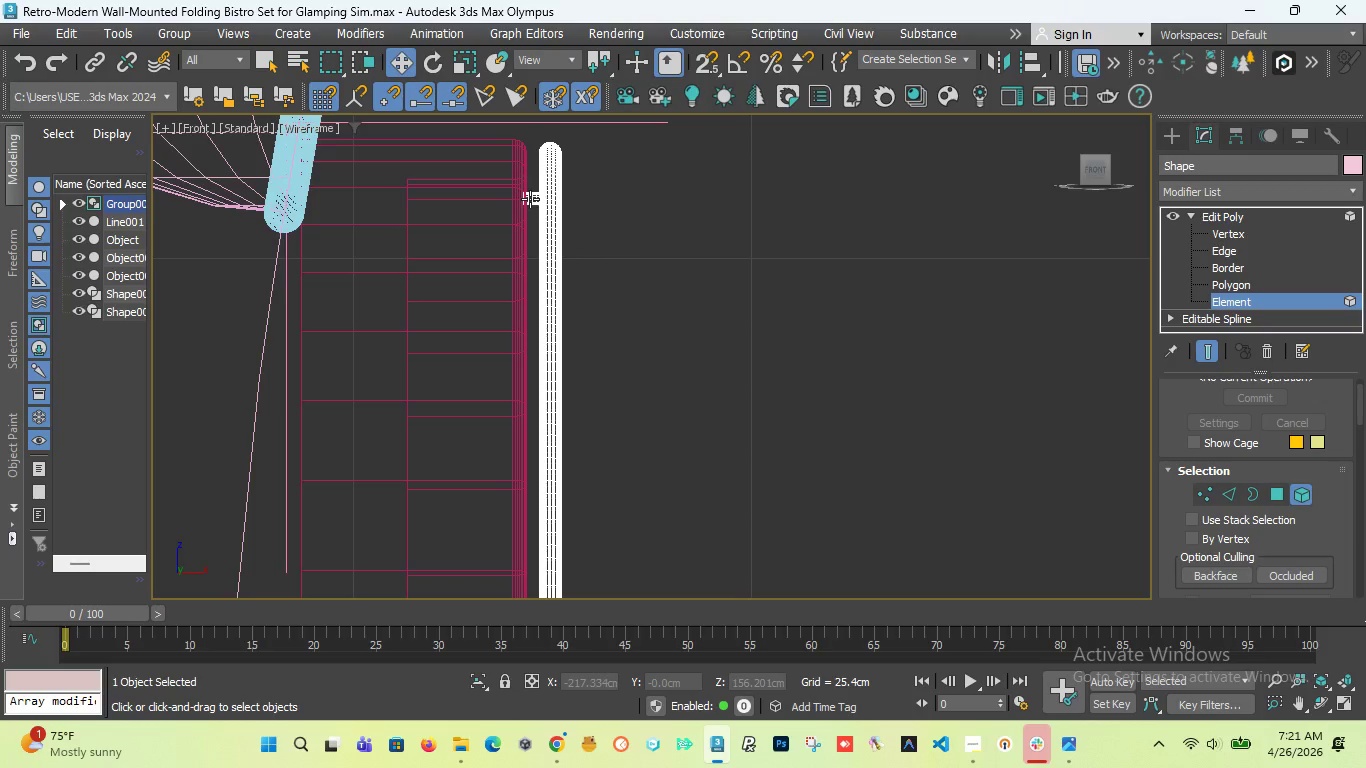 
left_click([532, 198])
 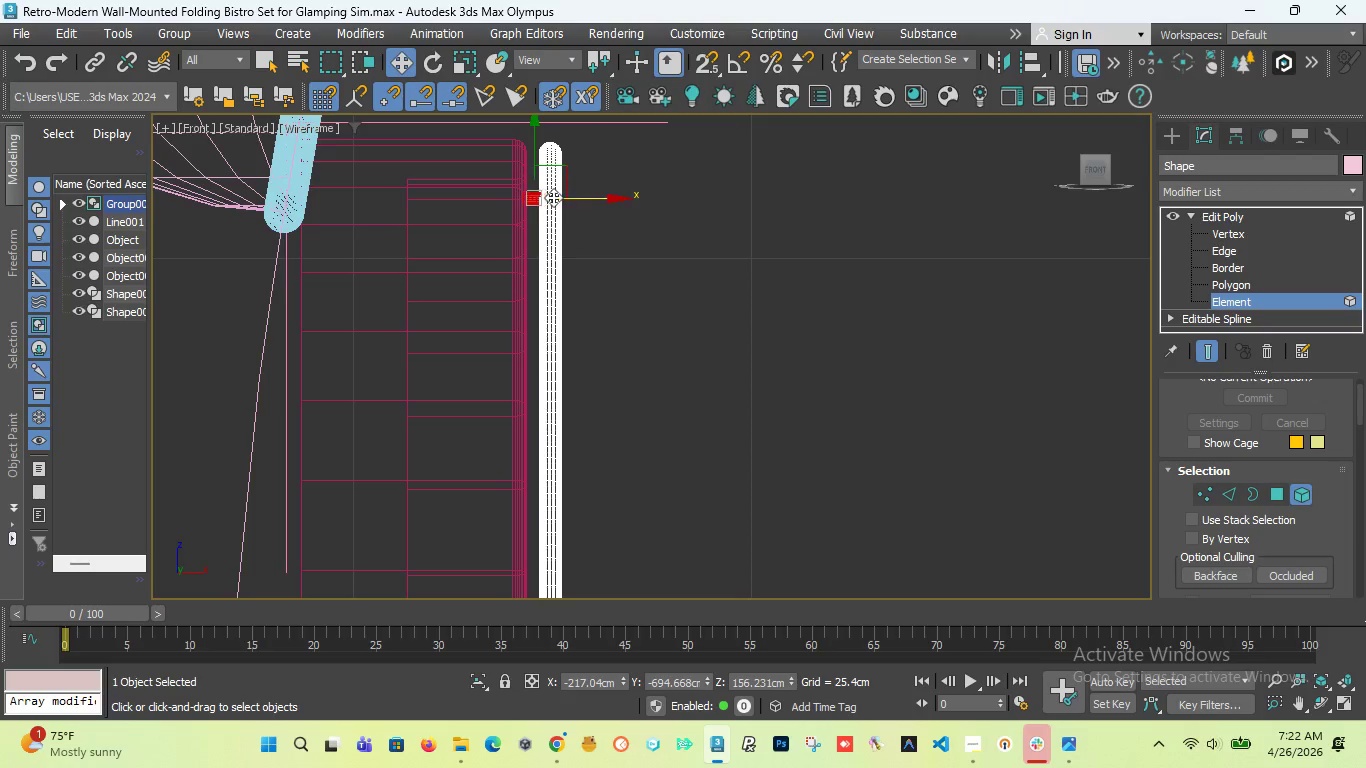 
scroll: coordinate [561, 202], scroll_direction: down, amount: 3.0
 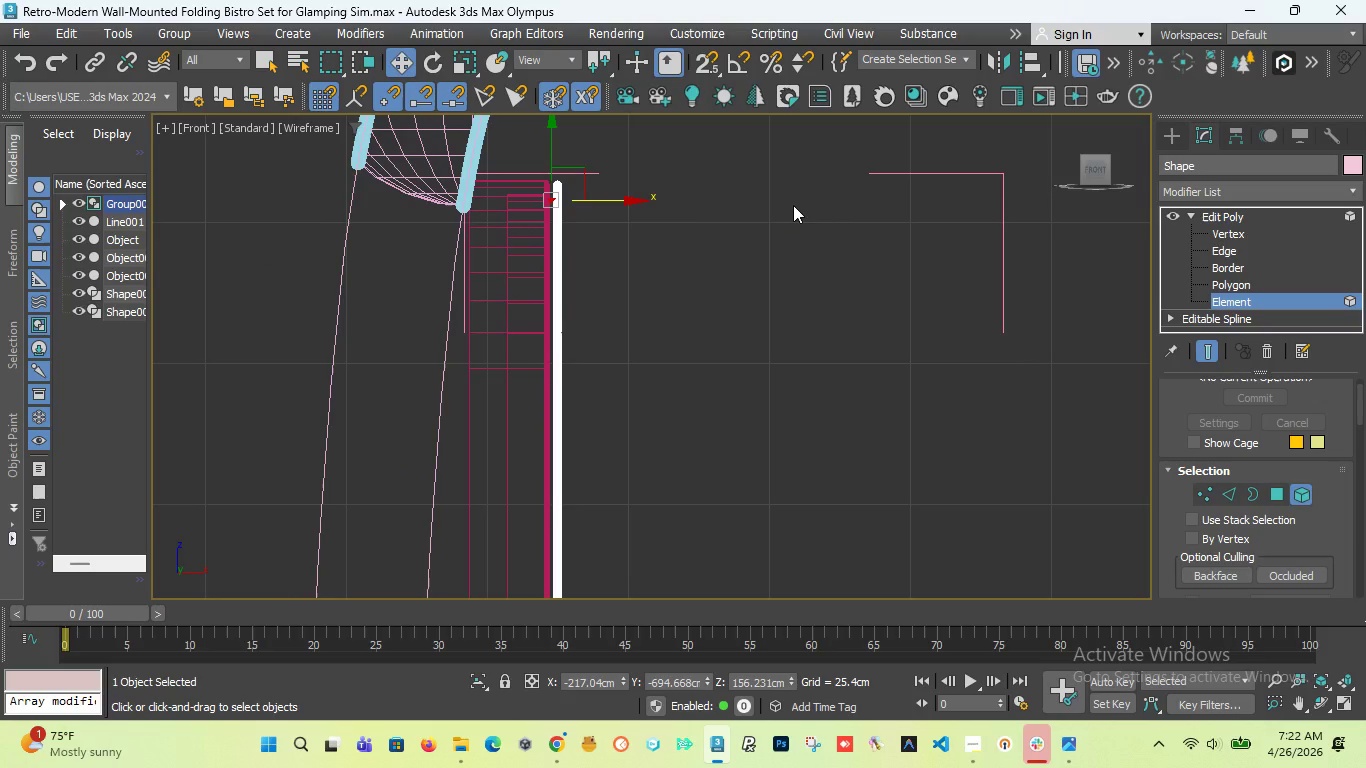 
key(Control+Shift+A)
 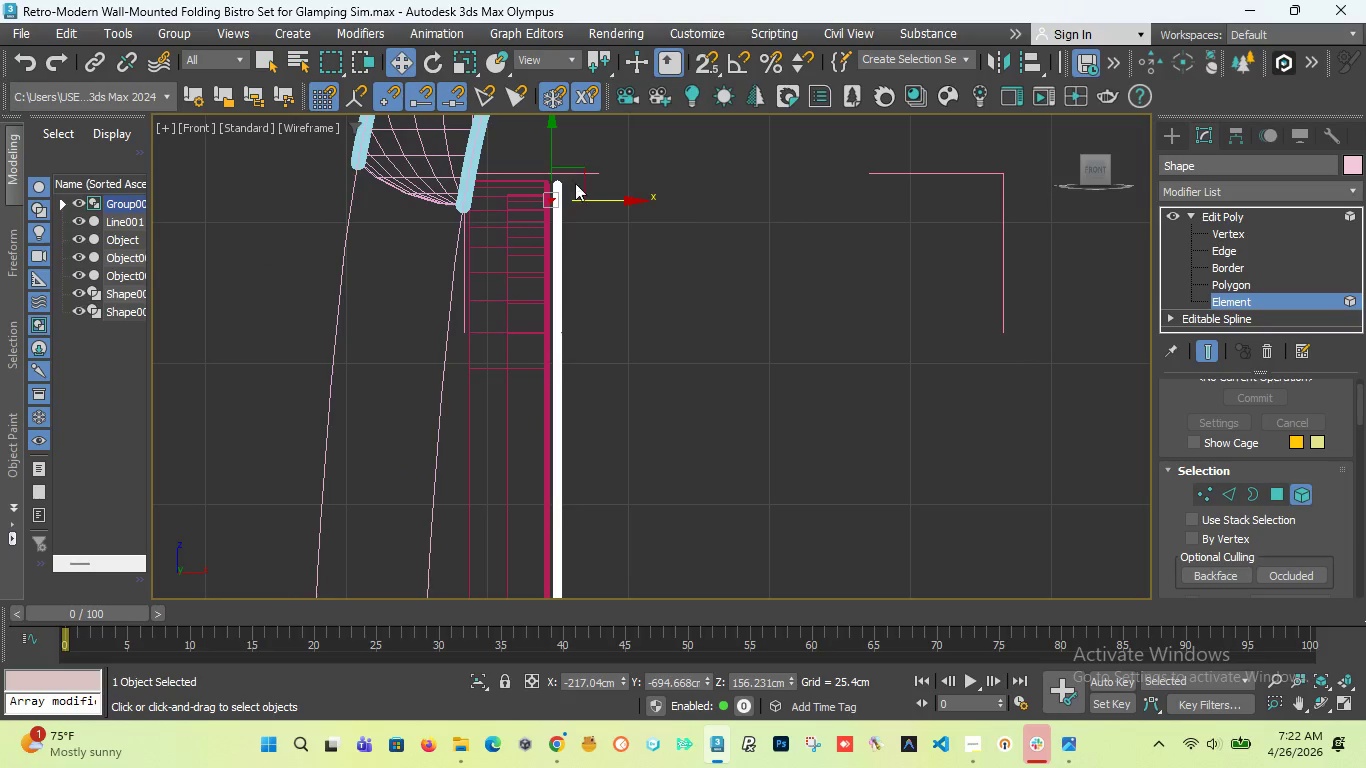 
hold_key(key=ControlLeft, duration=0.64)
 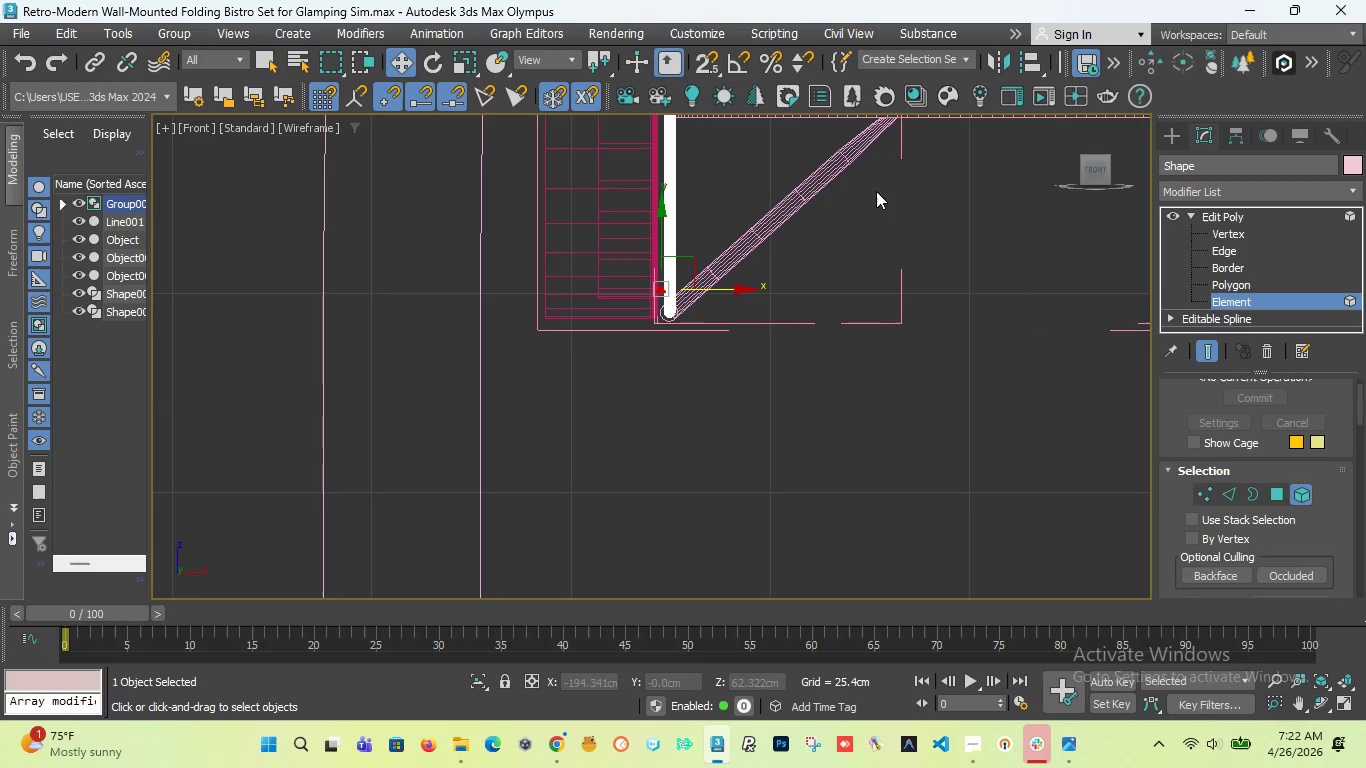 
scroll: coordinate [581, 379], scroll_direction: up, amount: 7.0
 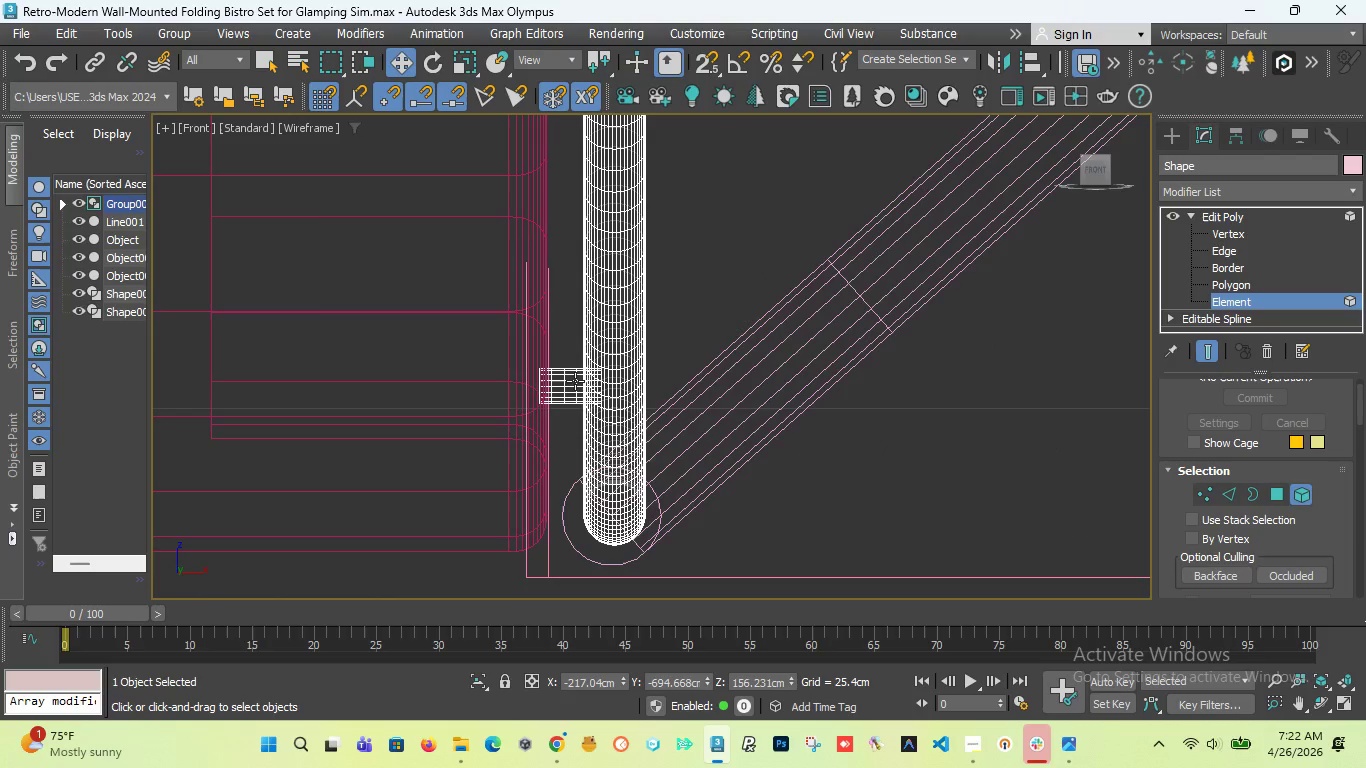 
left_click([571, 381])
 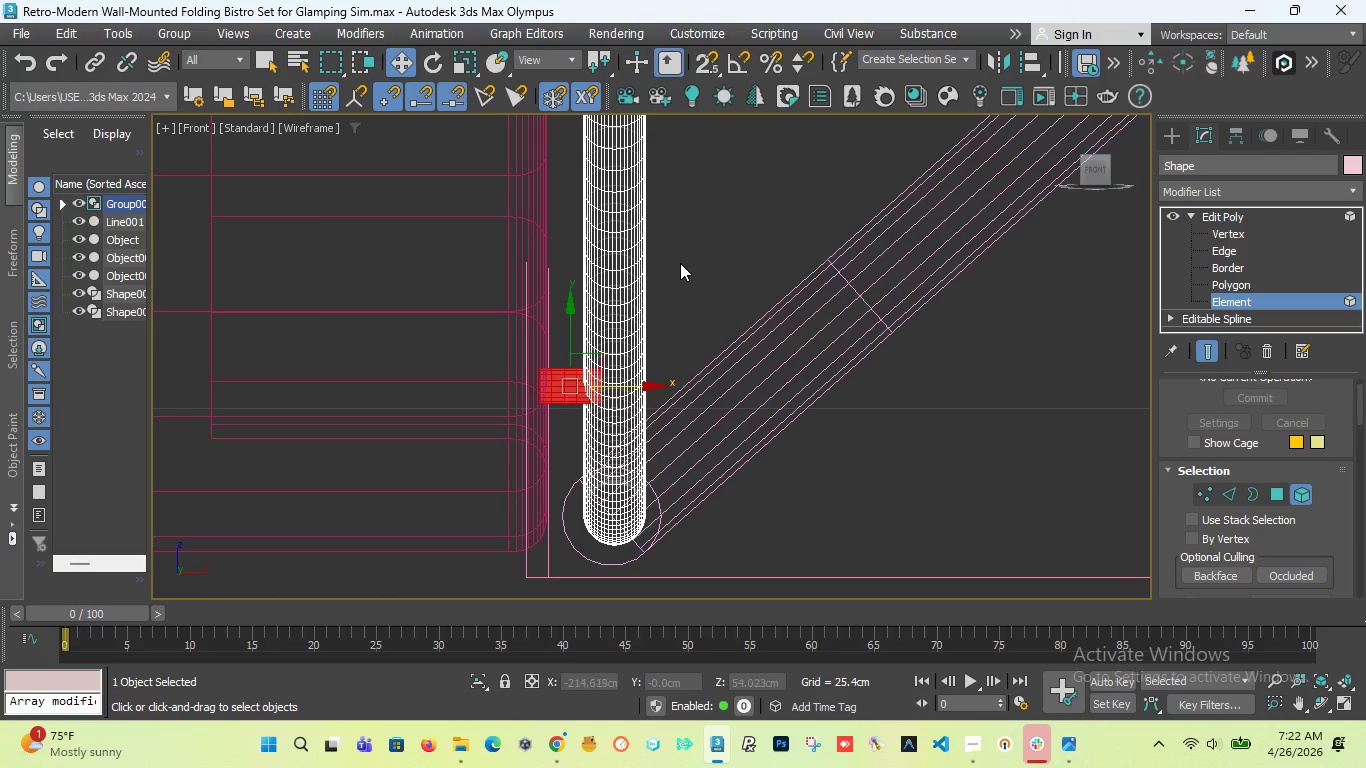 
scroll: coordinate [681, 271], scroll_direction: down, amount: 5.0
 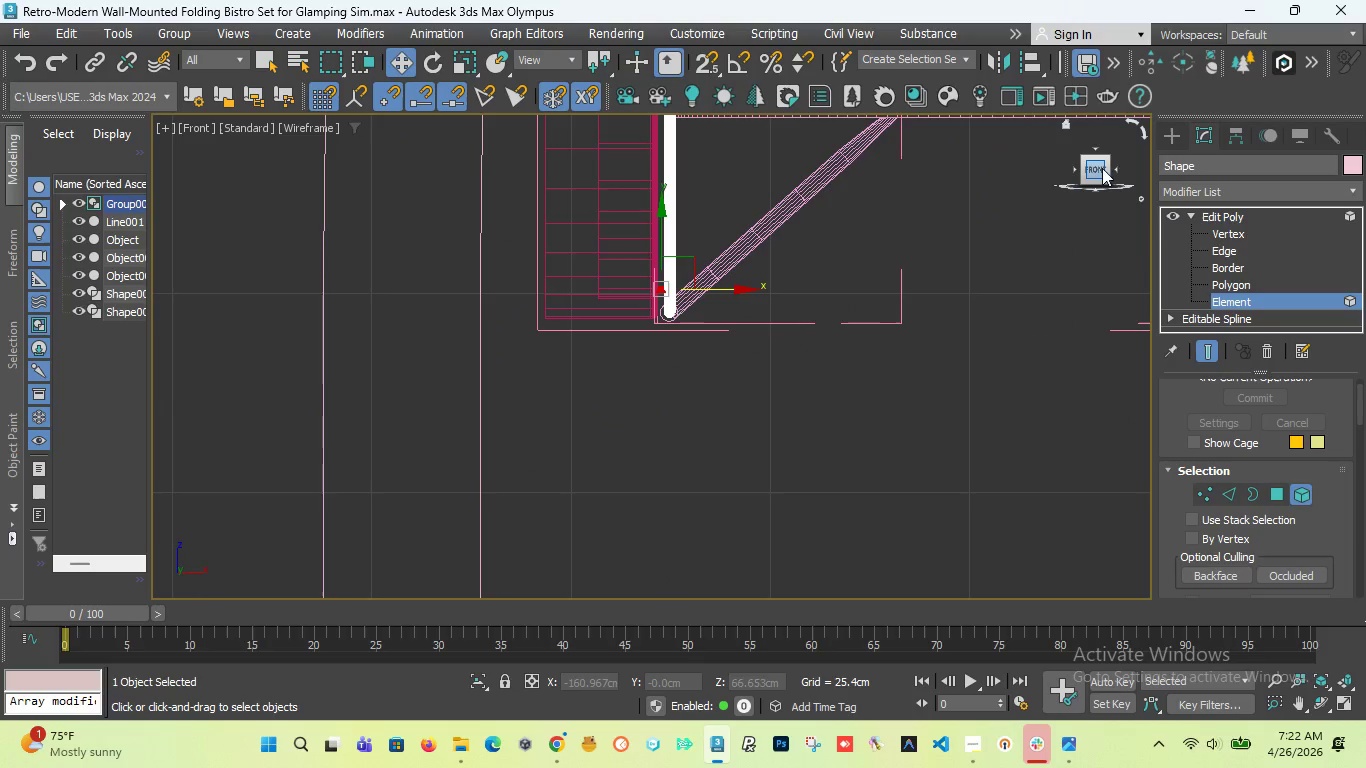 
left_click_drag(start_coordinate=[1097, 164], to_coordinate=[1002, 228])
 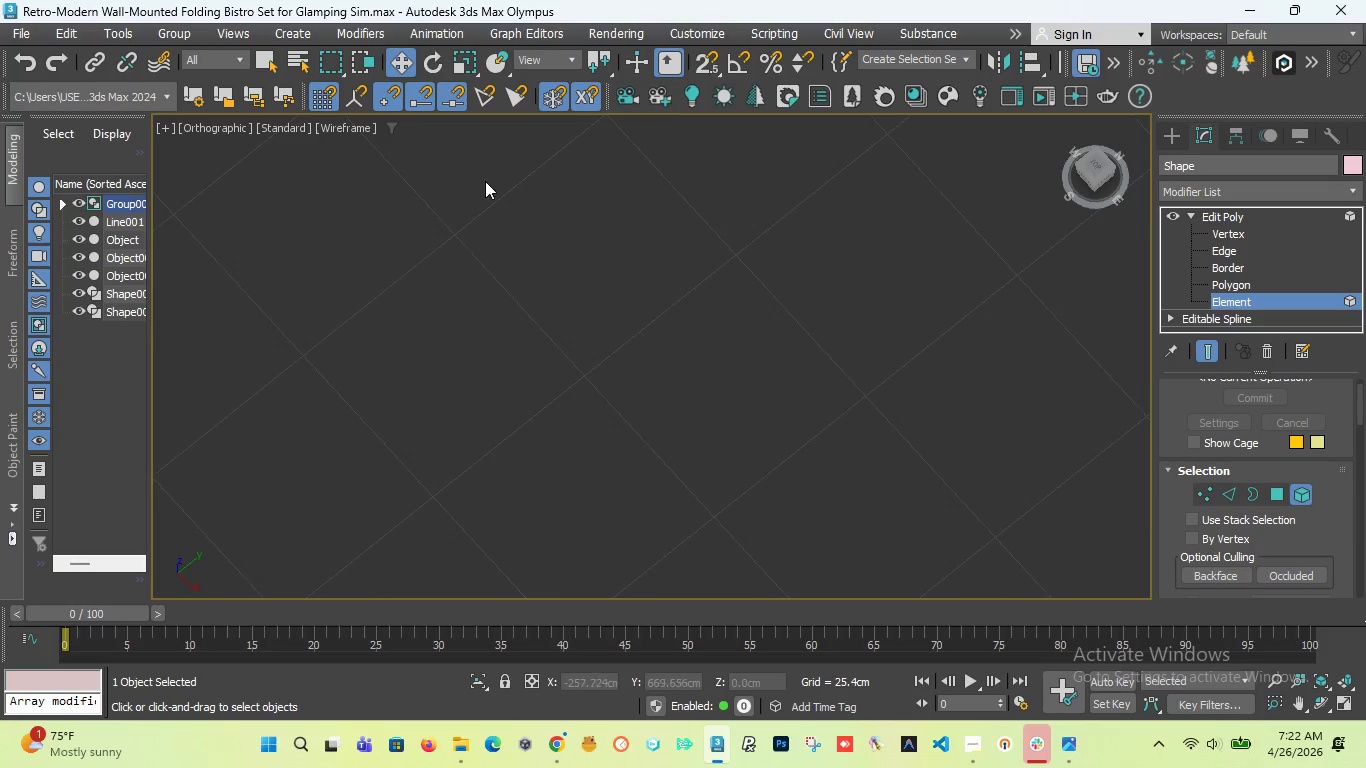 
scroll: coordinate [483, 187], scroll_direction: down, amount: 7.0
 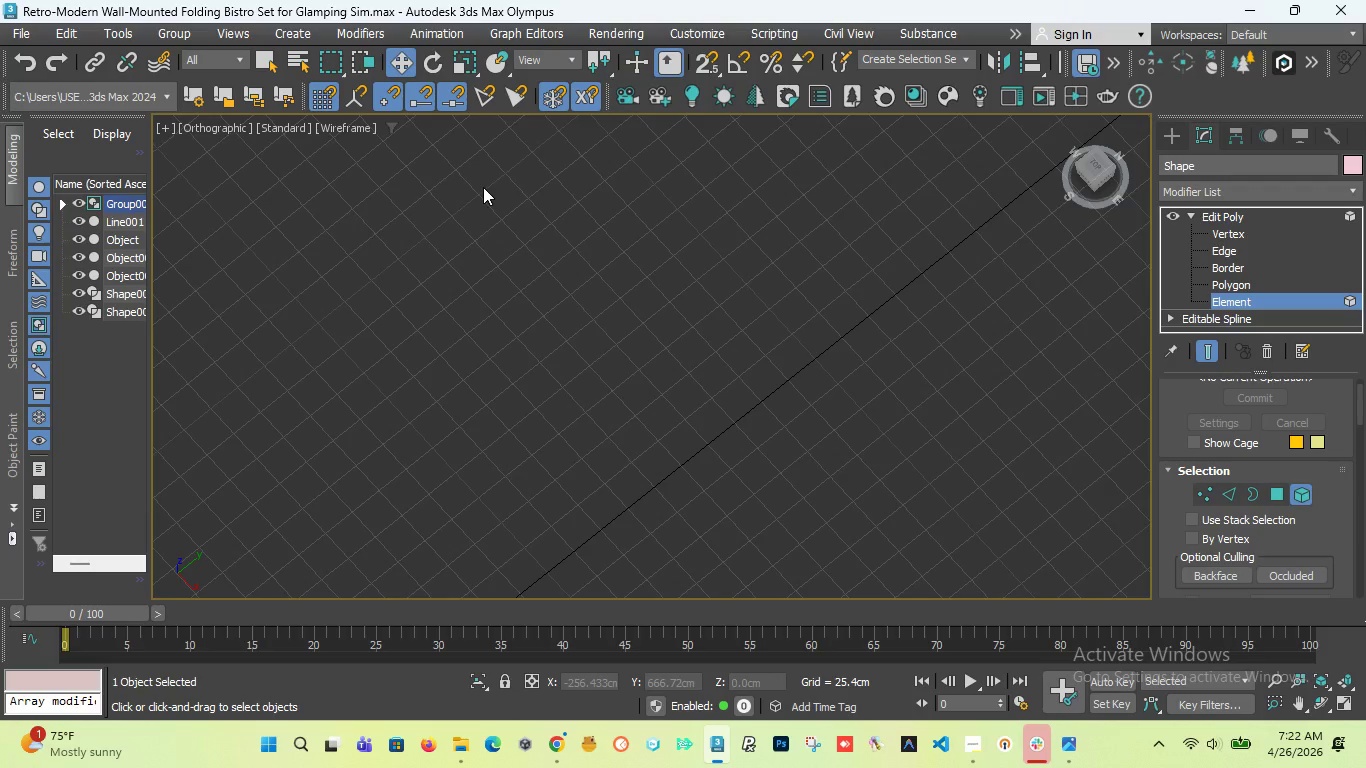 
key(Z)
 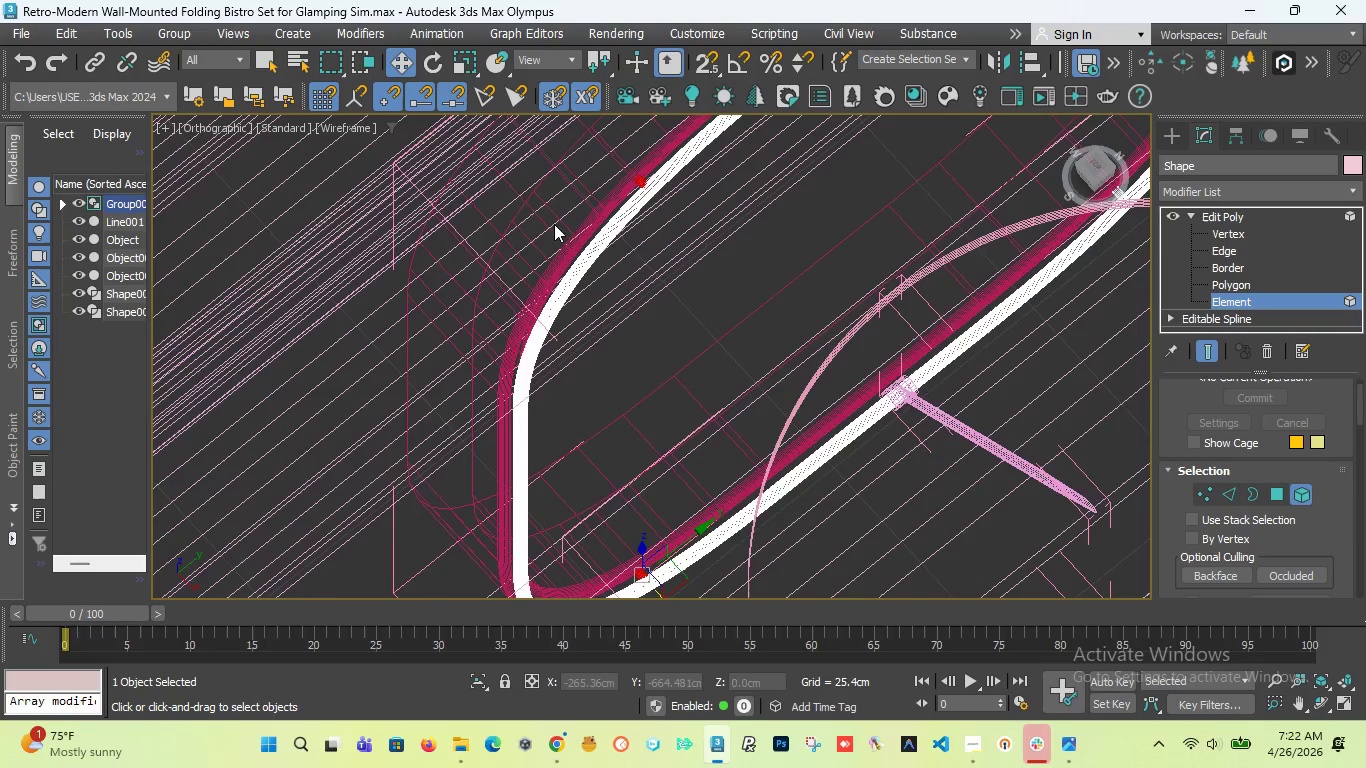 
hold_key(key=ControlLeft, duration=0.86)
 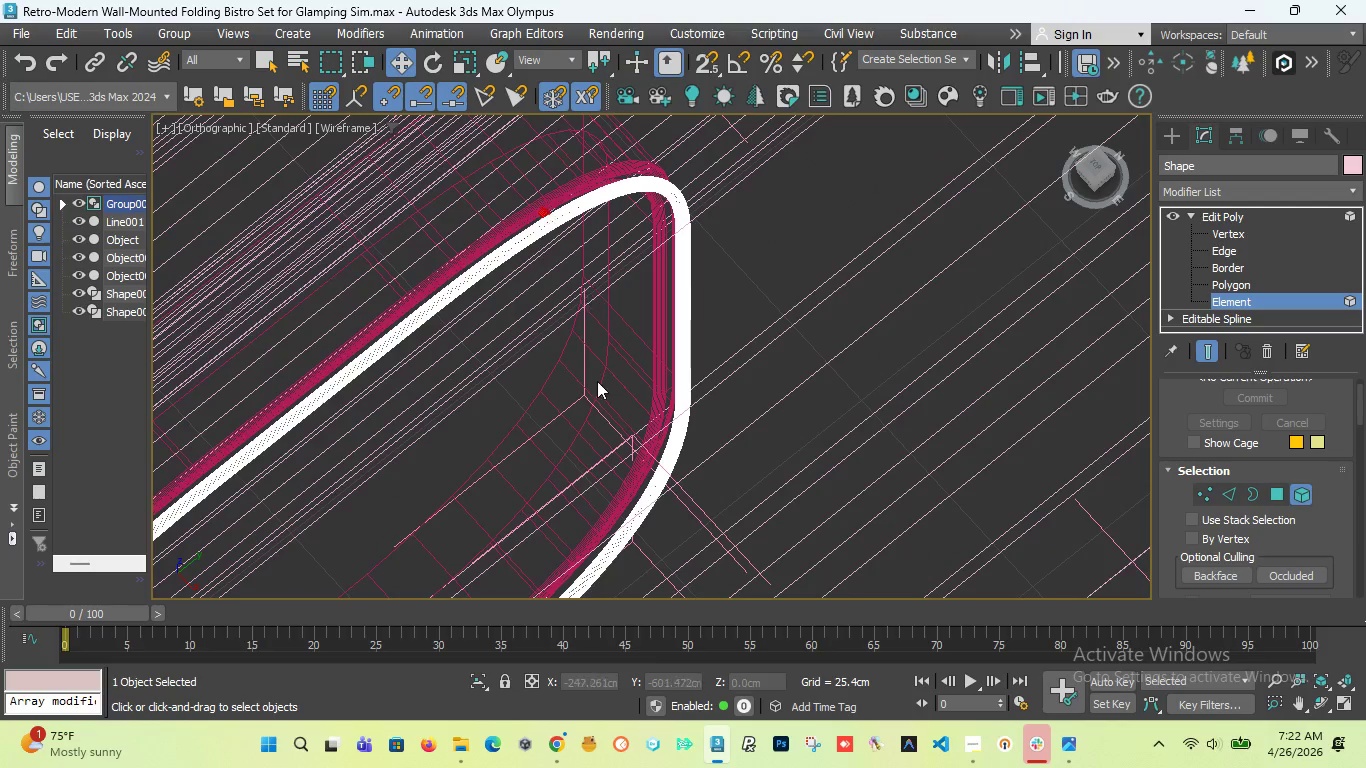 
scroll: coordinate [560, 292], scroll_direction: up, amount: 5.0
 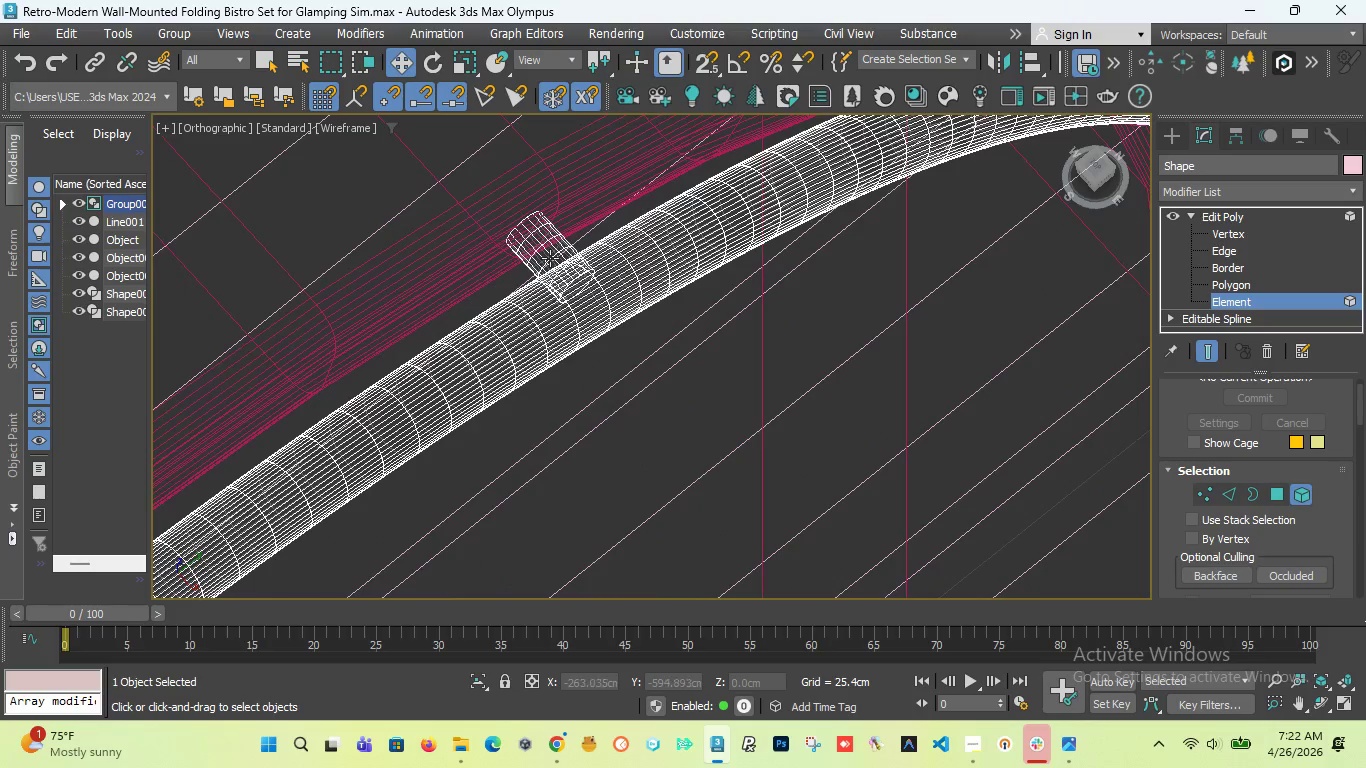 
left_click([550, 248])
 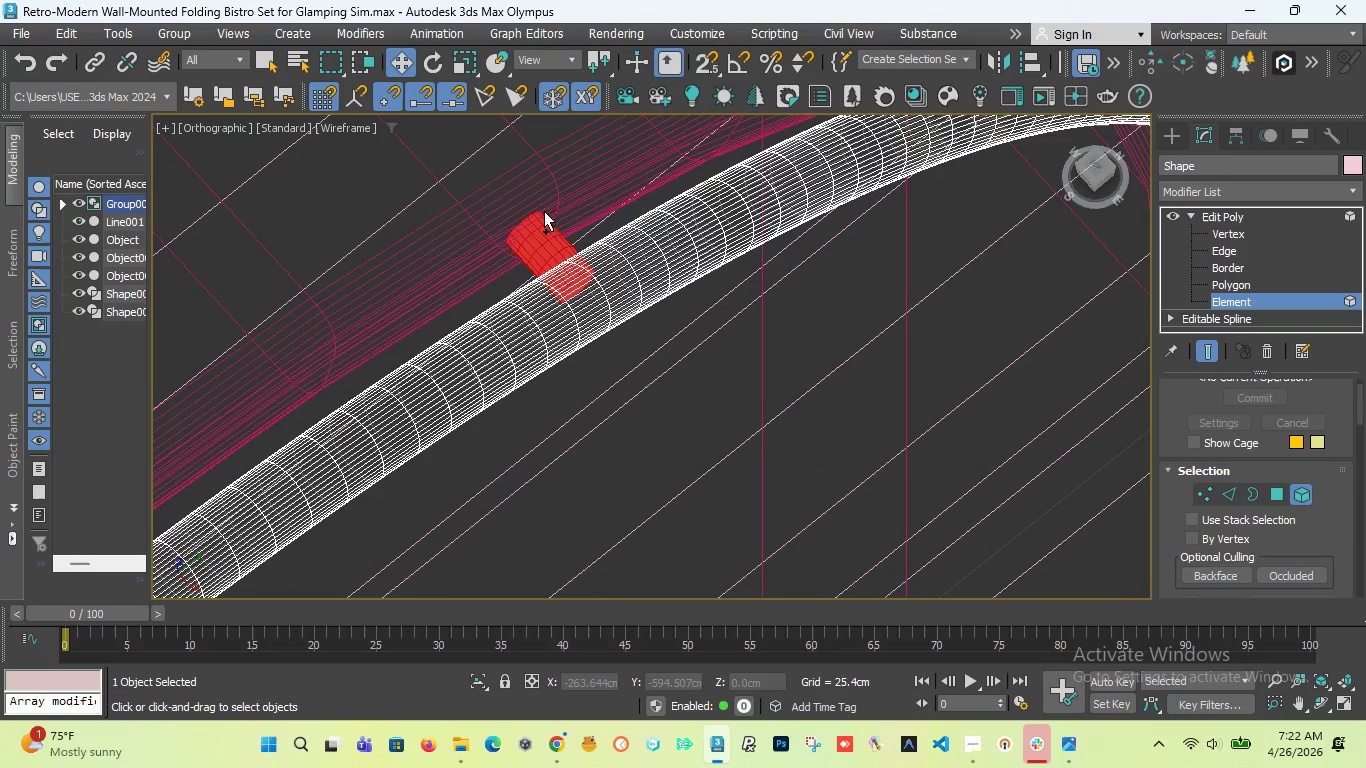 
scroll: coordinate [544, 205], scroll_direction: down, amount: 7.0
 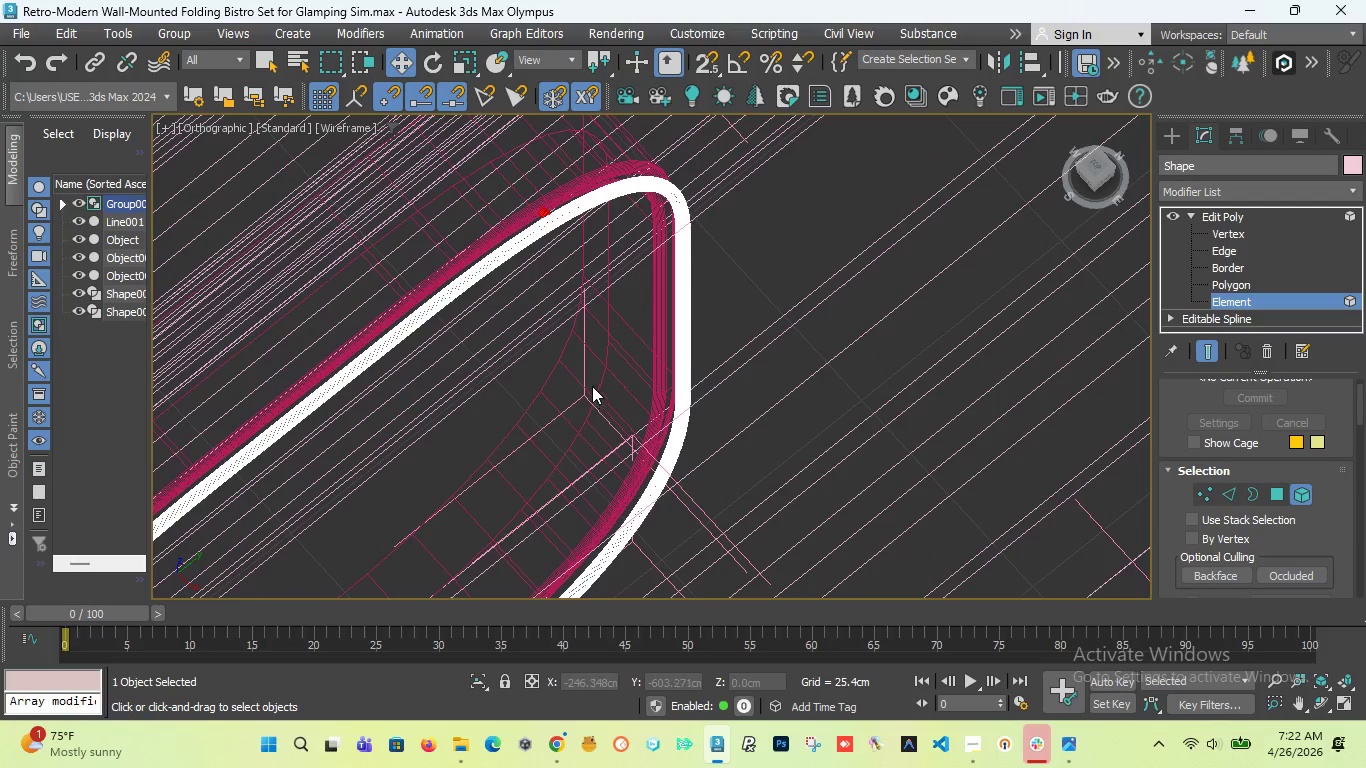 
hold_key(key=ControlLeft, duration=0.86)
 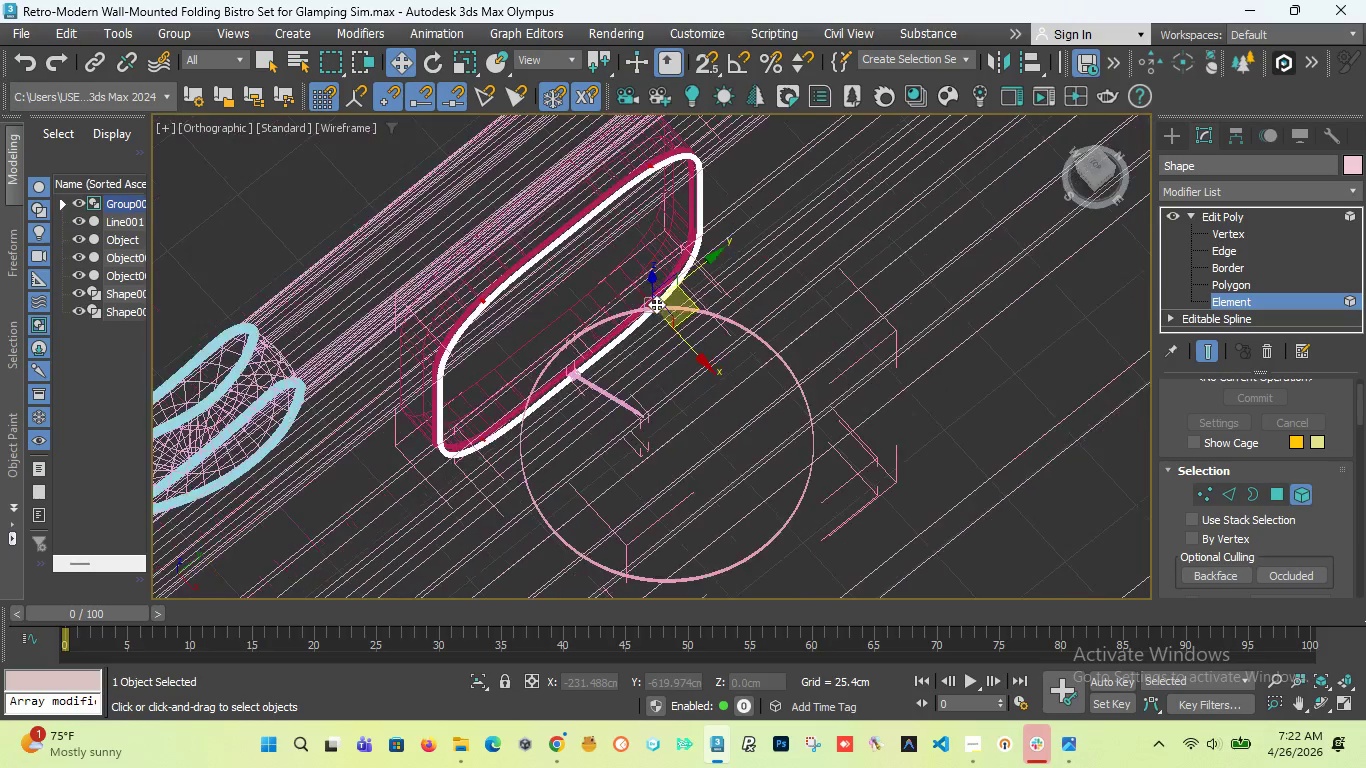 
scroll: coordinate [584, 307], scroll_direction: up, amount: 4.0
 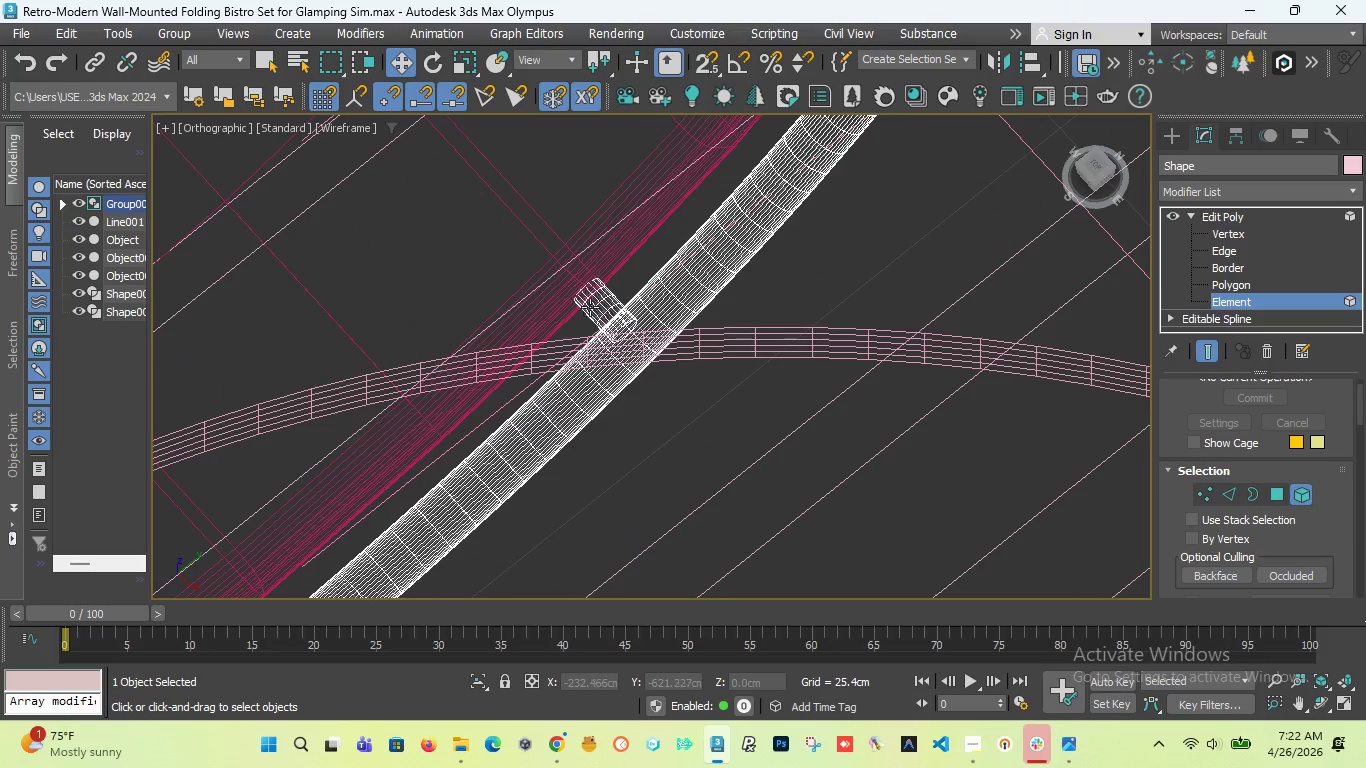 
left_click([594, 304])
 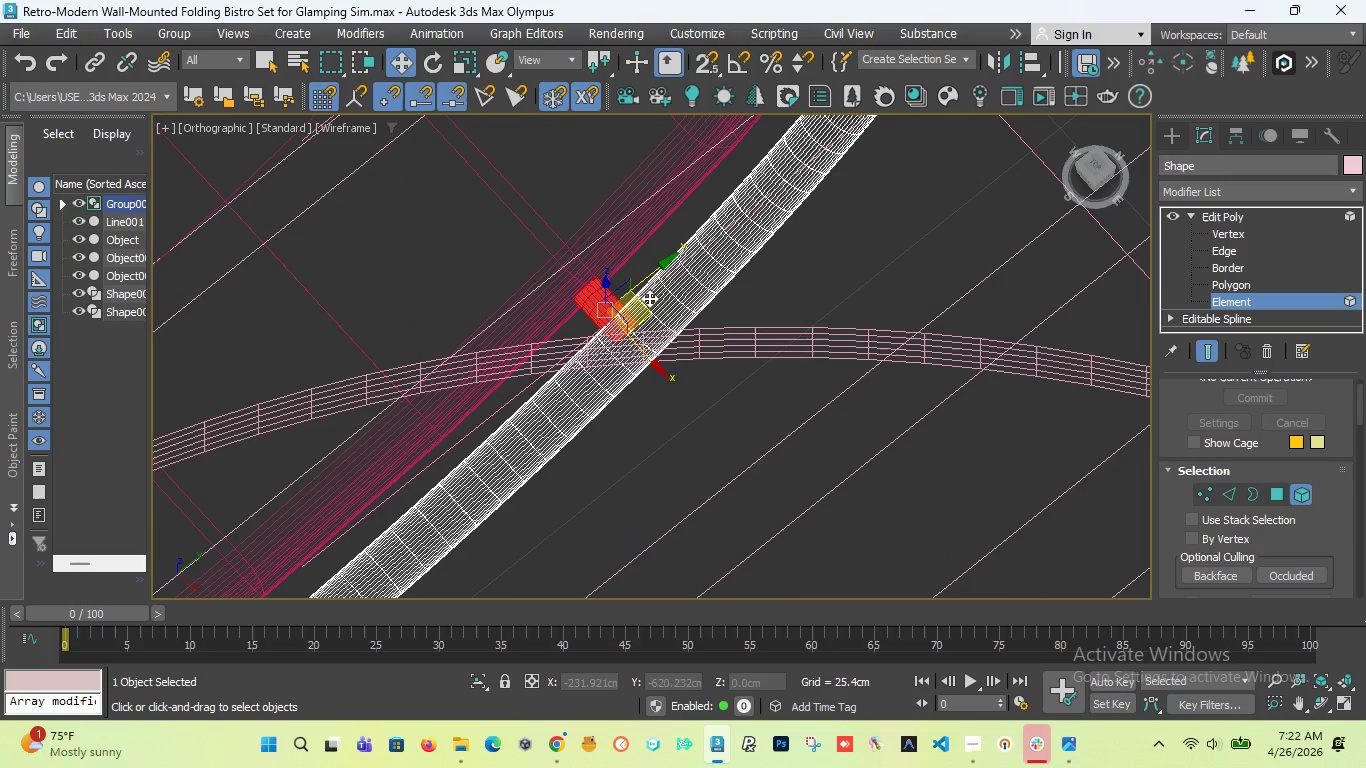 
scroll: coordinate [656, 304], scroll_direction: down, amount: 7.0
 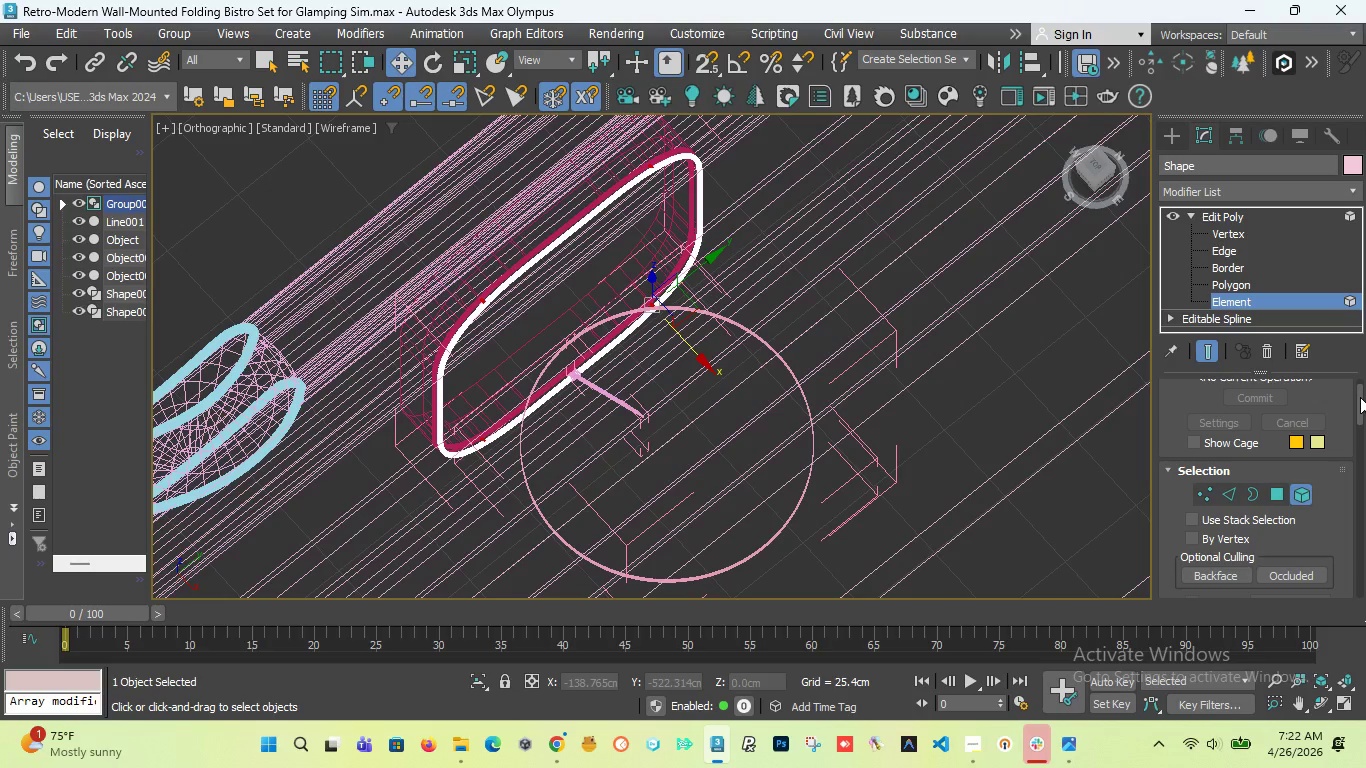 
left_click_drag(start_coordinate=[1359, 398], to_coordinate=[1343, 500])
 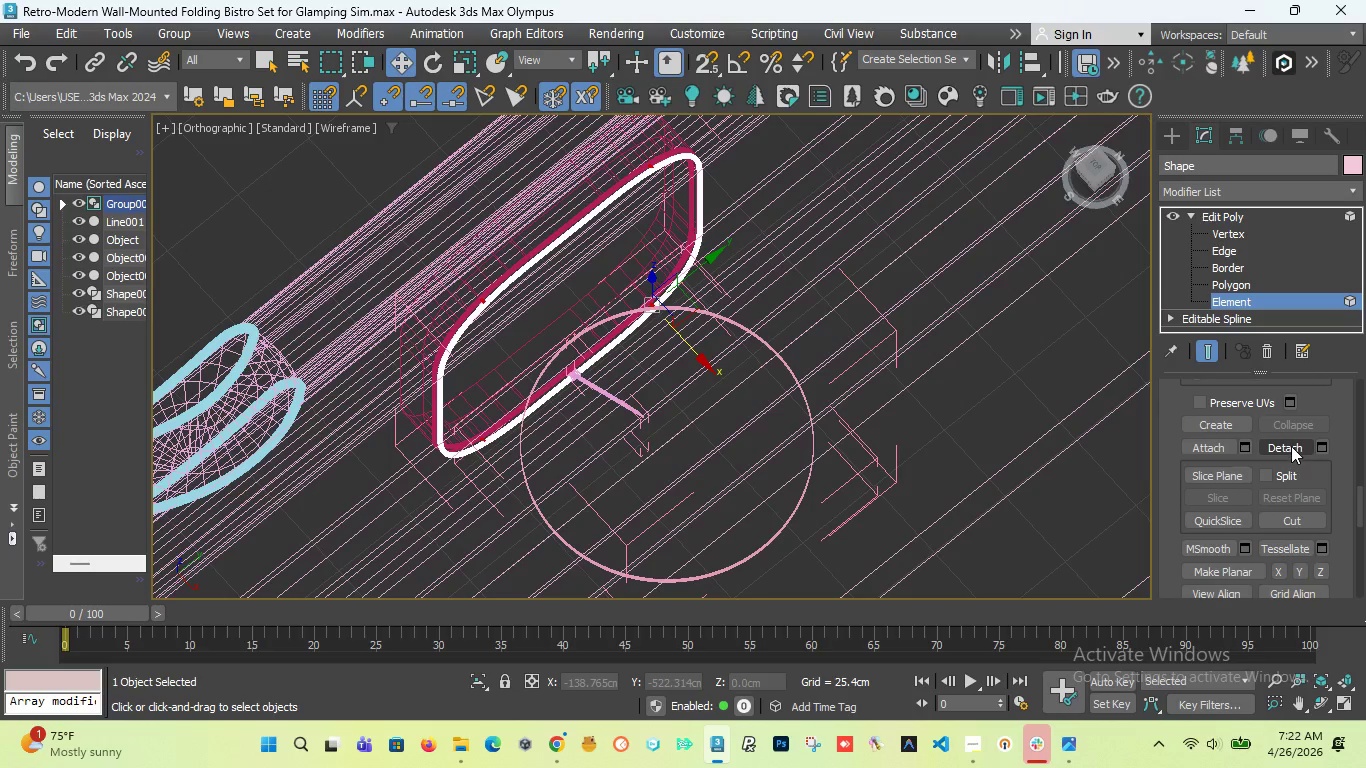 
left_click([1291, 446])
 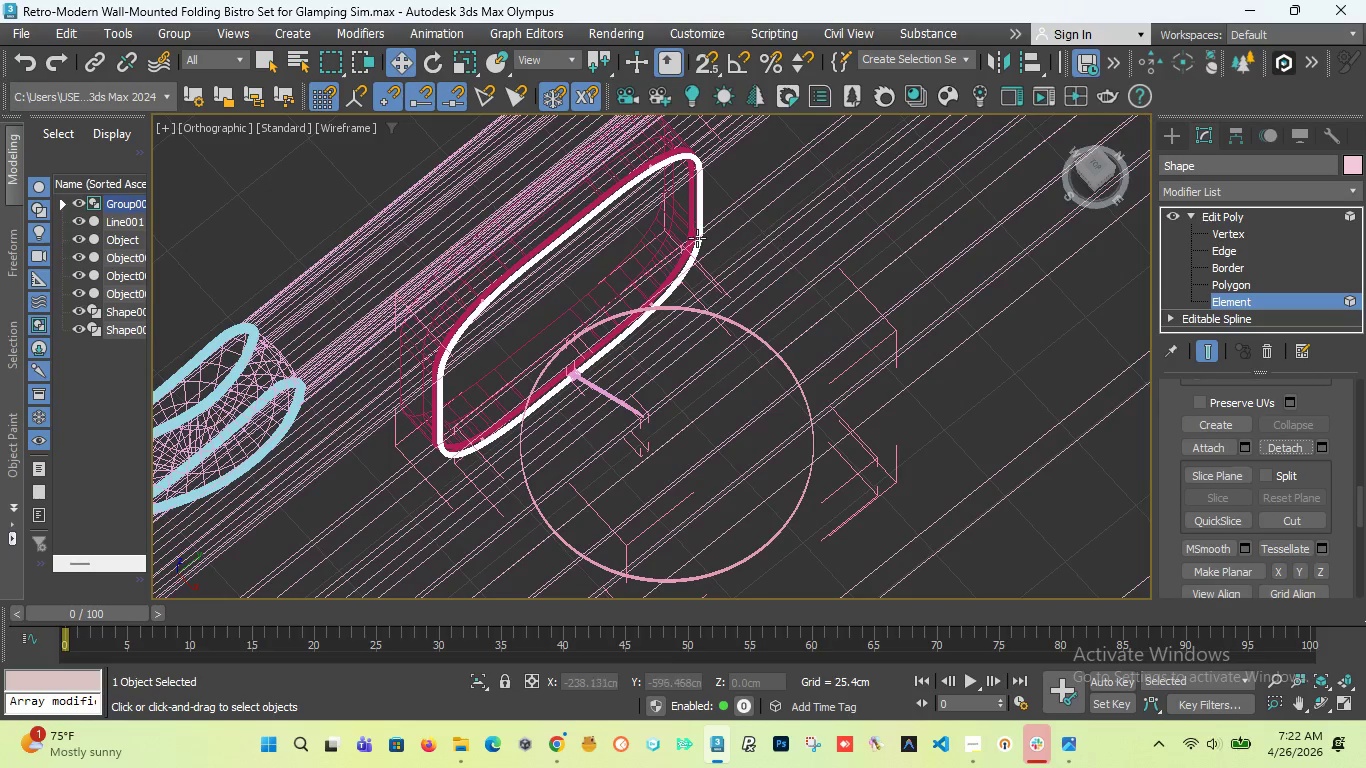 
scroll: coordinate [672, 285], scroll_direction: up, amount: 7.0
 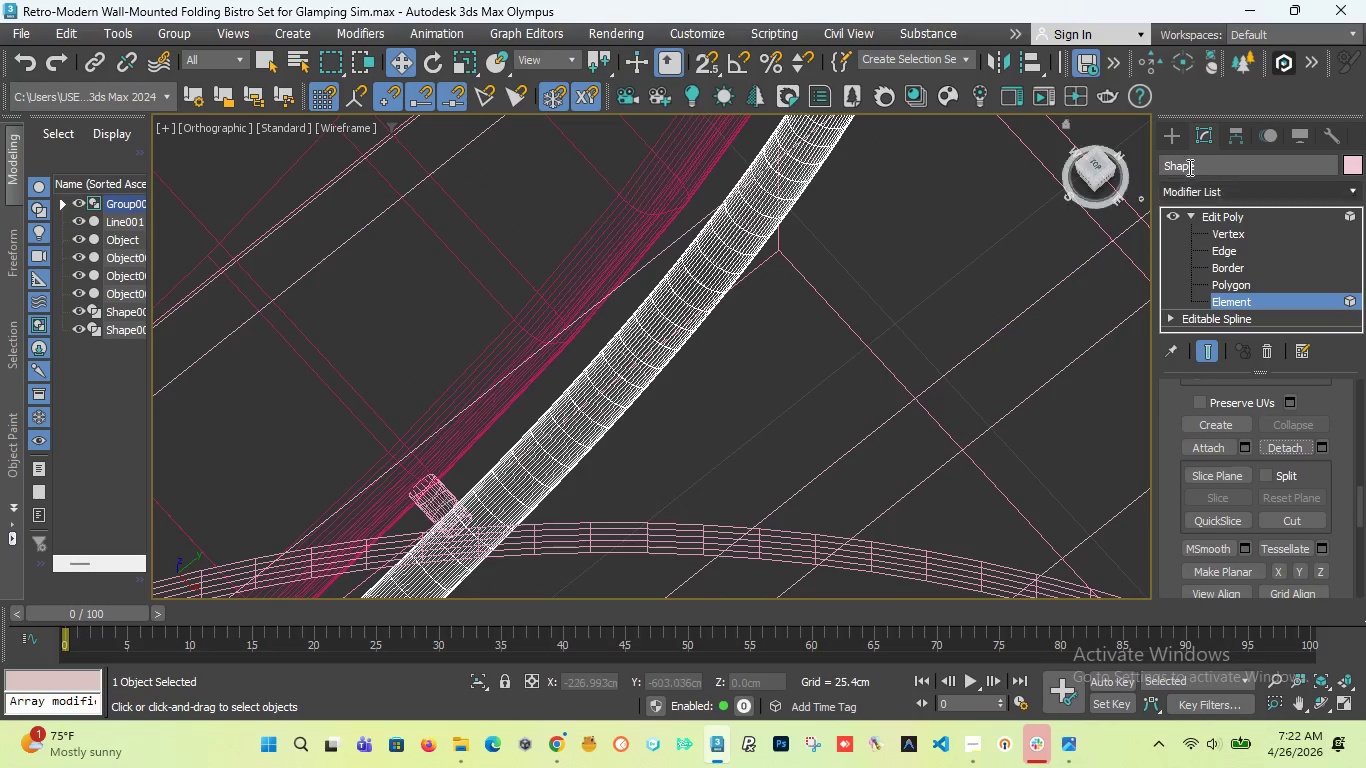 
left_click([1173, 129])
 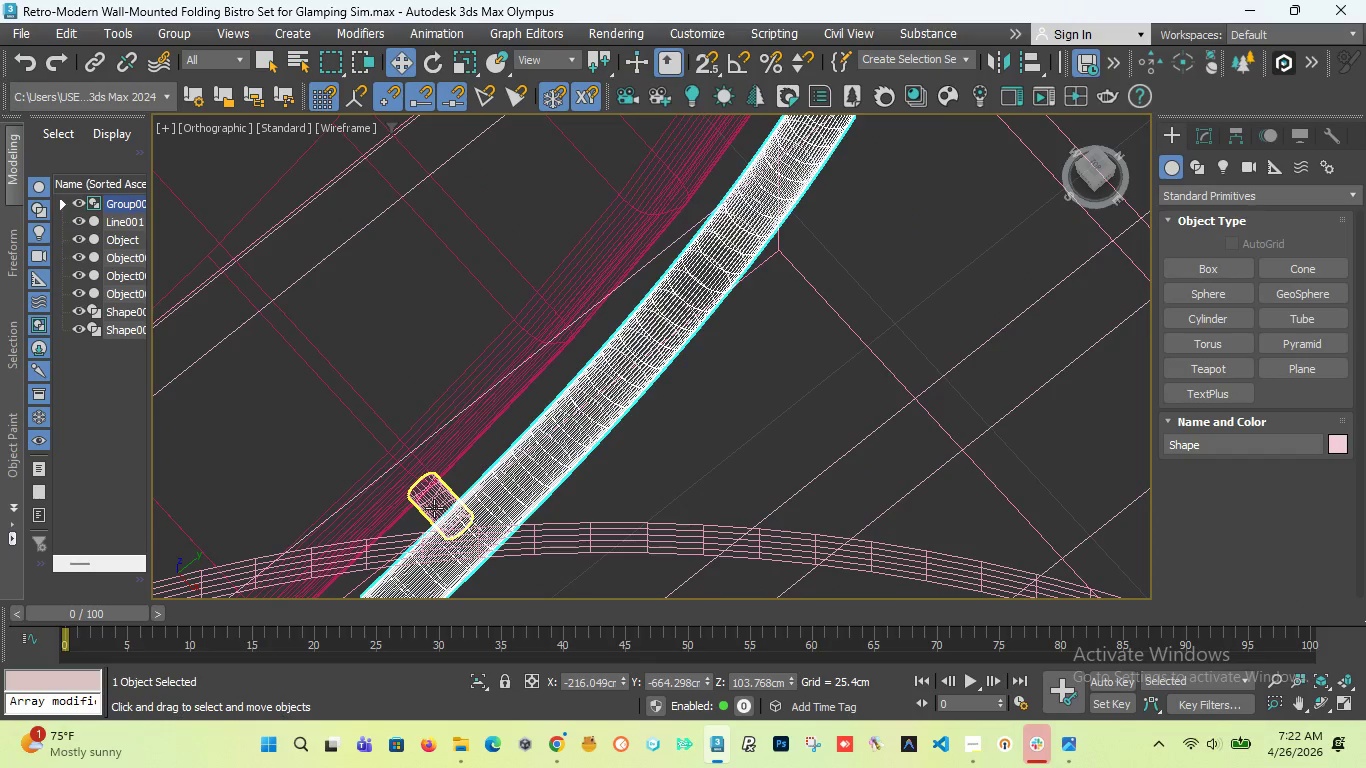 
left_click([437, 505])
 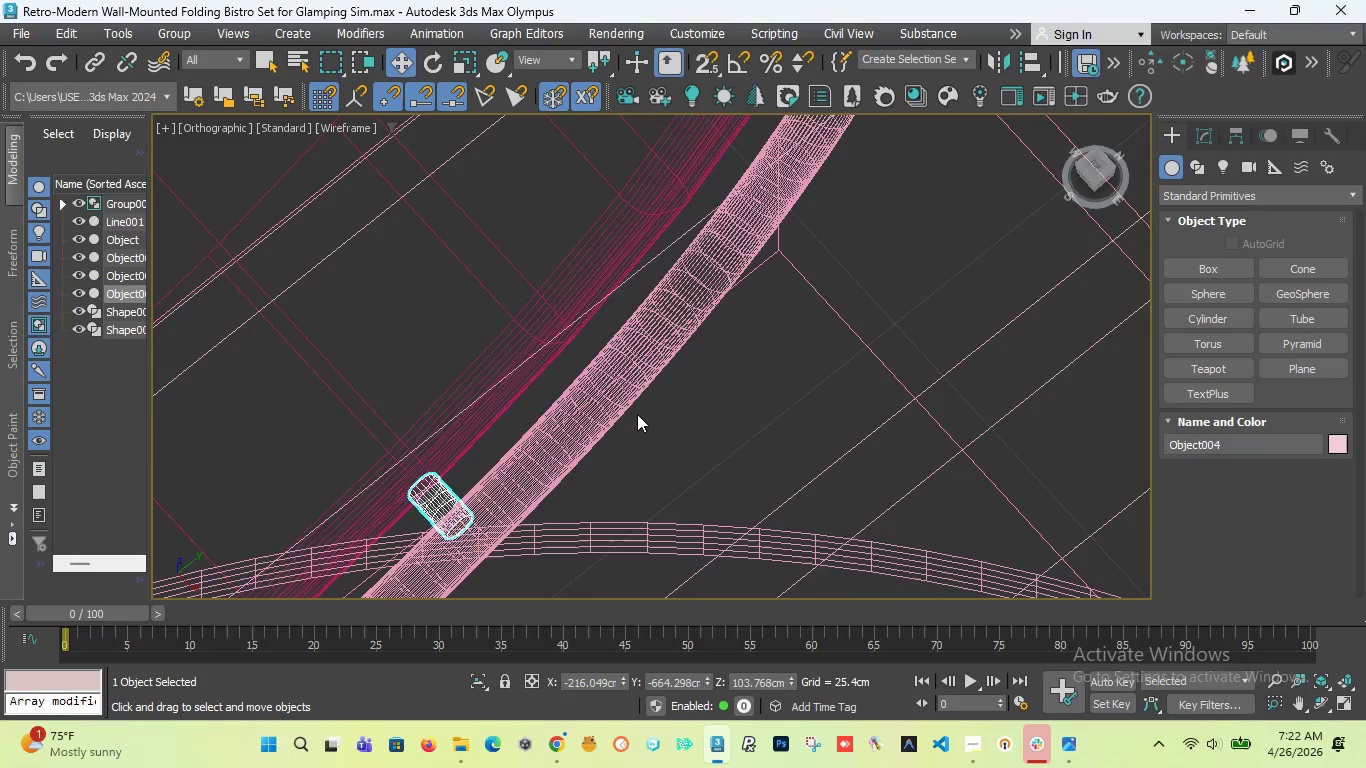 
scroll: coordinate [654, 384], scroll_direction: down, amount: 7.0
 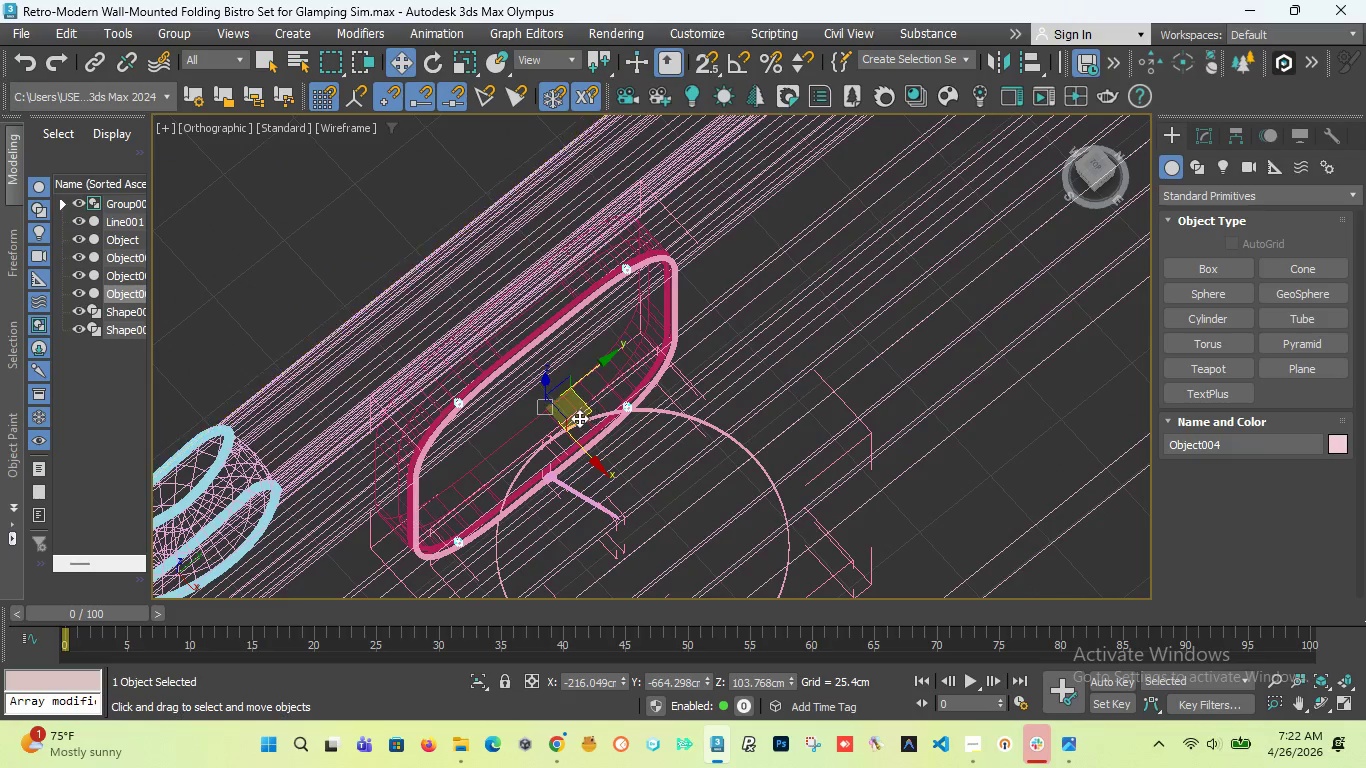 
hold_key(key=ShiftLeft, duration=1.61)
left_click_drag(start_coordinate=[597, 462], to_coordinate=[547, 431])
 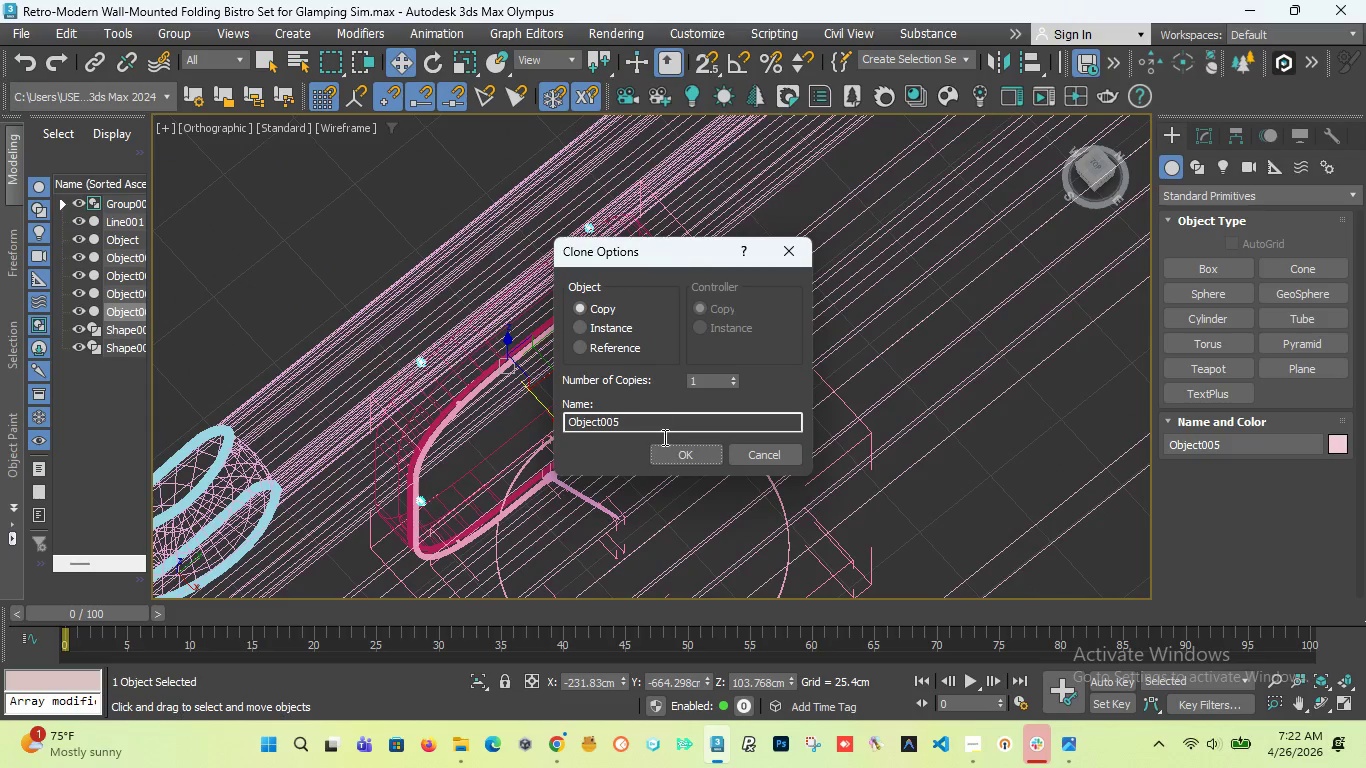 
left_click([679, 456])
 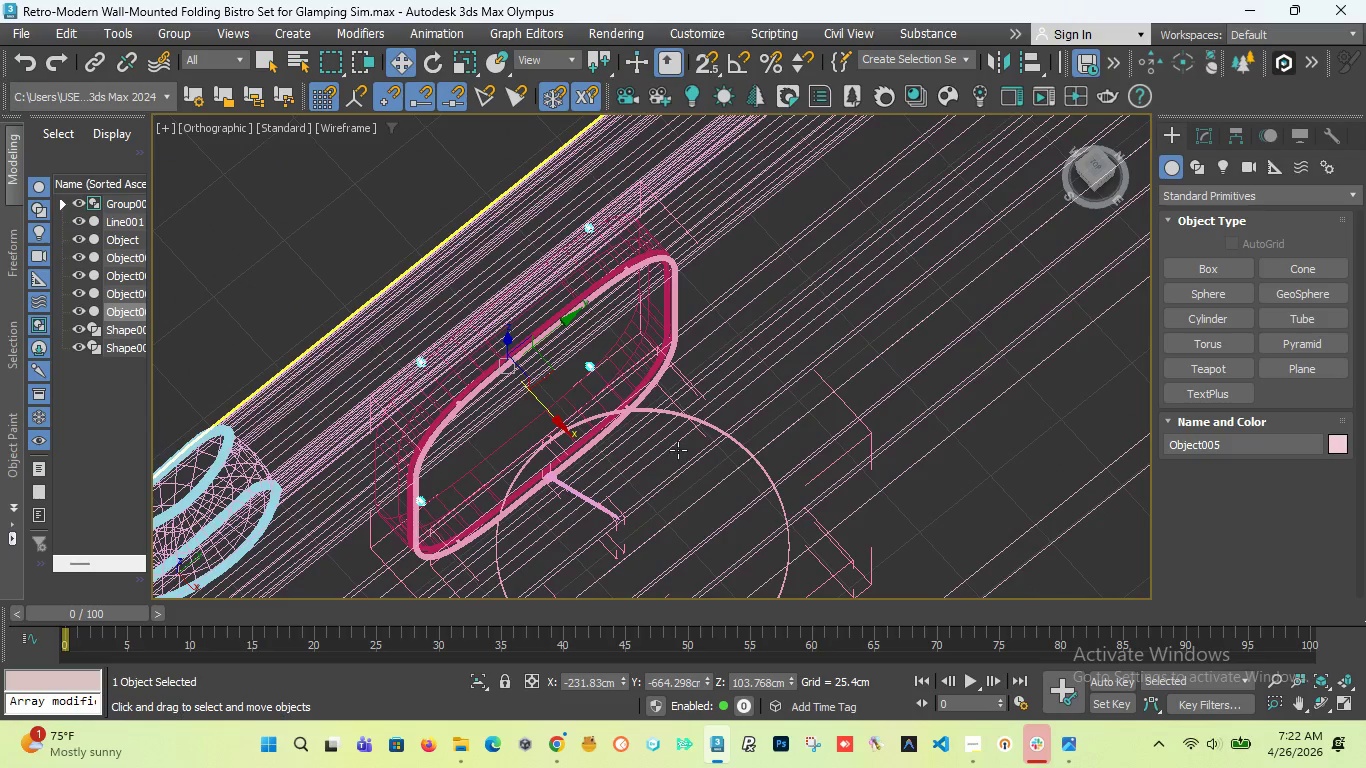 
key(F)
 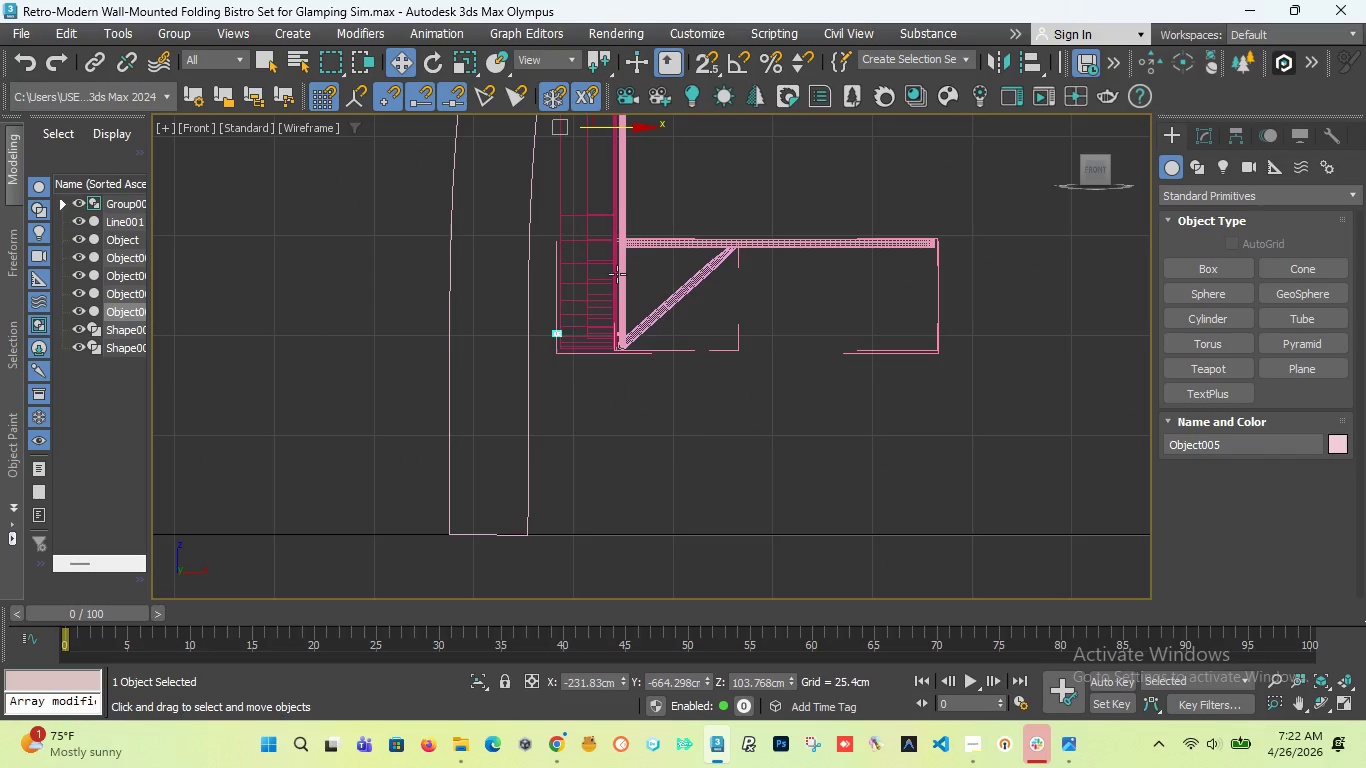 
scroll: coordinate [534, 340], scroll_direction: none, amount: 0.0
 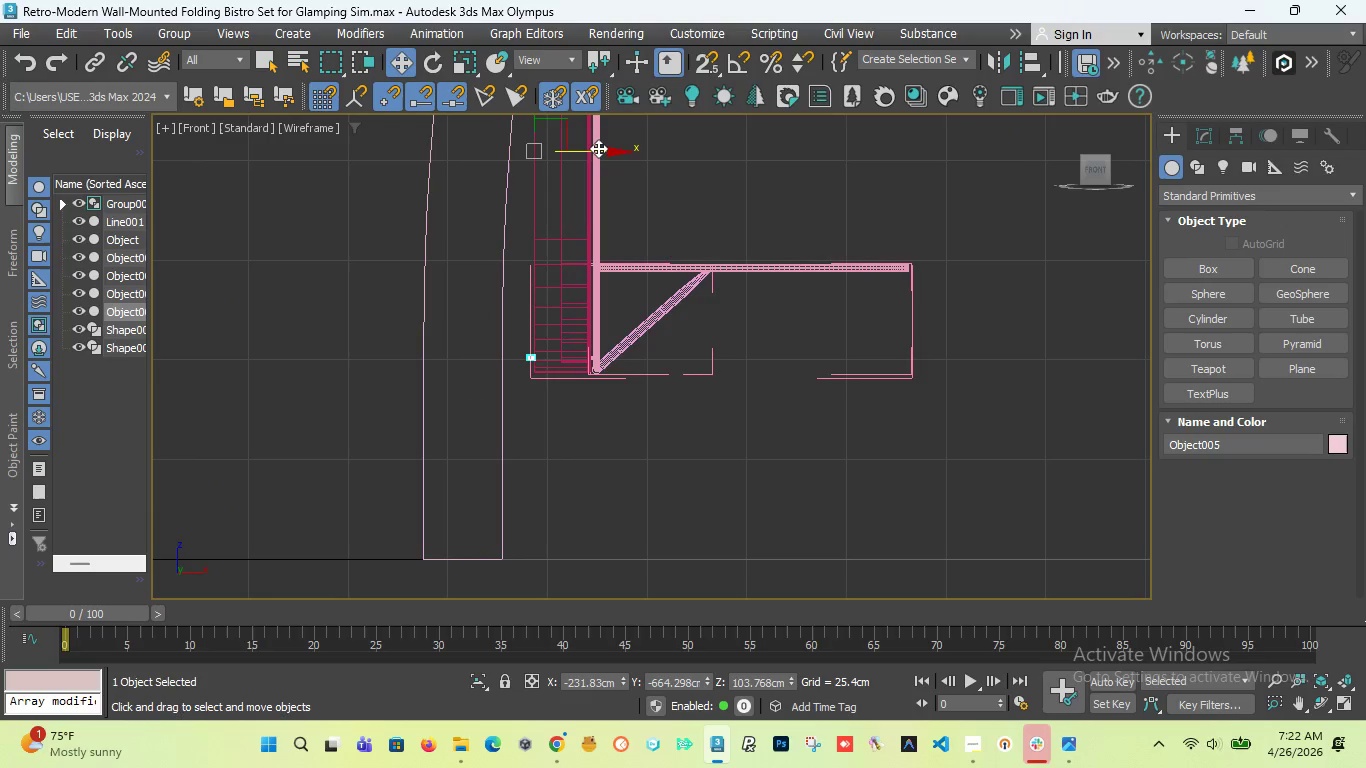 
left_click_drag(start_coordinate=[598, 148], to_coordinate=[603, 149])
 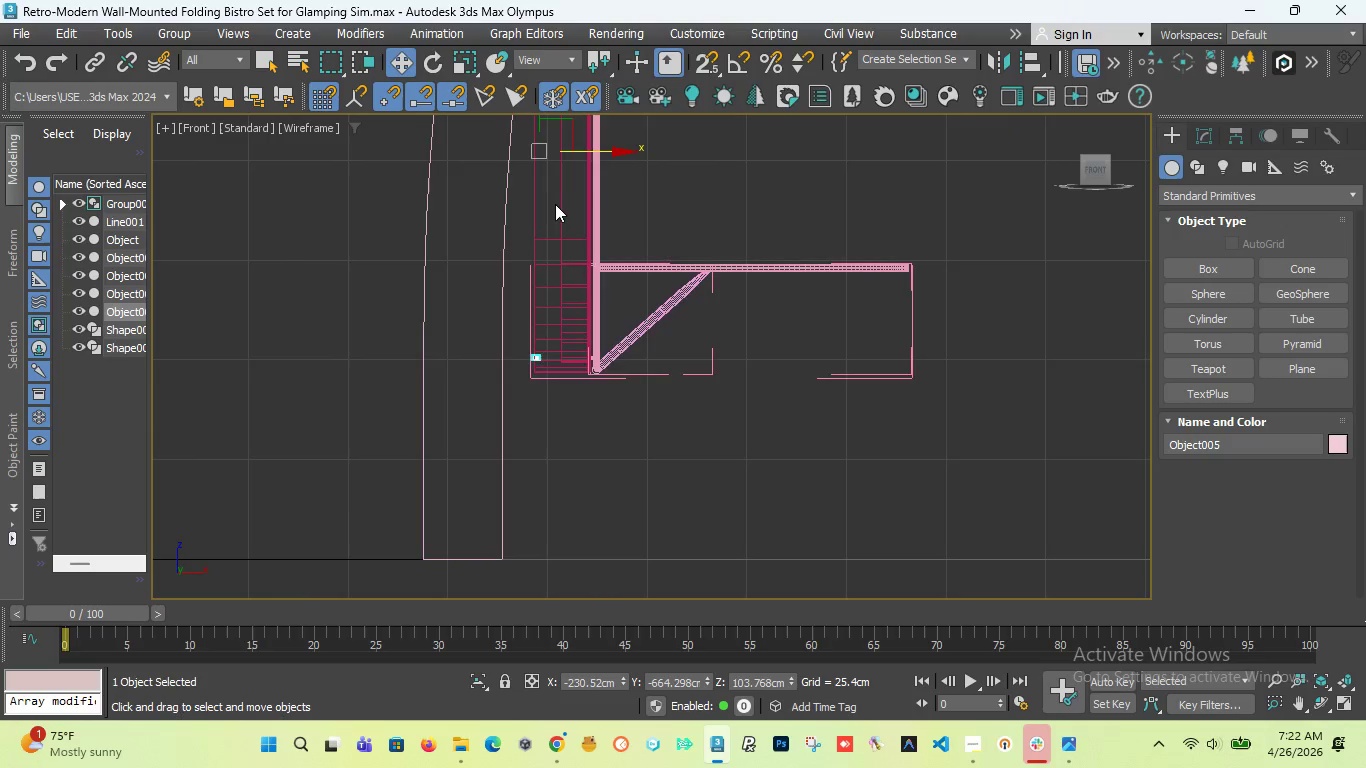 
scroll: coordinate [509, 479], scroll_direction: up, amount: 4.0
 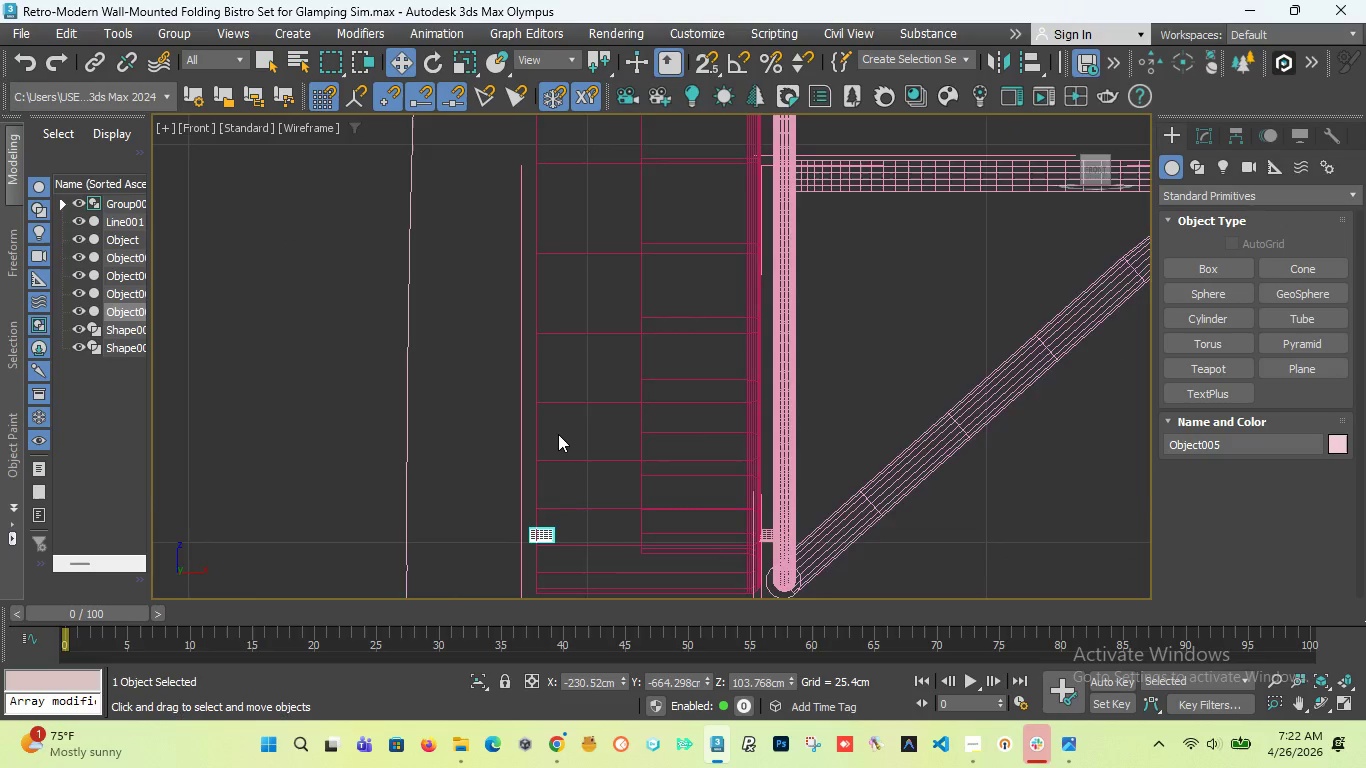 
scroll: coordinate [558, 434], scroll_direction: down, amount: 1.0
 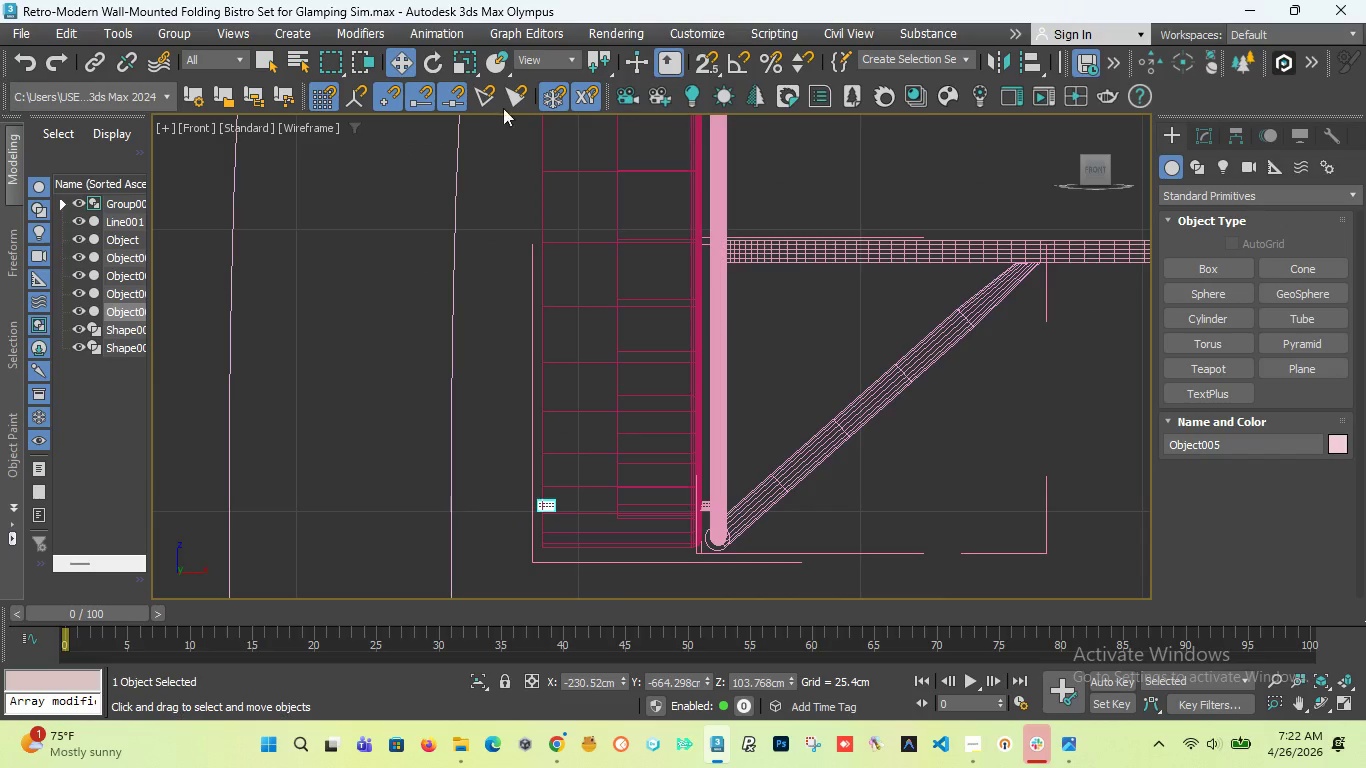 
left_click([460, 58])
 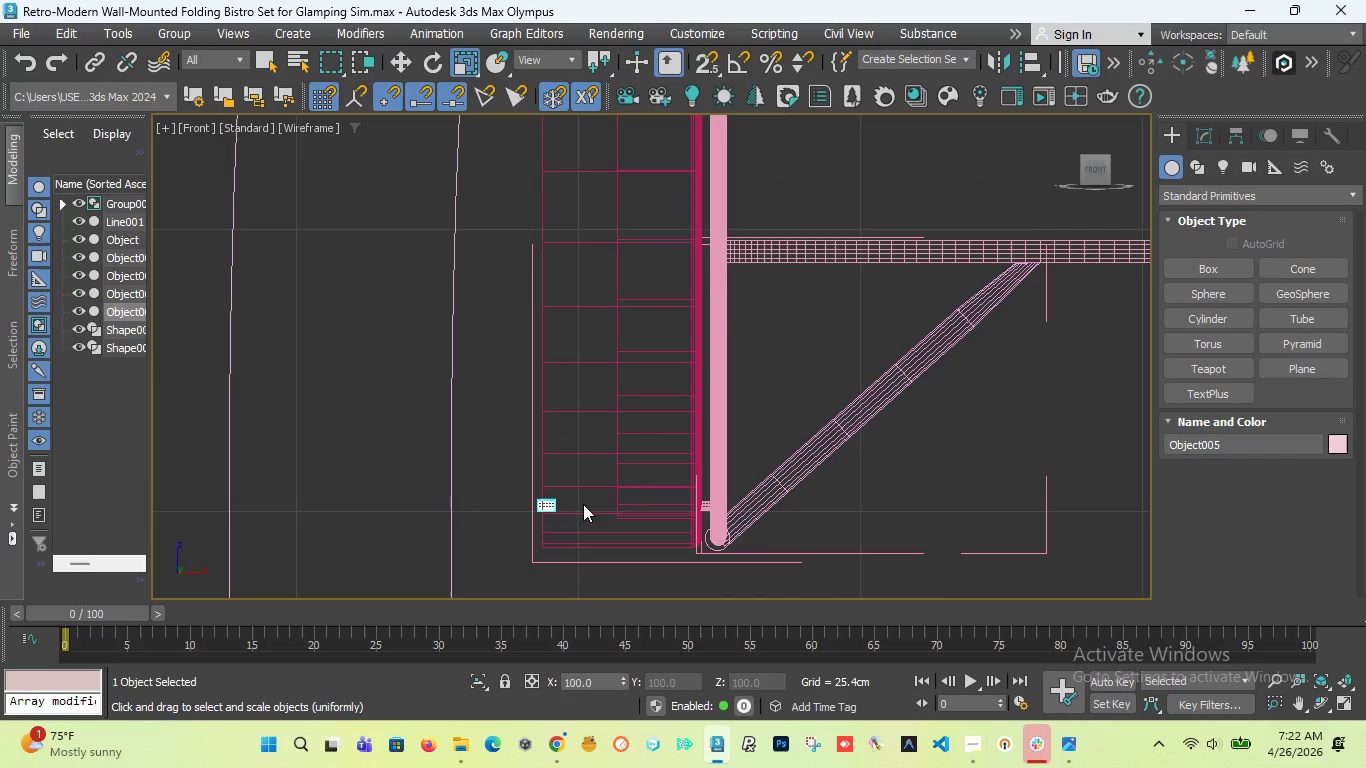 
scroll: coordinate [544, 480], scroll_direction: down, amount: 4.0
 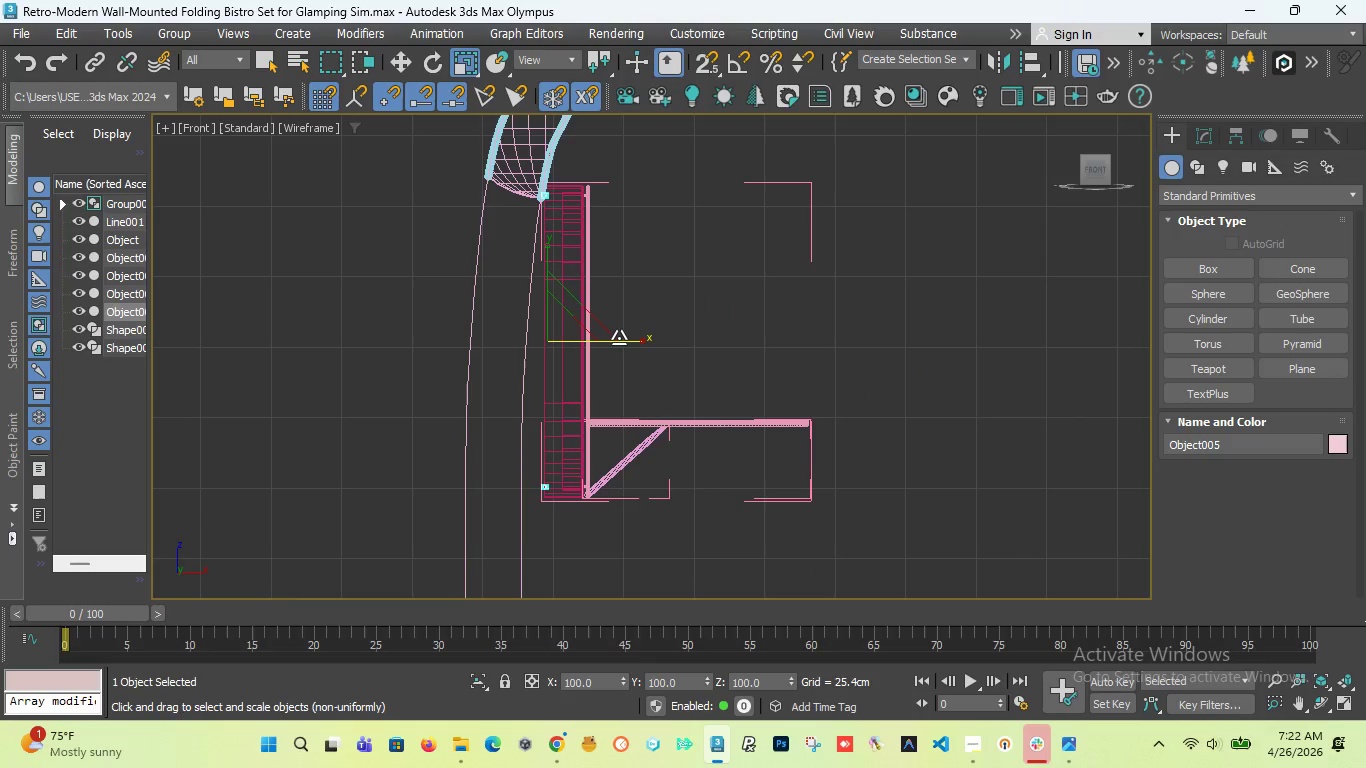 
left_click_drag(start_coordinate=[622, 339], to_coordinate=[956, 389])
 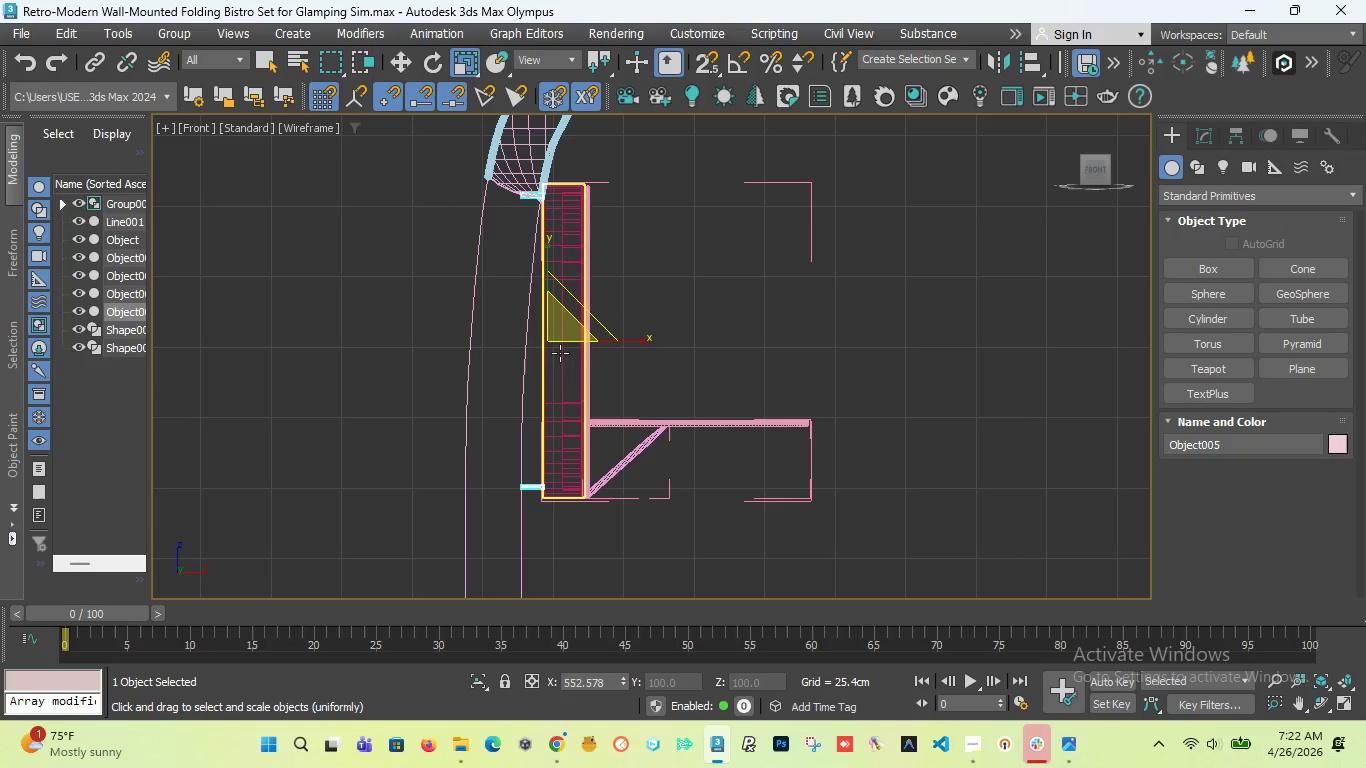 
left_click_drag(start_coordinate=[560, 330], to_coordinate=[560, 312])
 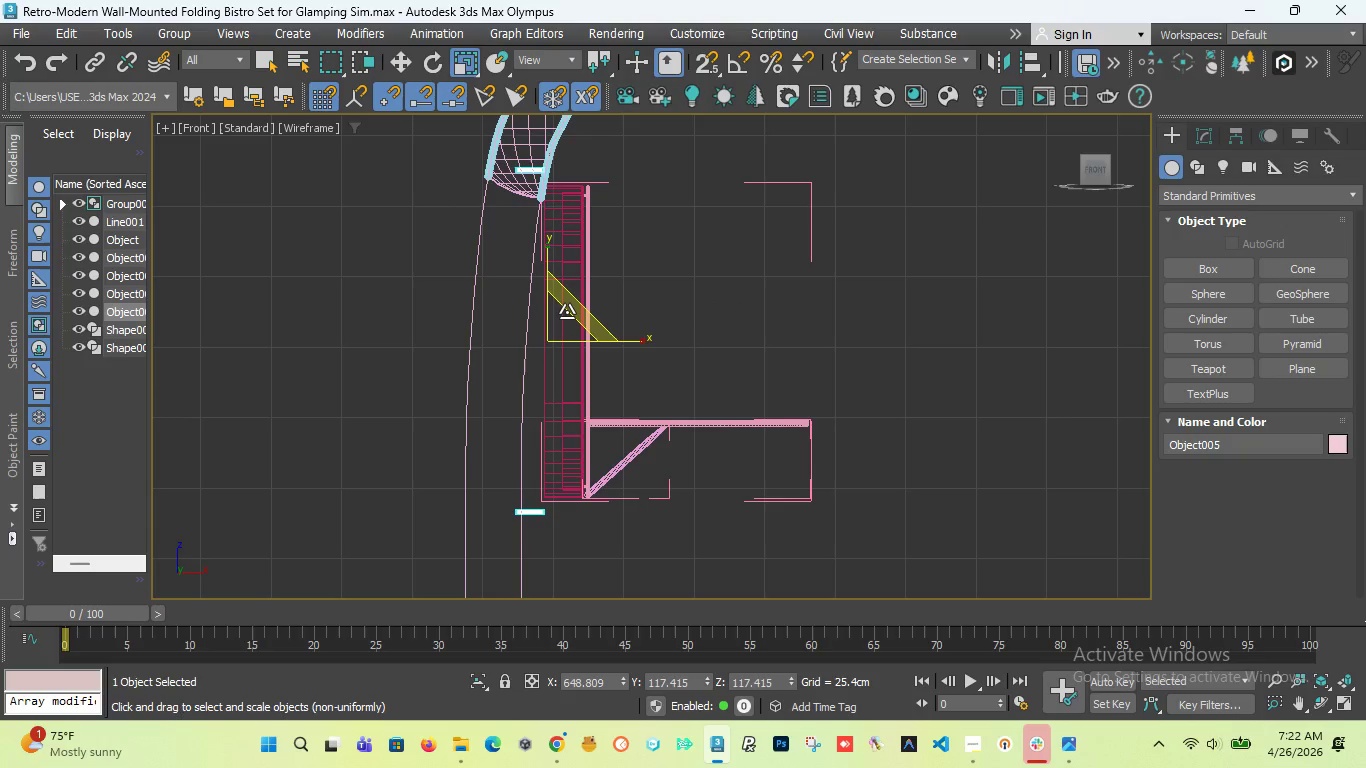 
key(Control+Z)
 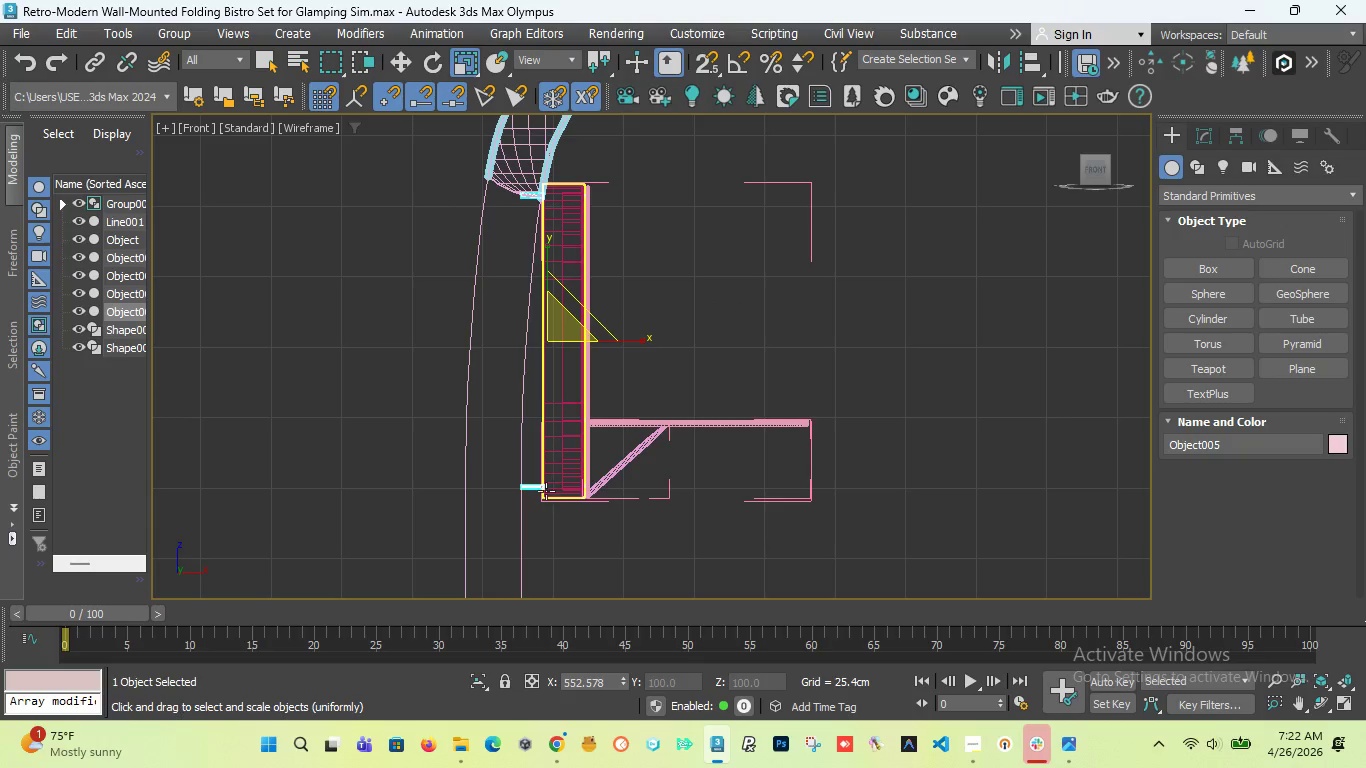 
scroll: coordinate [546, 491], scroll_direction: up, amount: 5.0
 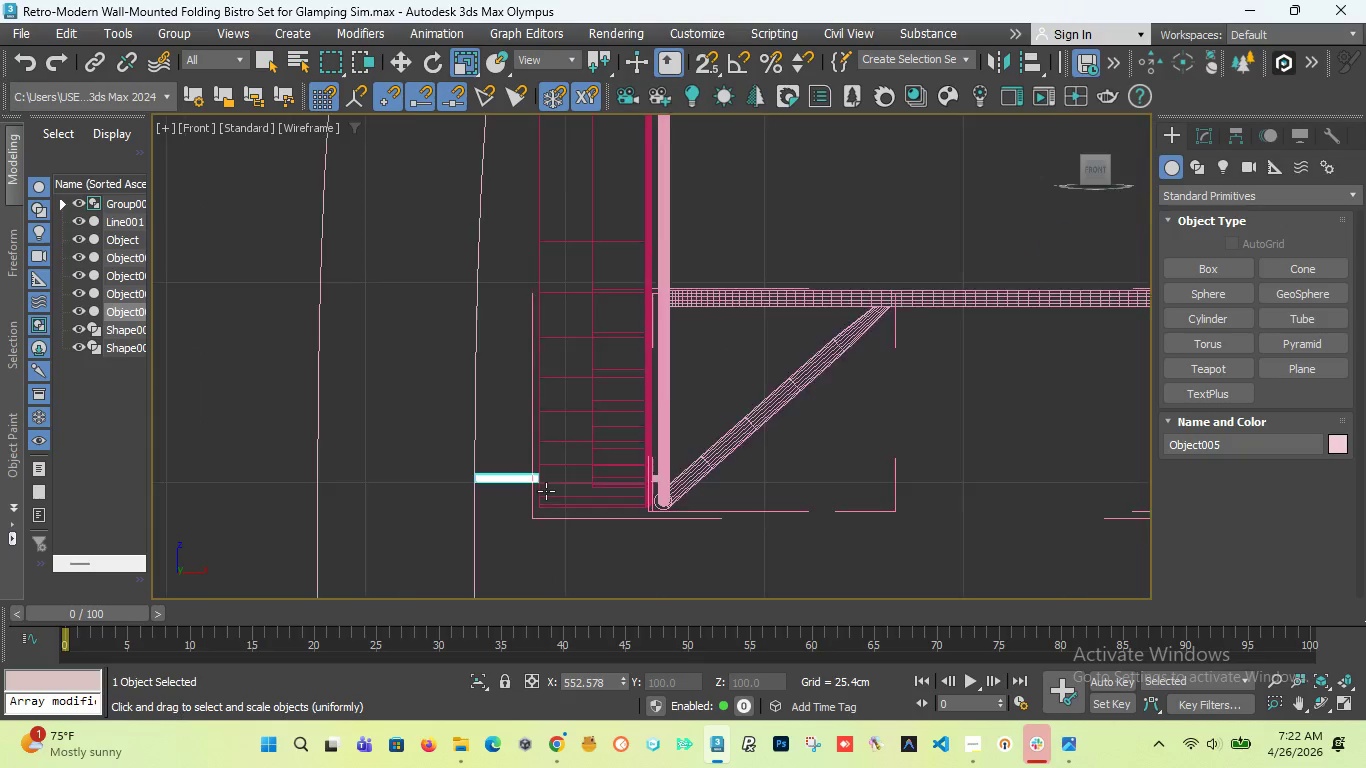 
scroll: coordinate [546, 491], scroll_direction: down, amount: 4.0
 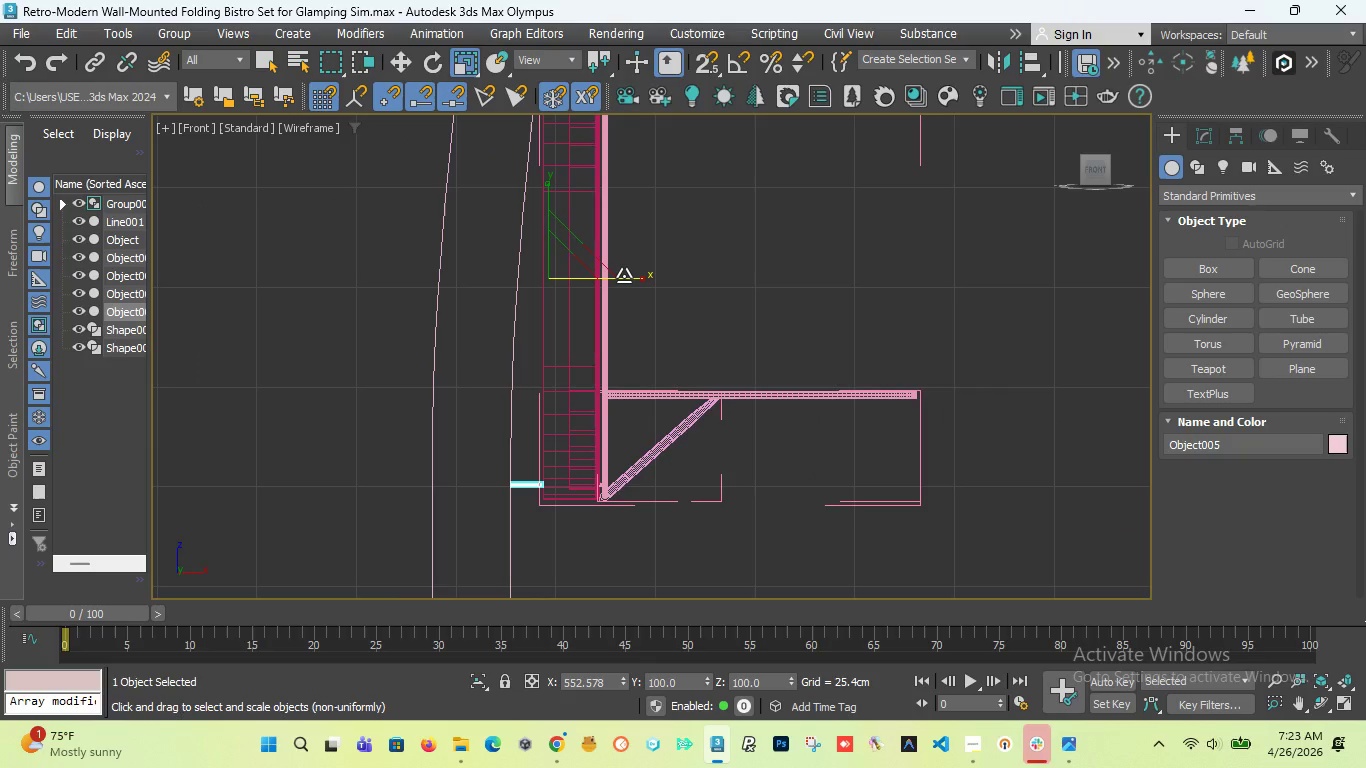 
left_click_drag(start_coordinate=[624, 276], to_coordinate=[639, 281])
 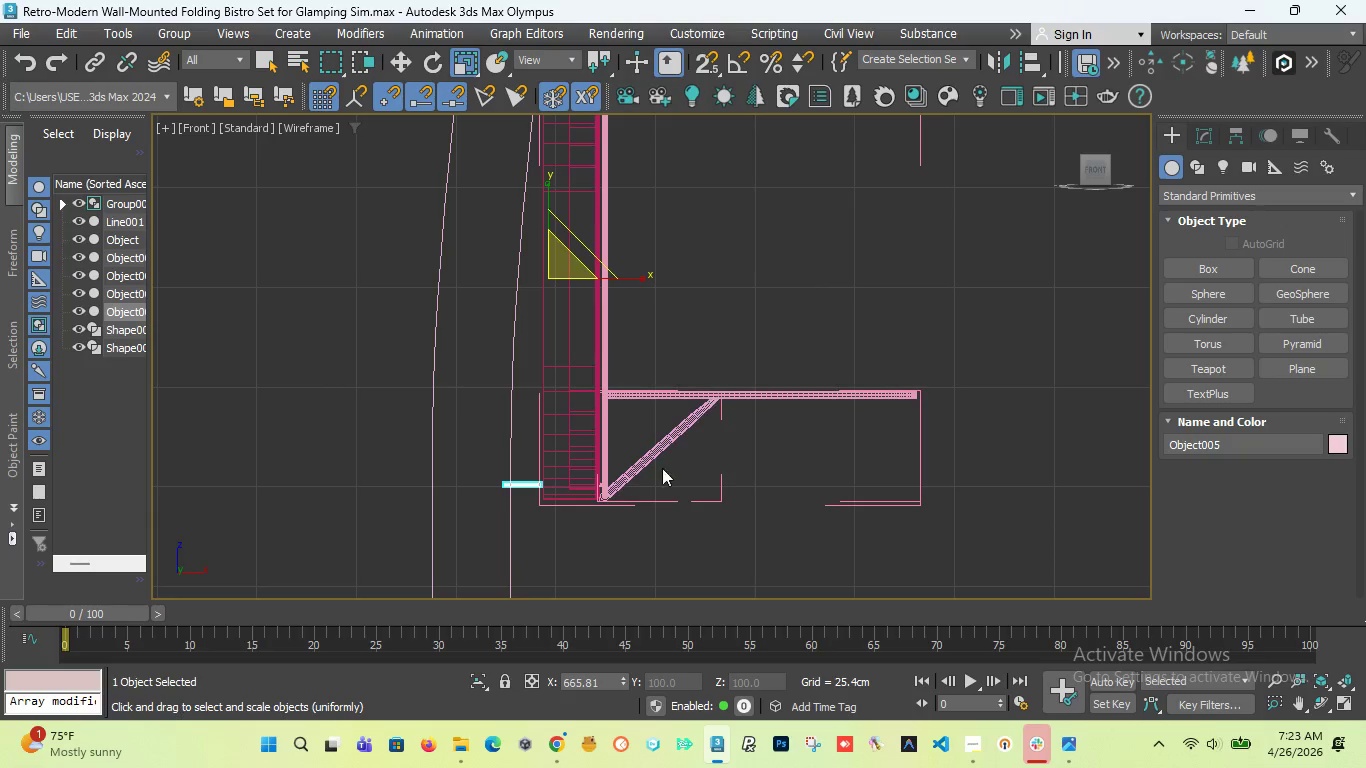 
scroll: coordinate [523, 516], scroll_direction: up, amount: 6.0
 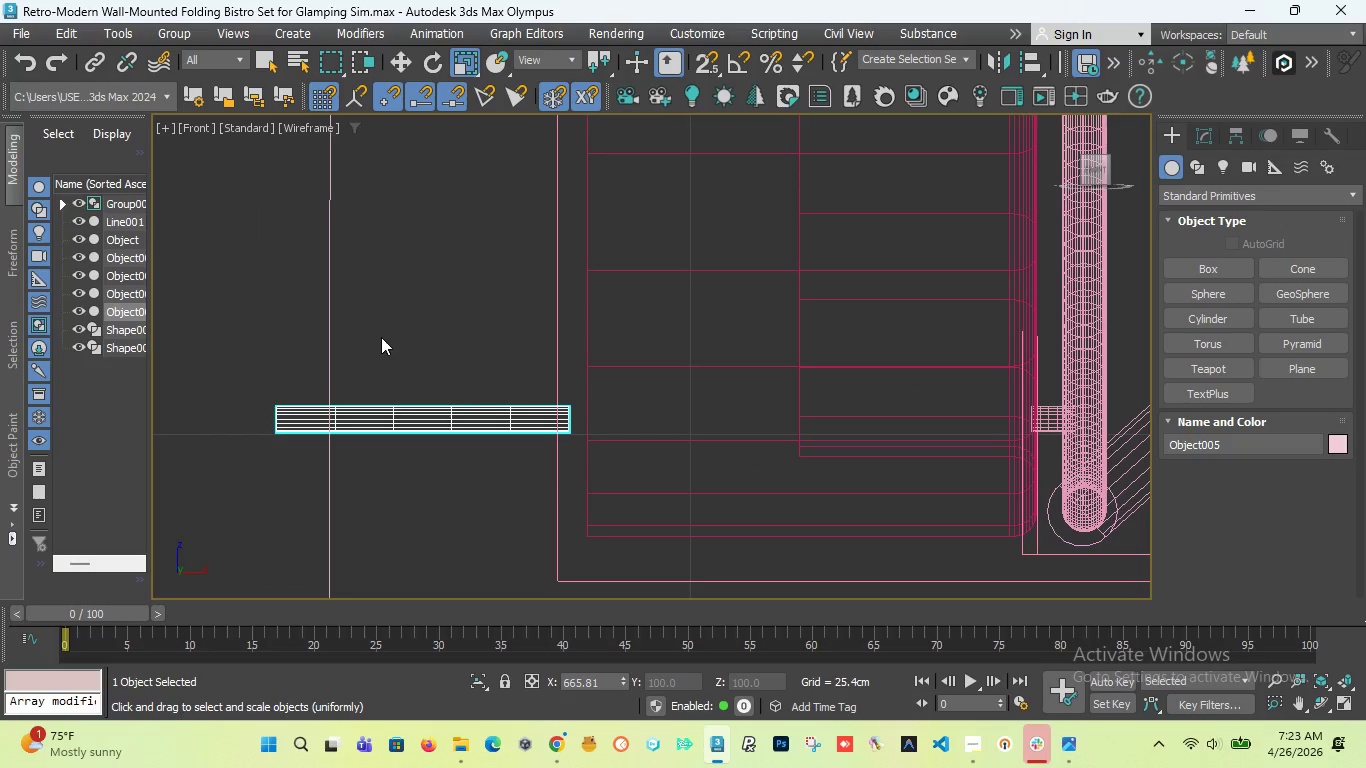 
scroll: coordinate [546, 465], scroll_direction: down, amount: 5.0
 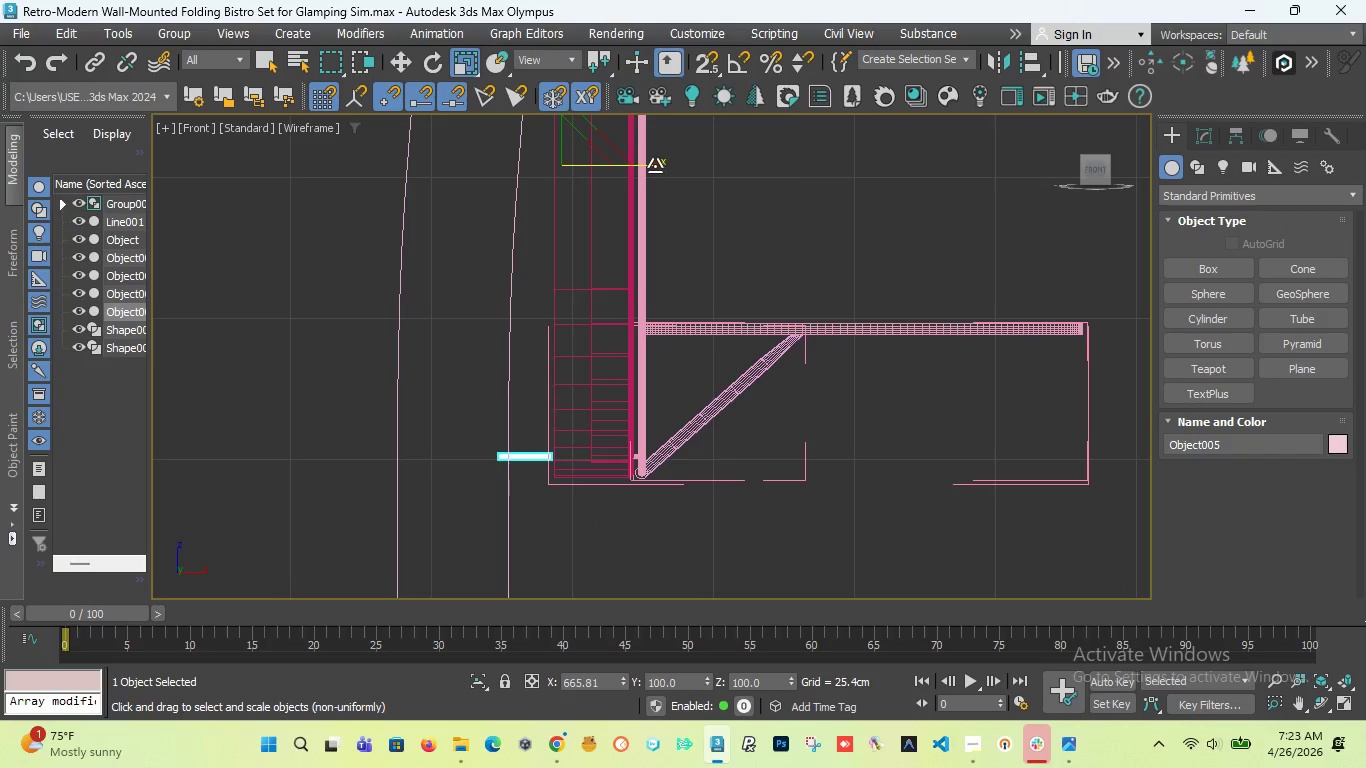 
left_click_drag(start_coordinate=[655, 166], to_coordinate=[663, 170])
 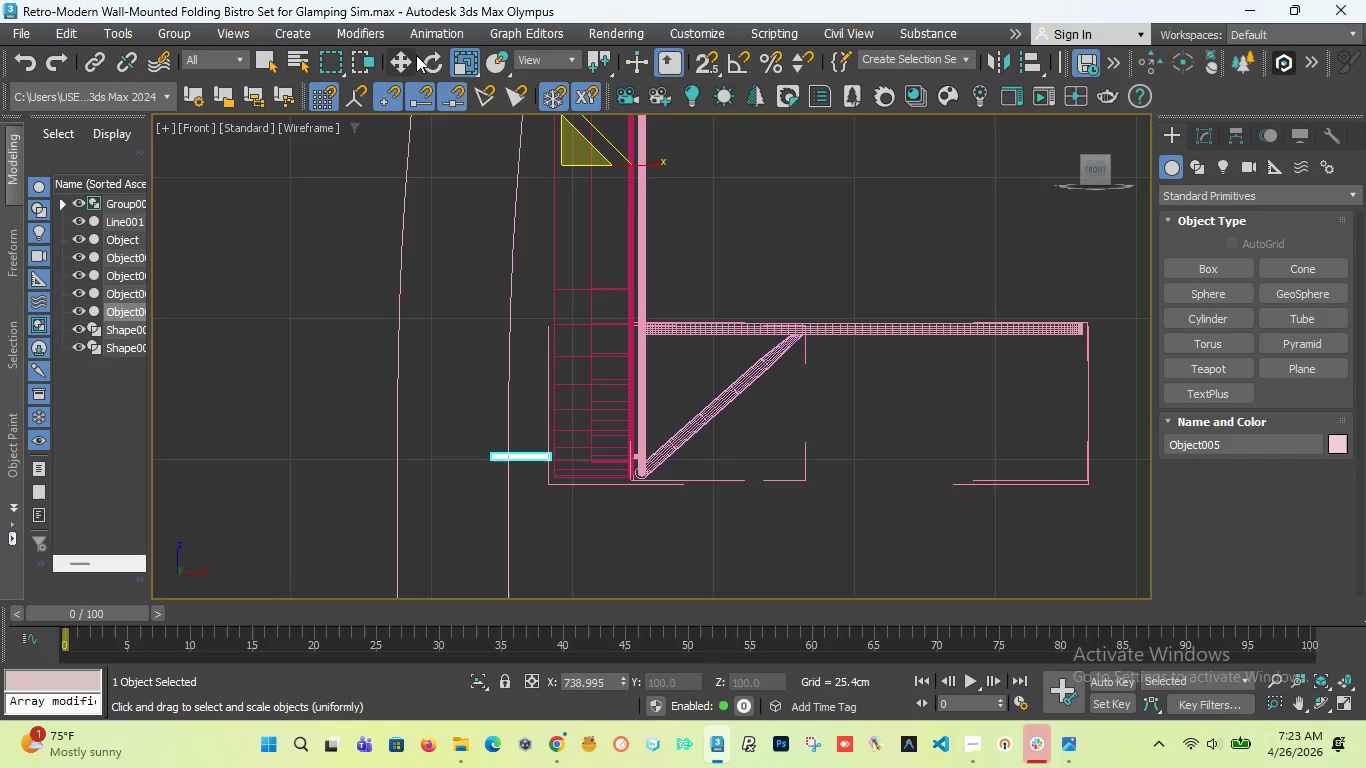 
left_click([405, 59])
 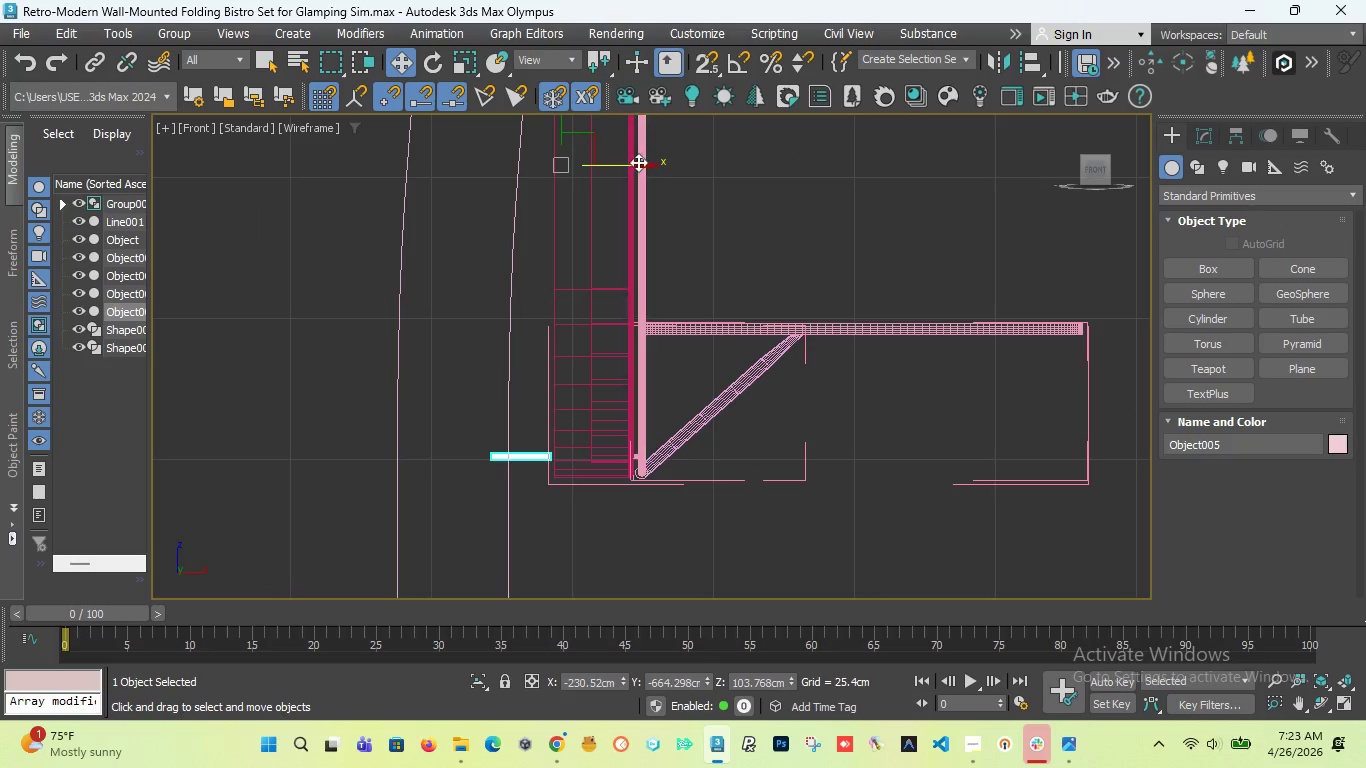 
left_click_drag(start_coordinate=[636, 165], to_coordinate=[644, 168])
 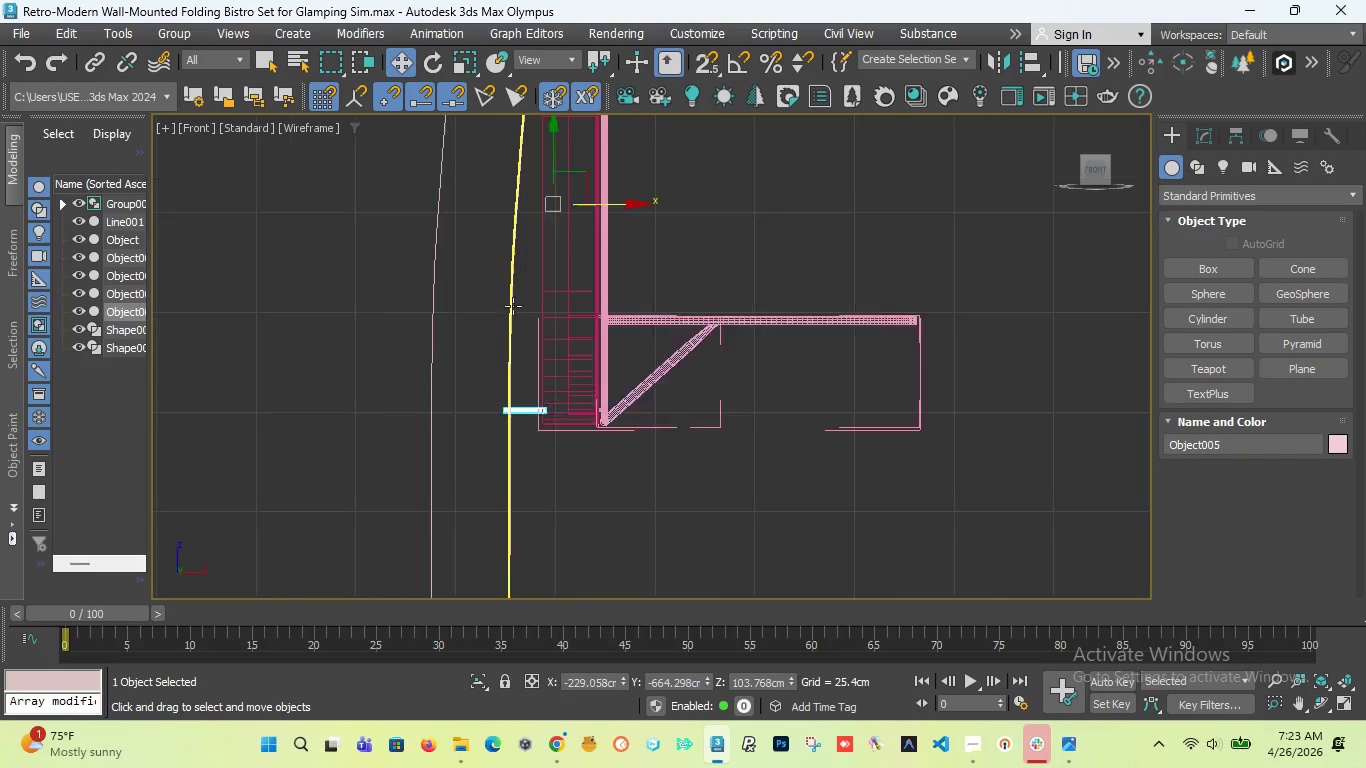 
scroll: coordinate [513, 311], scroll_direction: down, amount: 4.0
 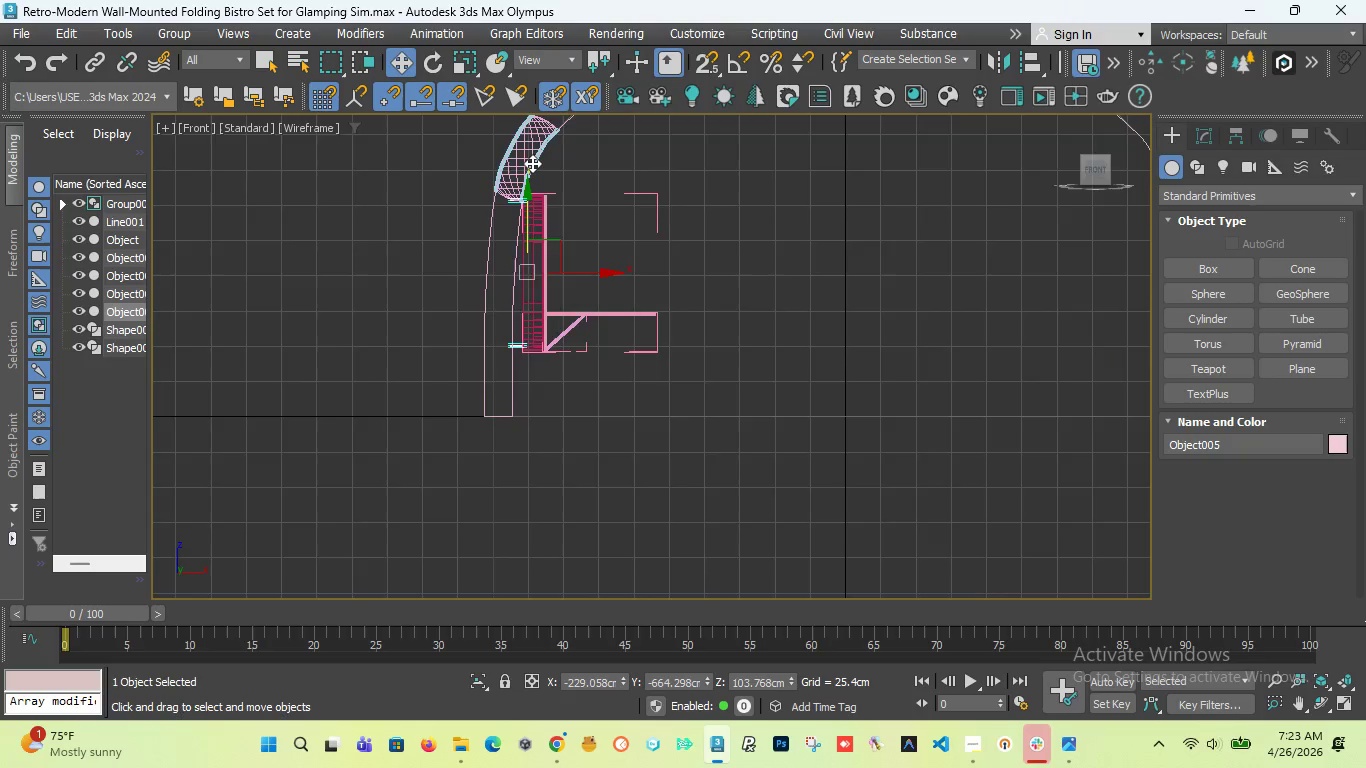 
scroll: coordinate [520, 269], scroll_direction: up, amount: 10.0
 